 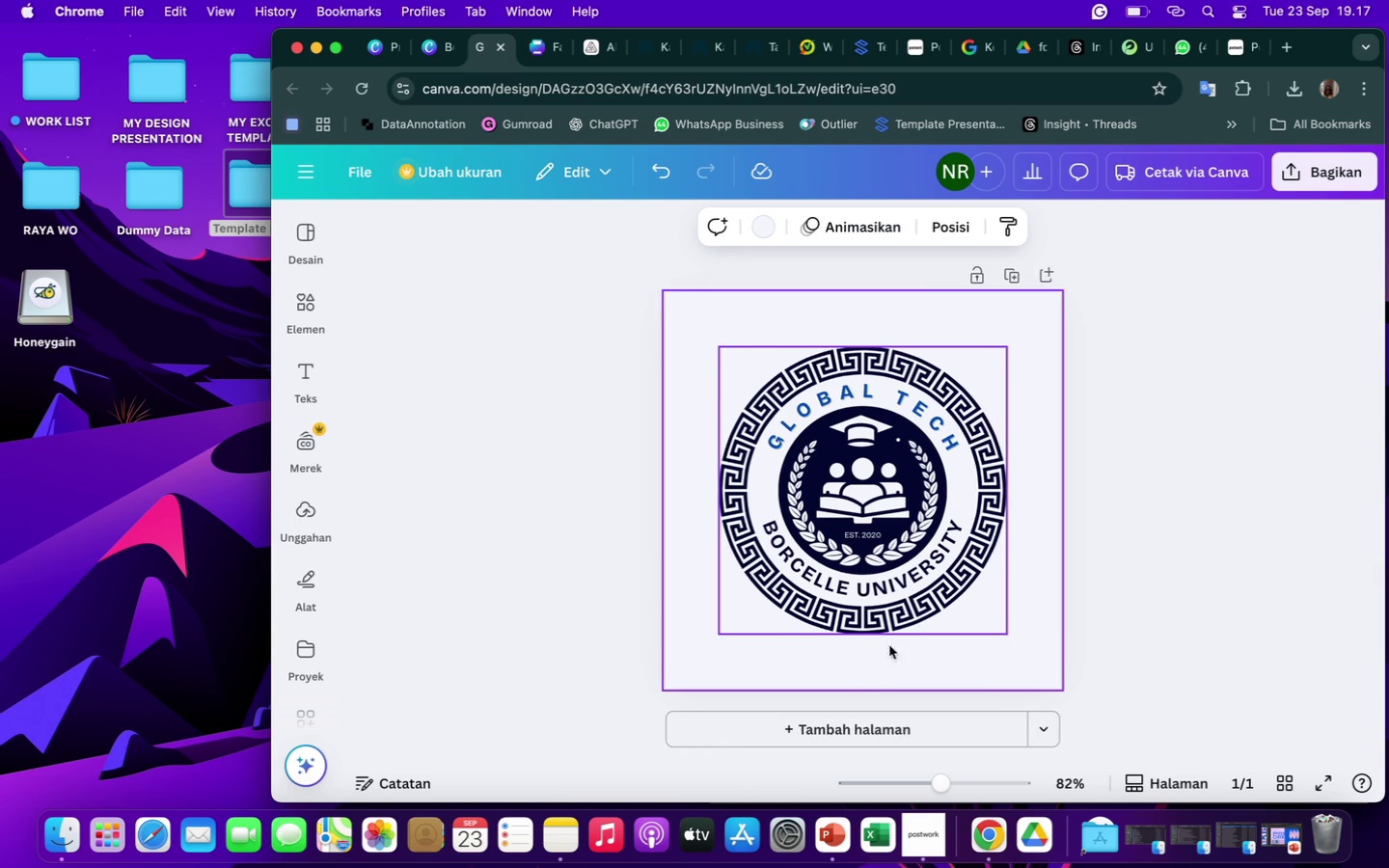 
left_click([858, 583])
 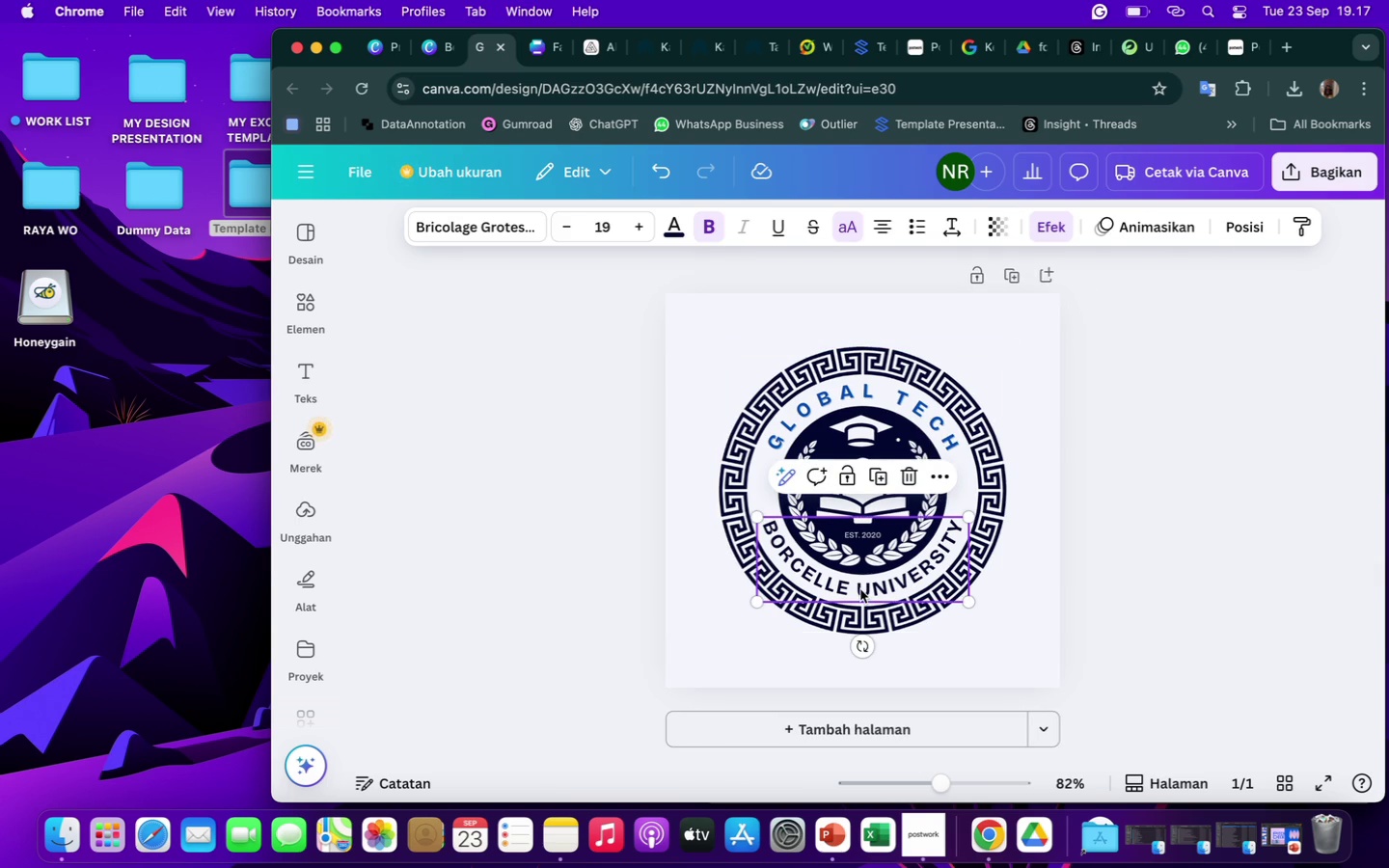 
double_click([860, 589])
 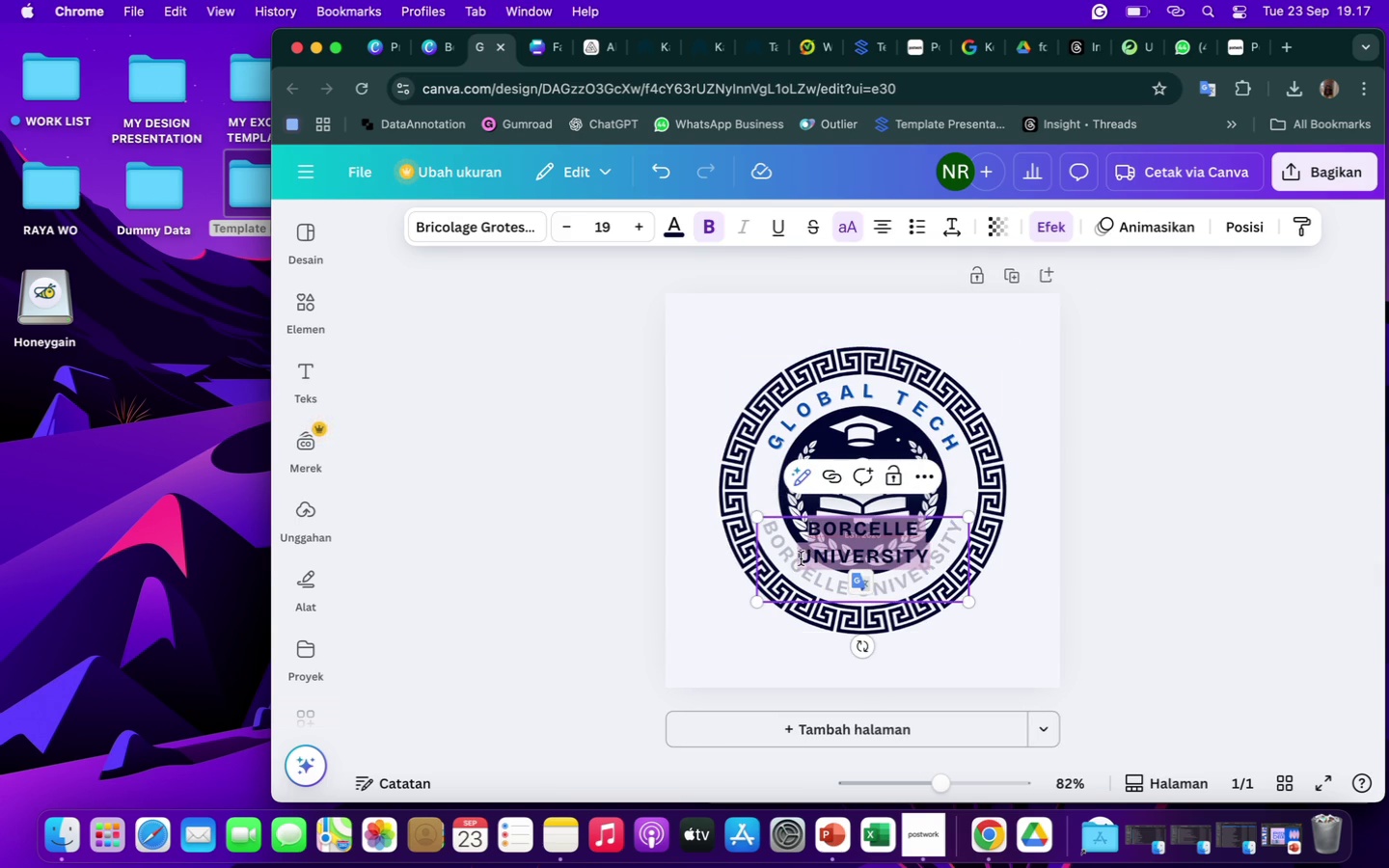 
left_click([801, 558])
 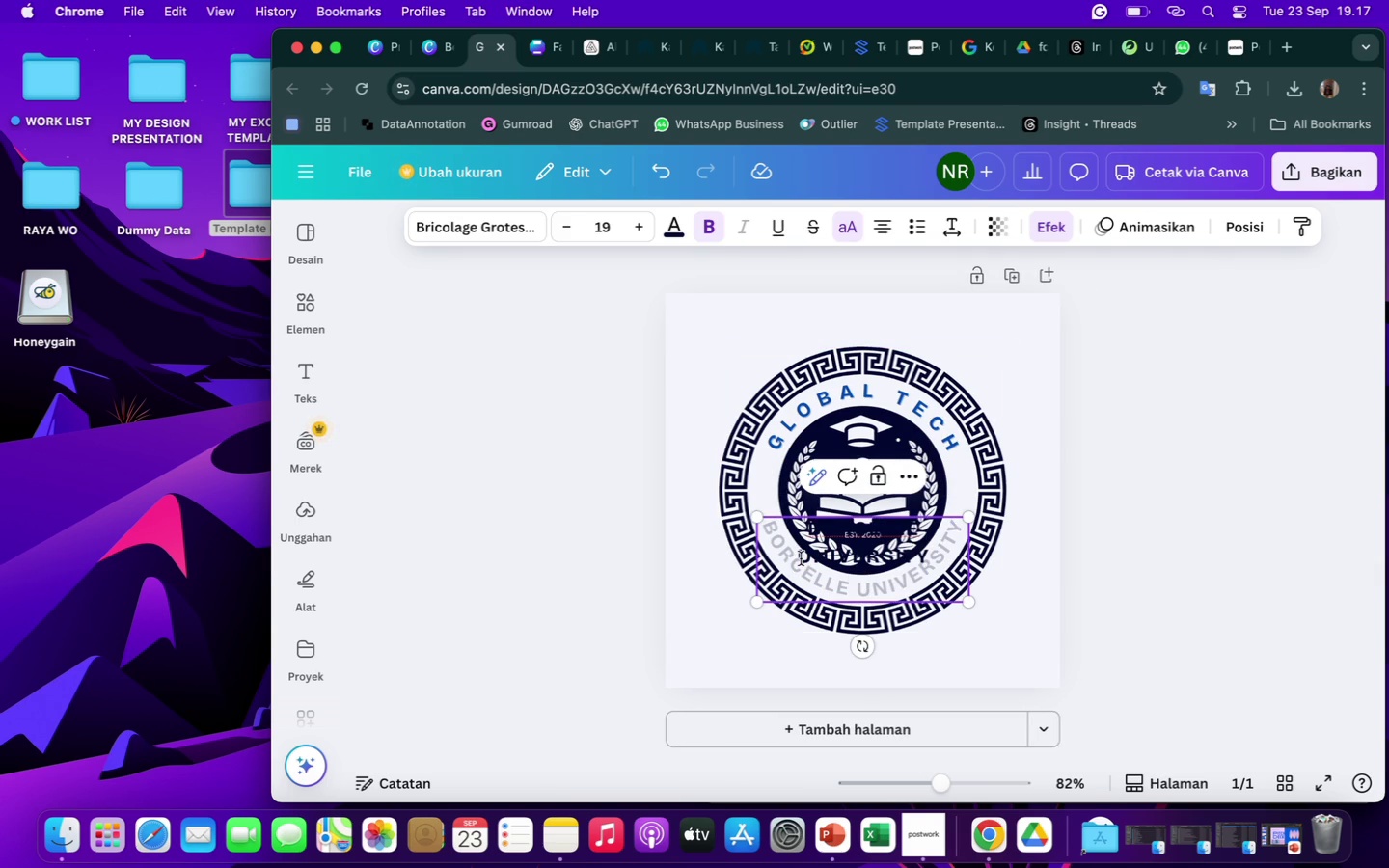 
key(Backspace)
 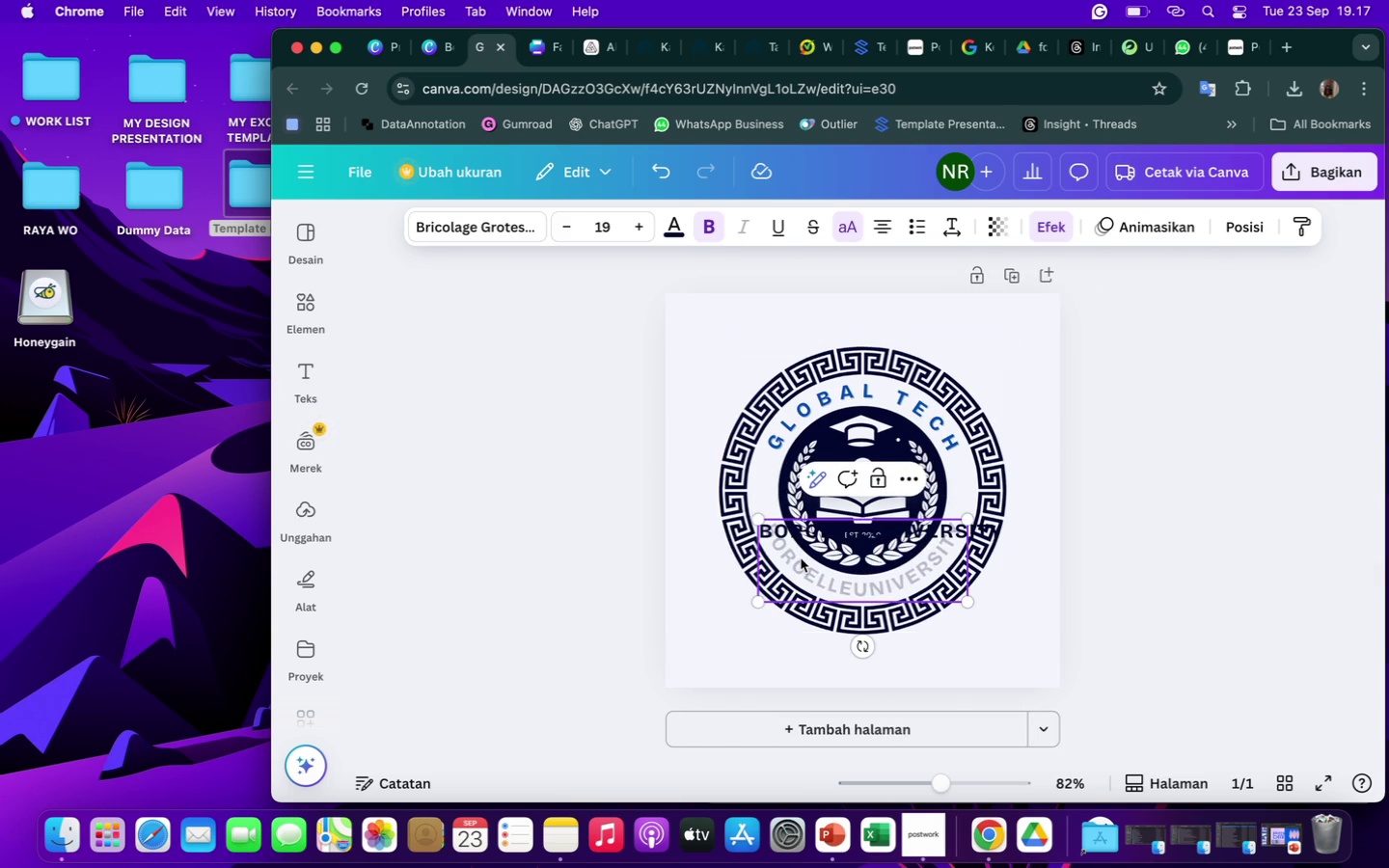 
key(Backspace)
 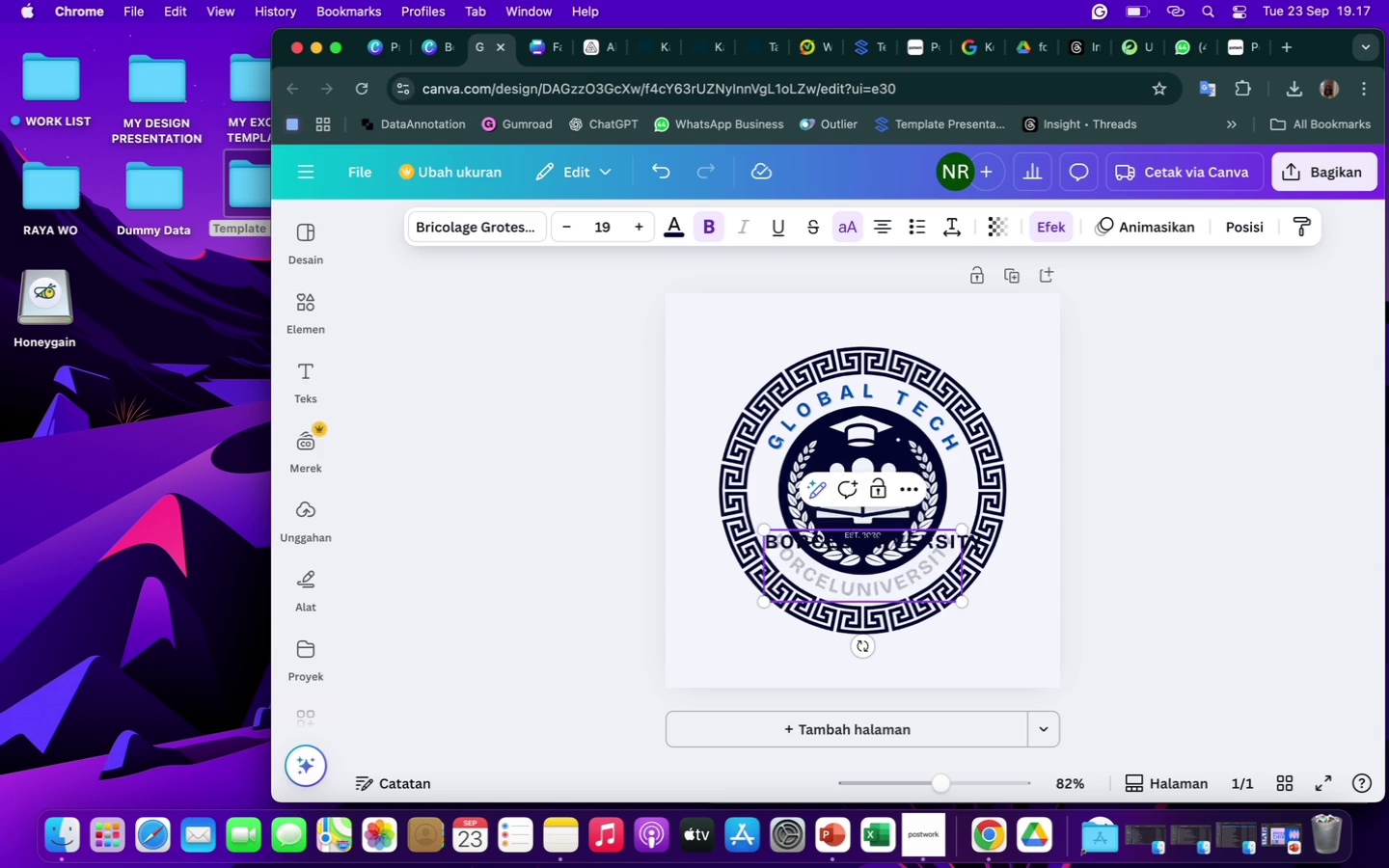 
key(Backspace)
 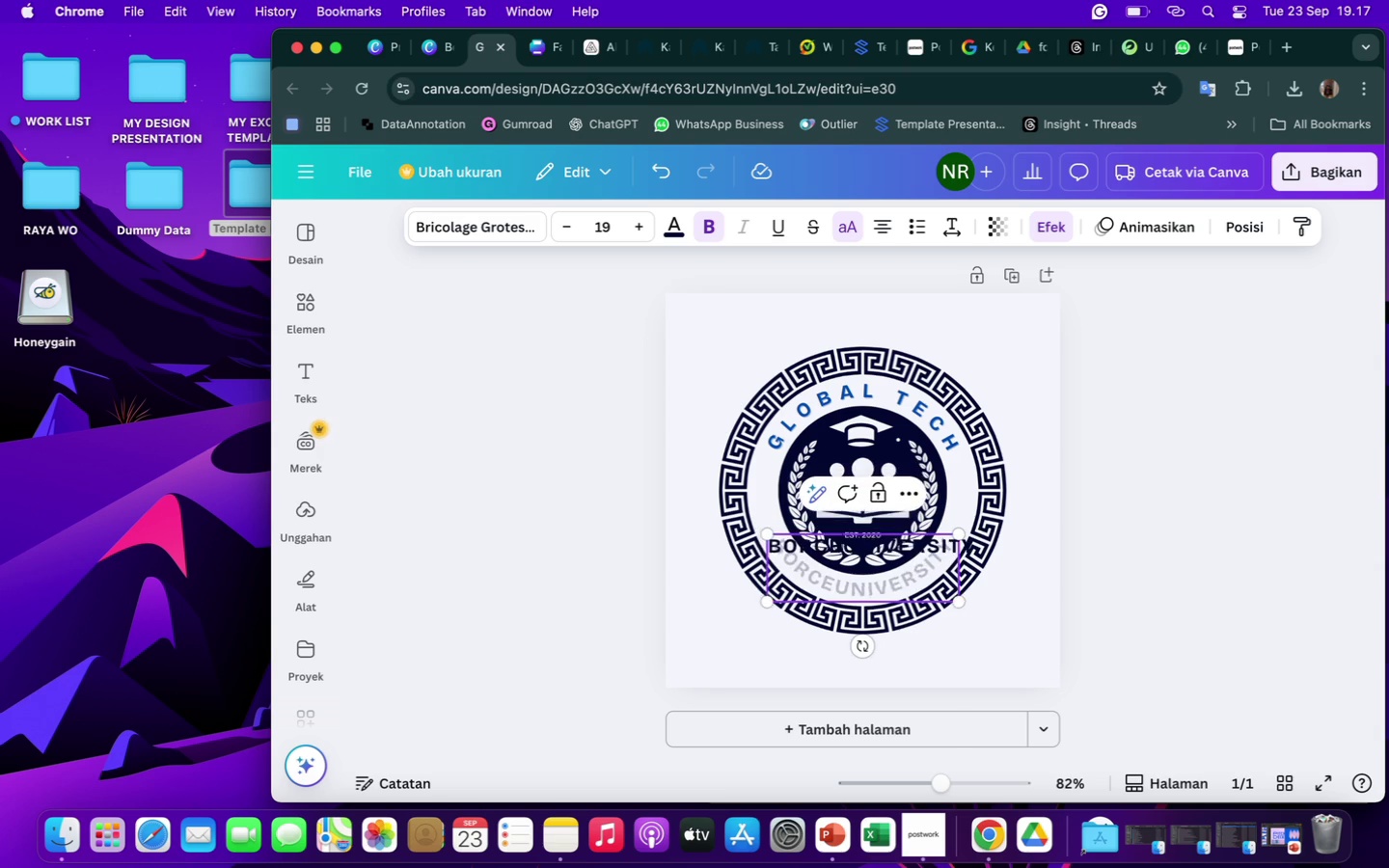 
key(Backspace)
 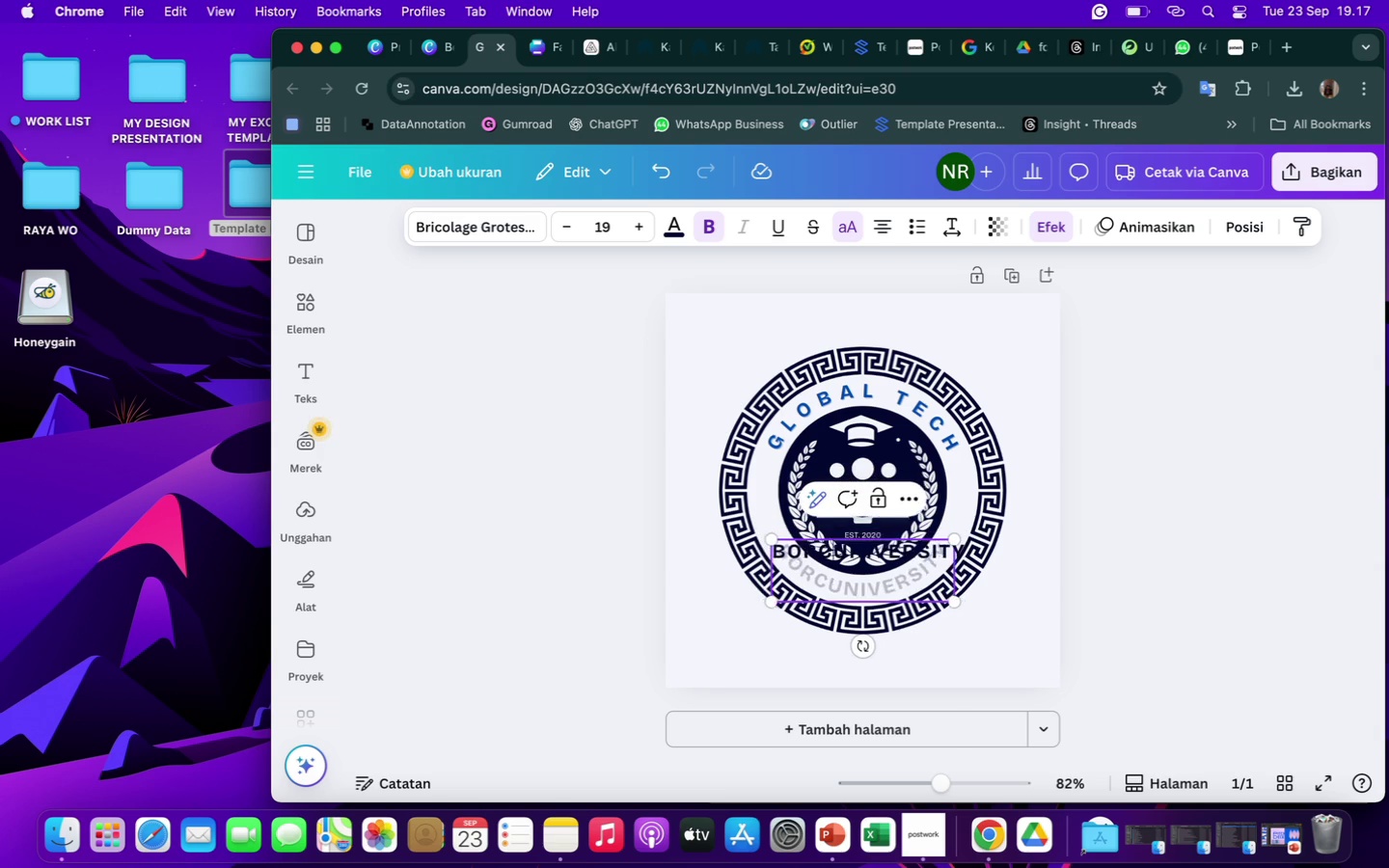 
key(Backspace)
 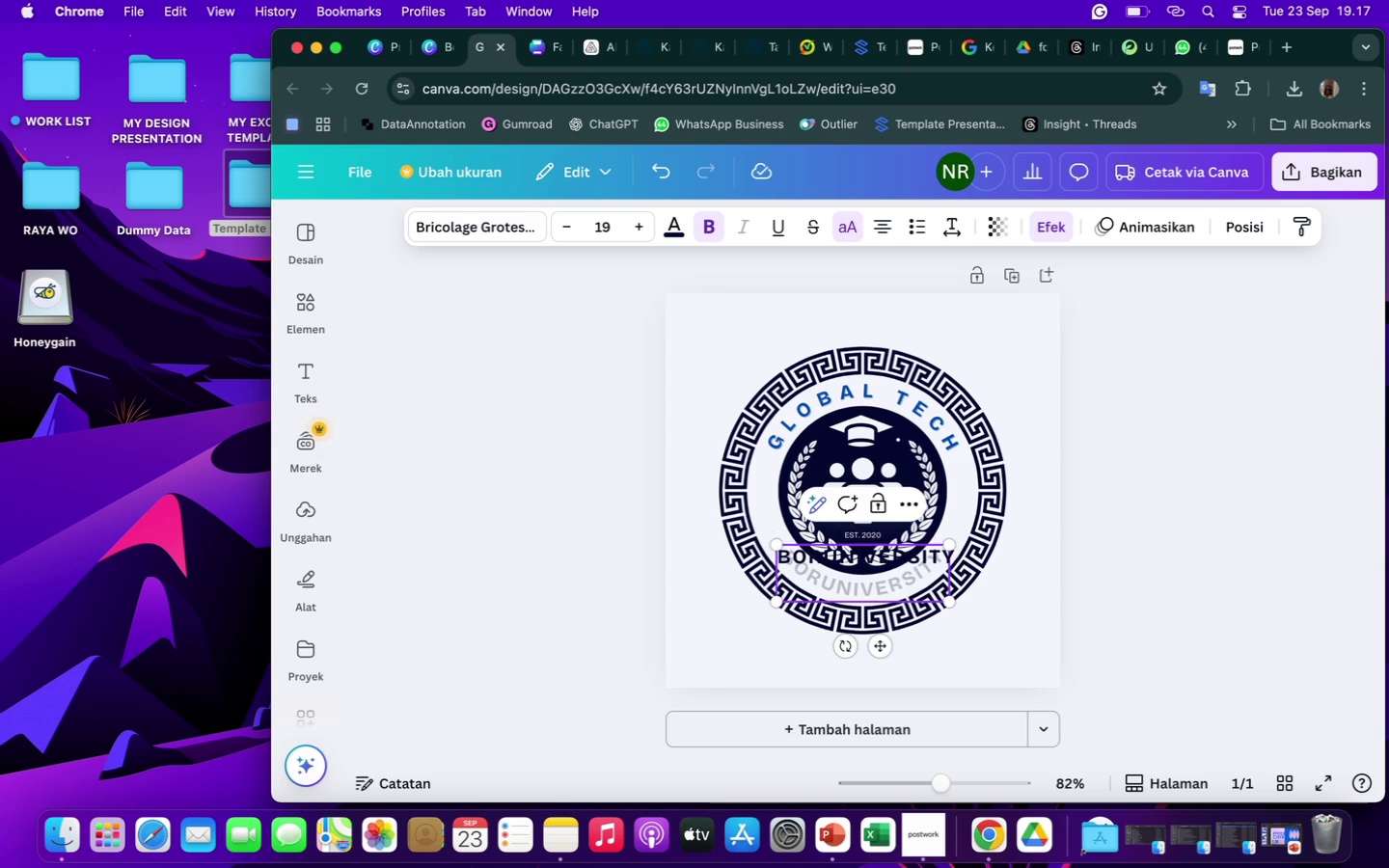 
key(Backspace)
 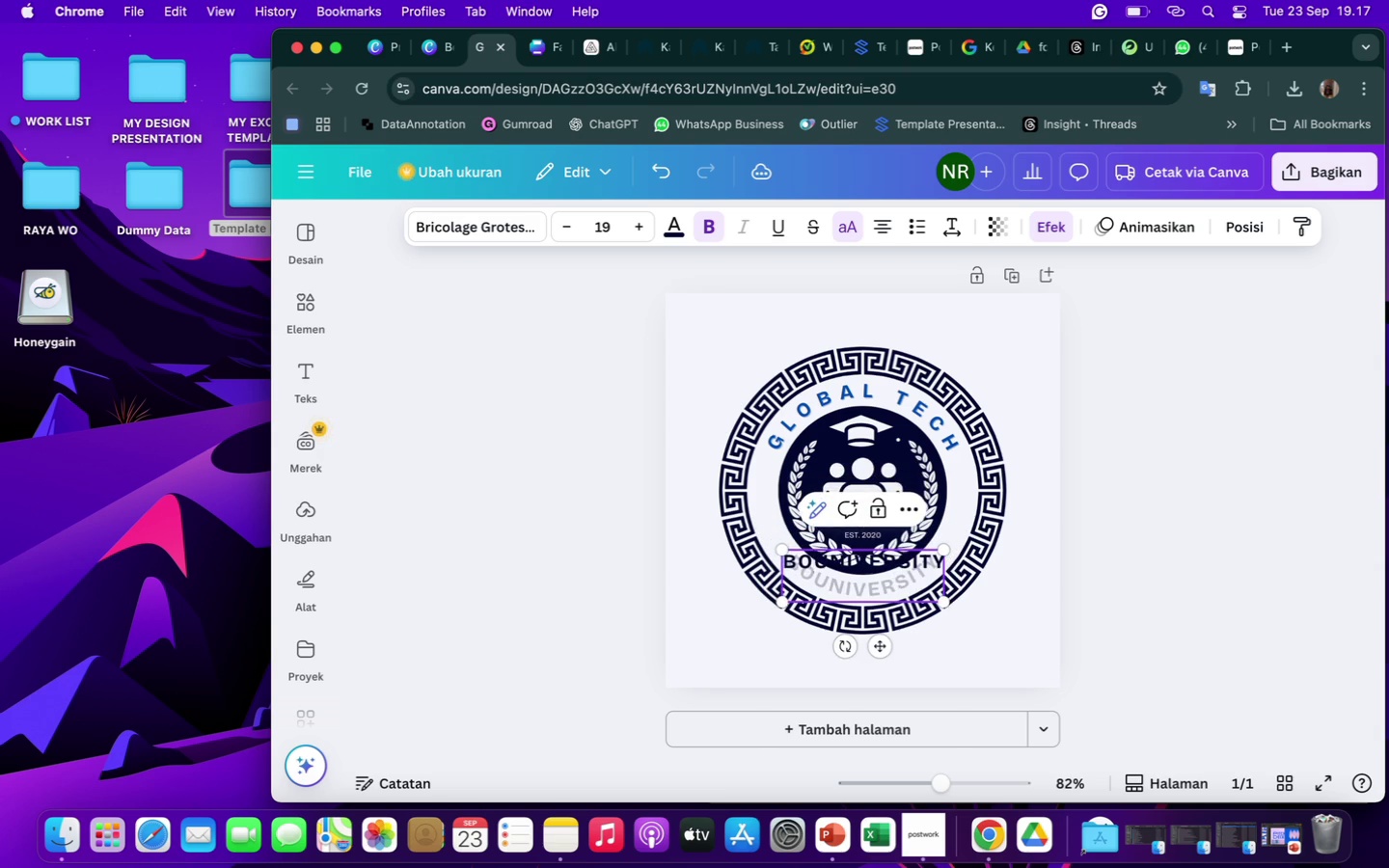 
key(Backspace)
 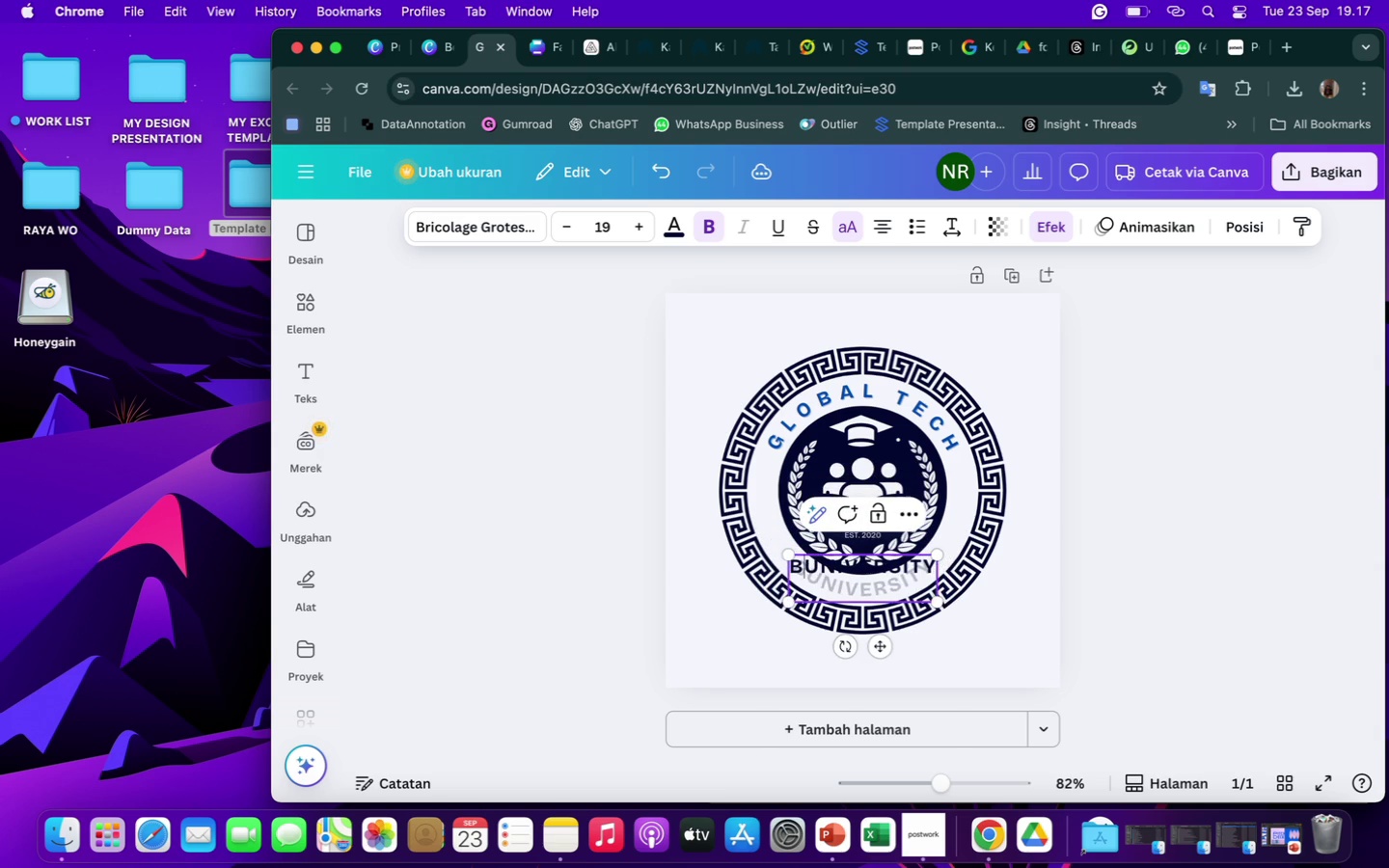 
key(Backspace)
 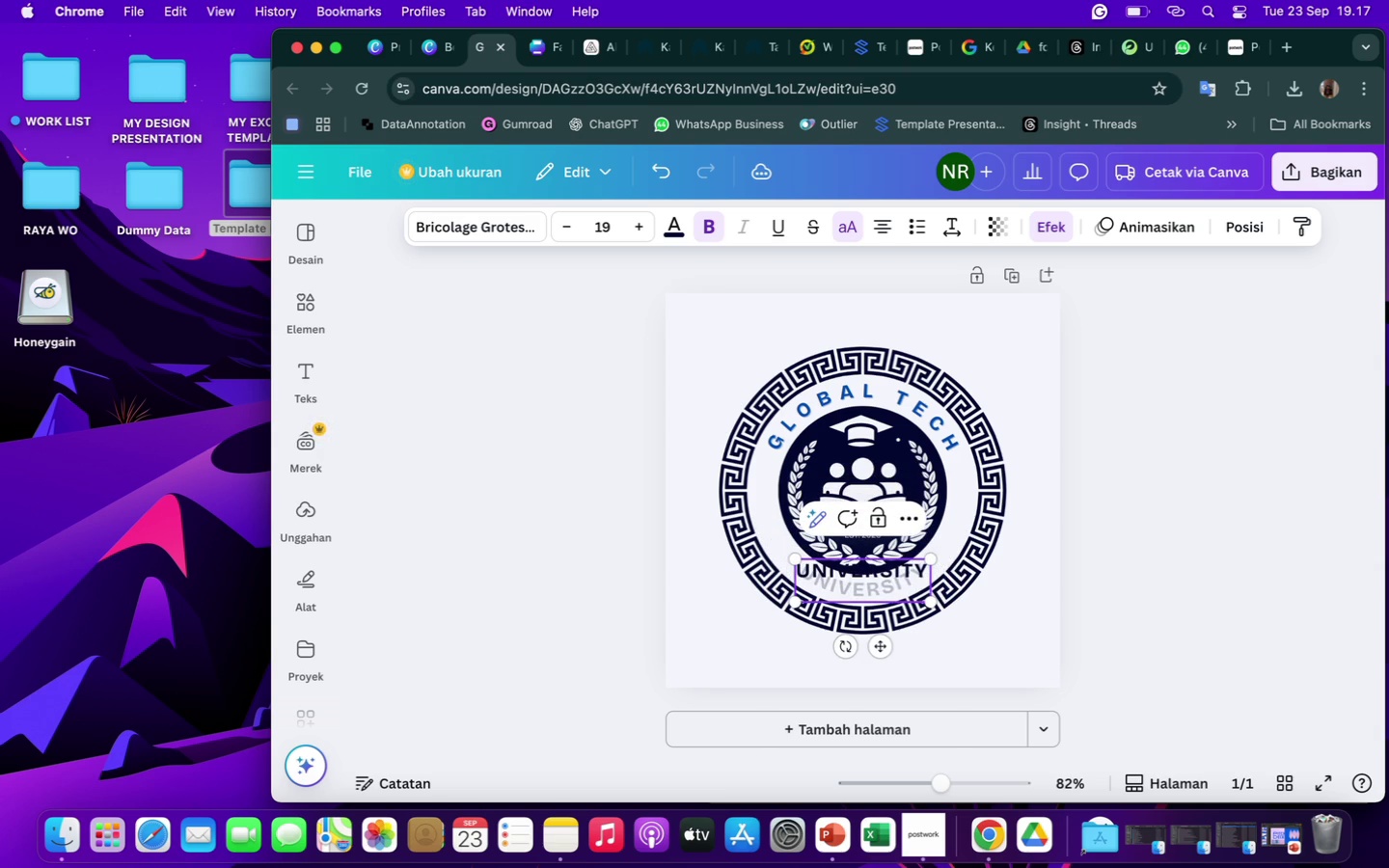 
key(Backspace)
 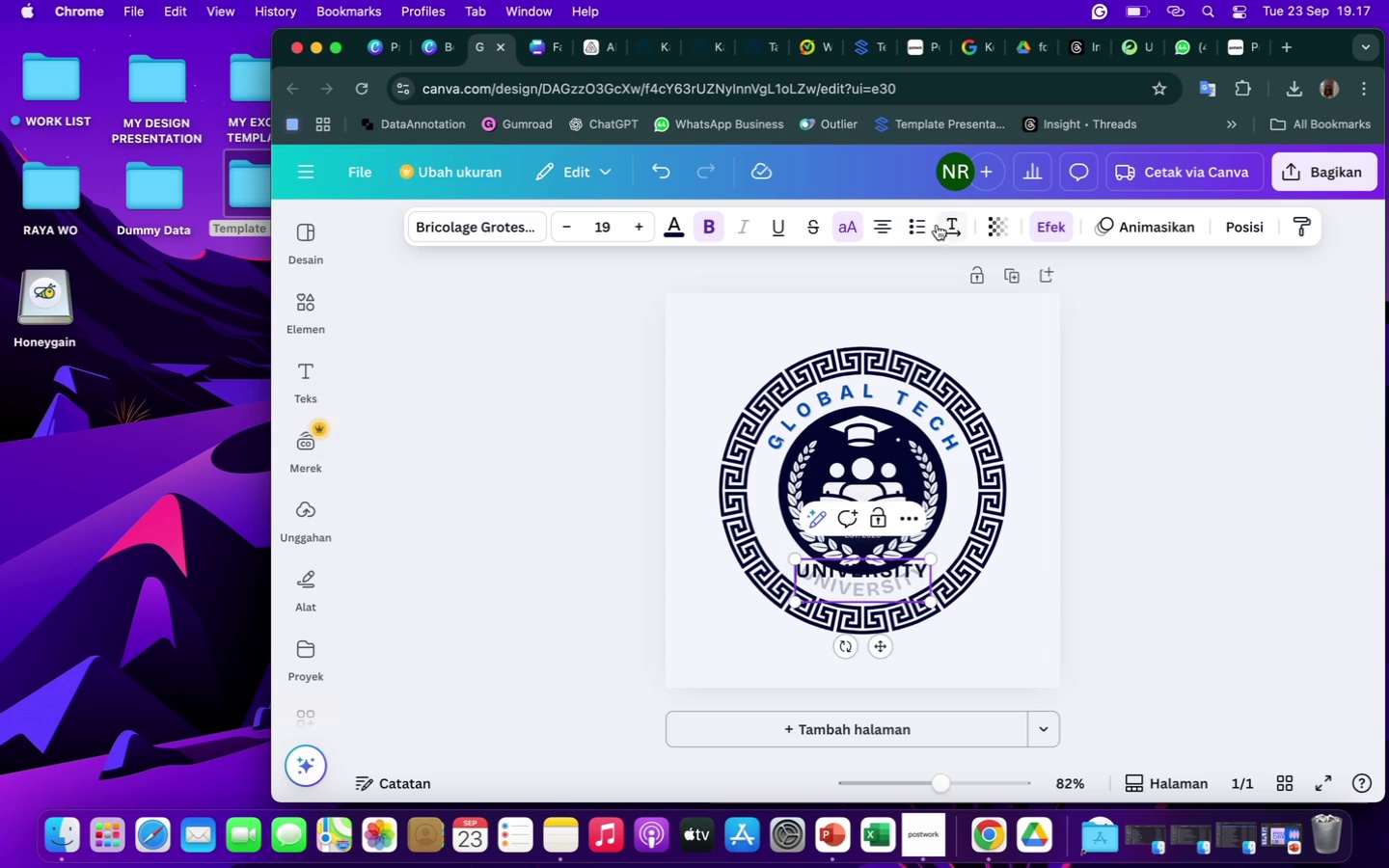 
left_click([947, 231])
 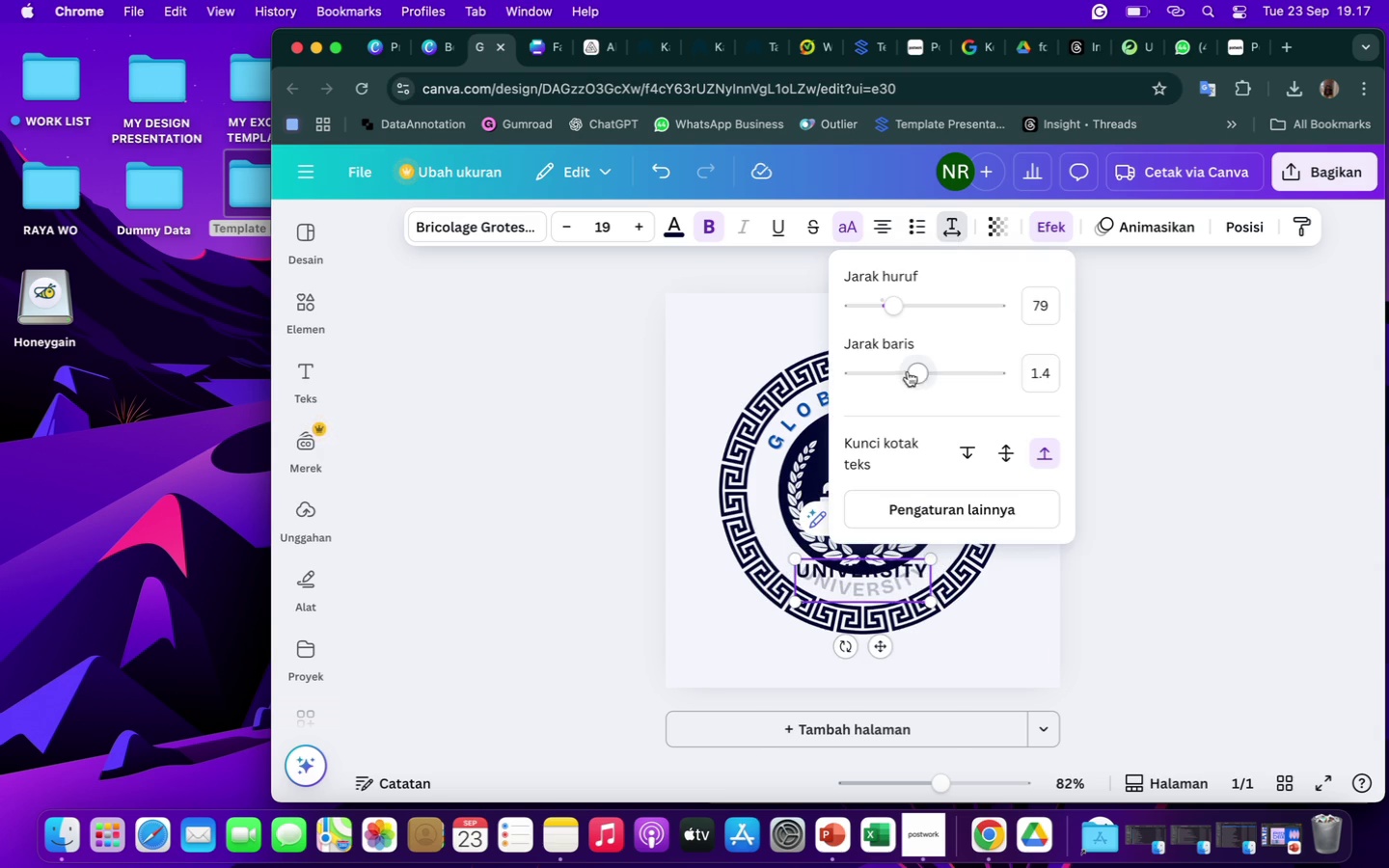 
mouse_move([917, 345])
 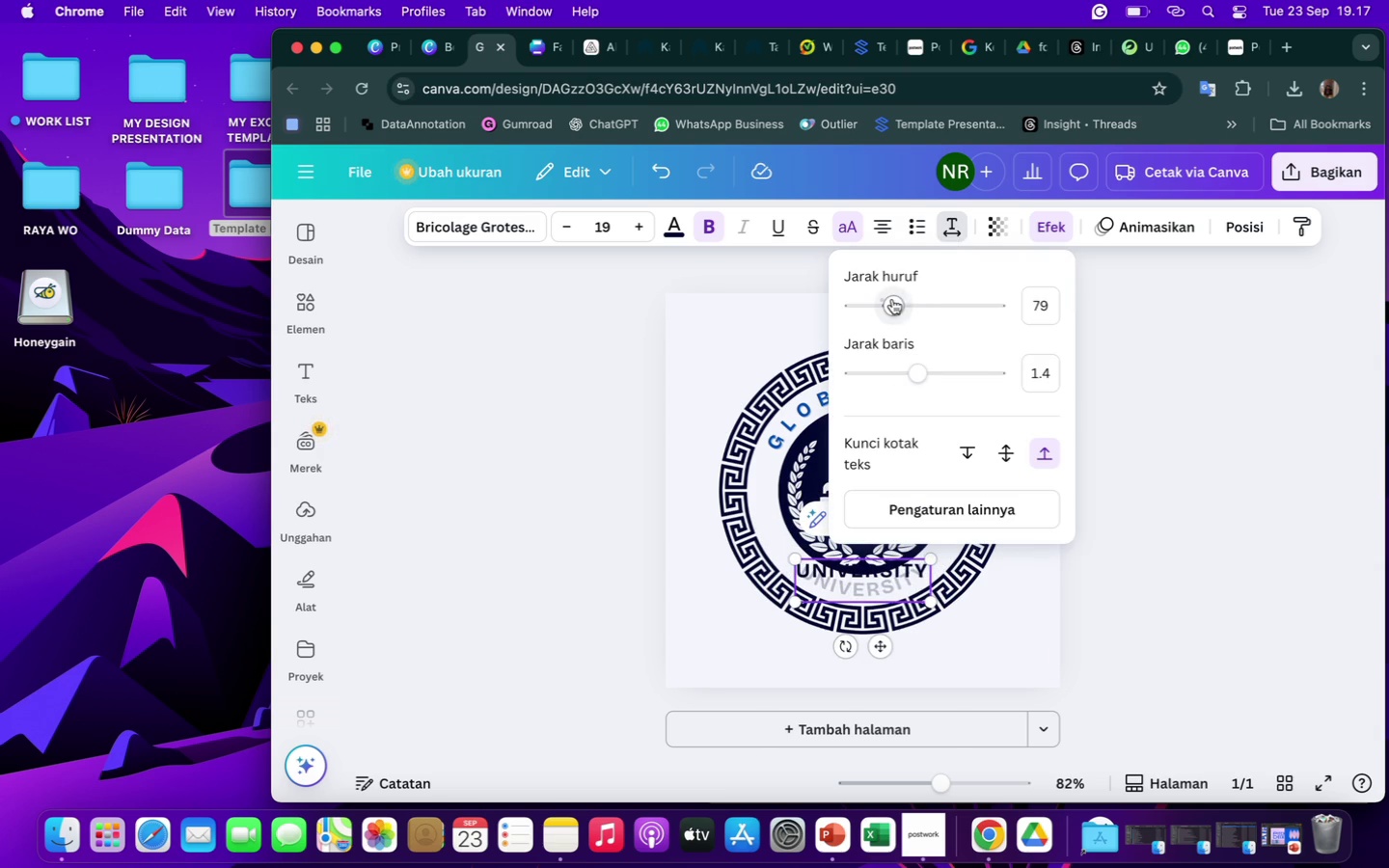 
left_click_drag(start_coordinate=[892, 299], to_coordinate=[947, 307])
 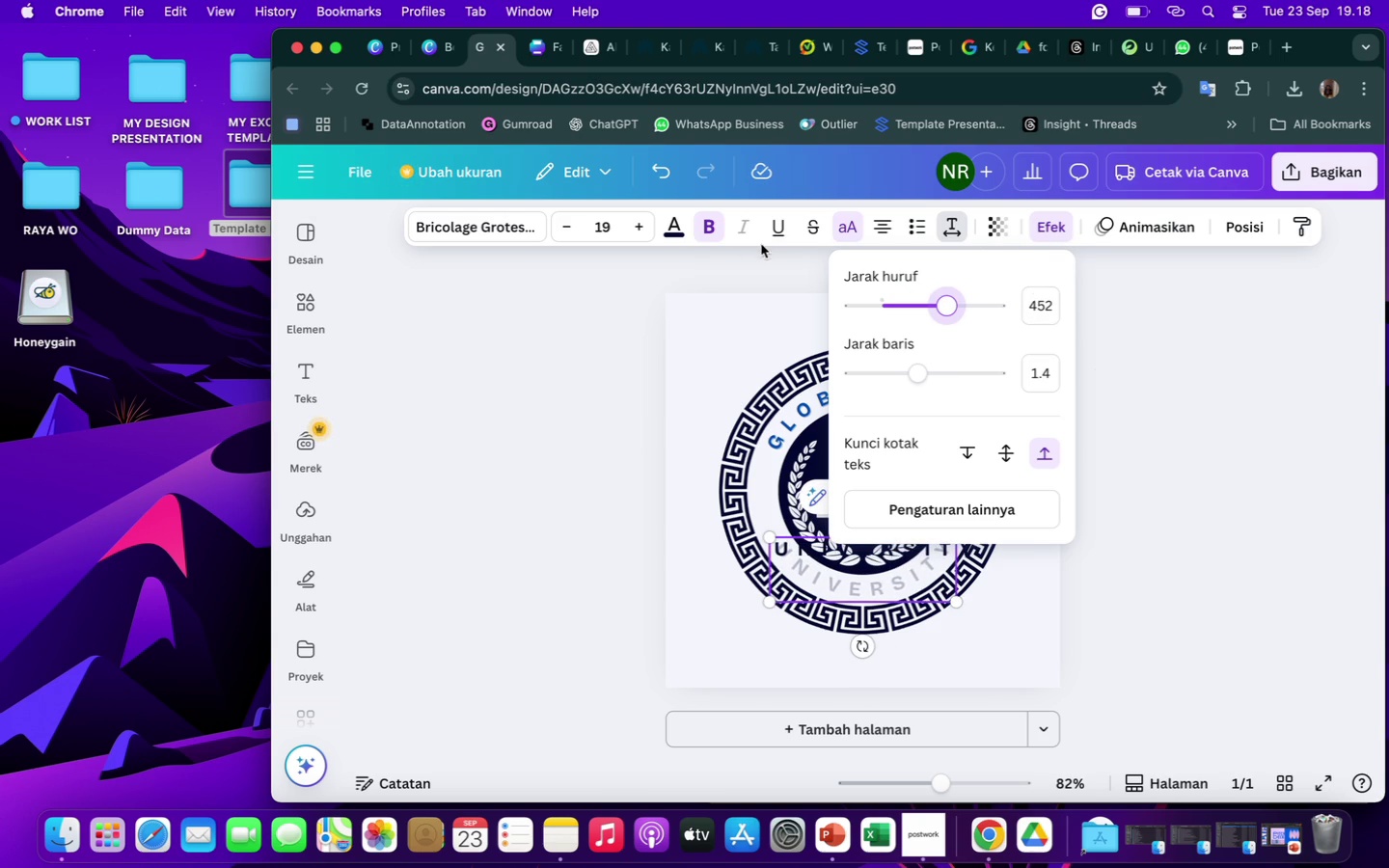 
left_click([671, 229])
 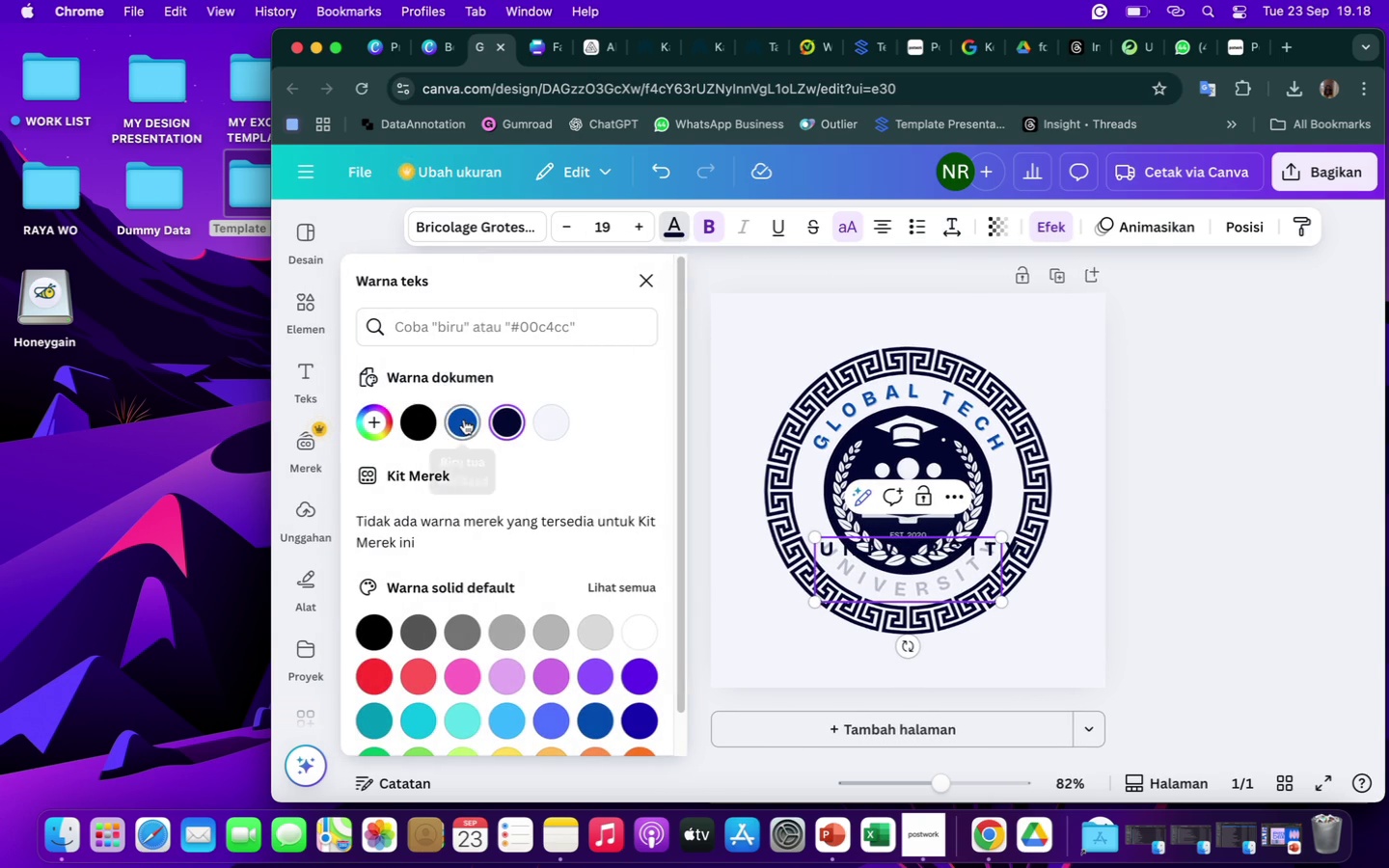 
left_click([464, 420])
 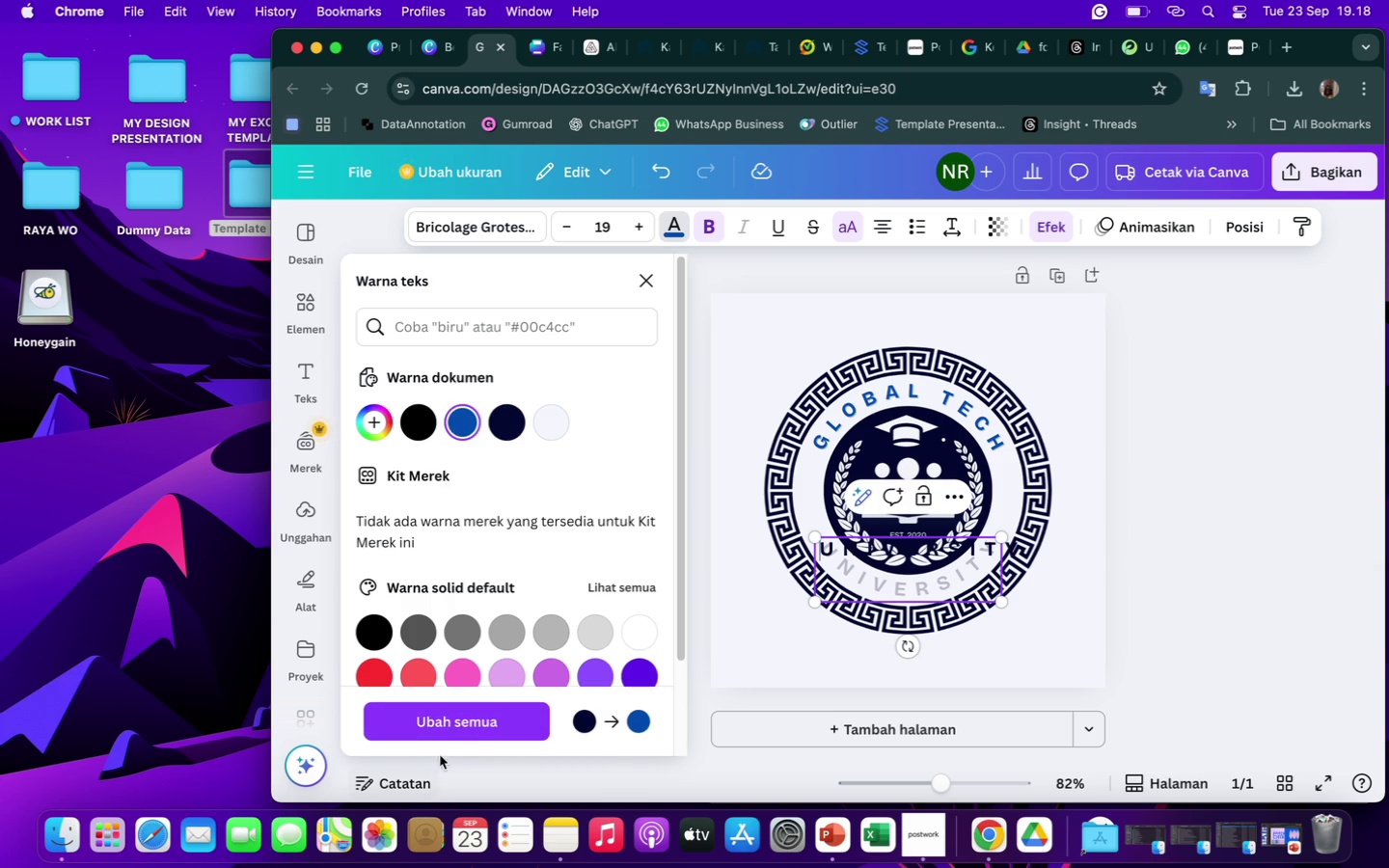 
wait(8.33)
 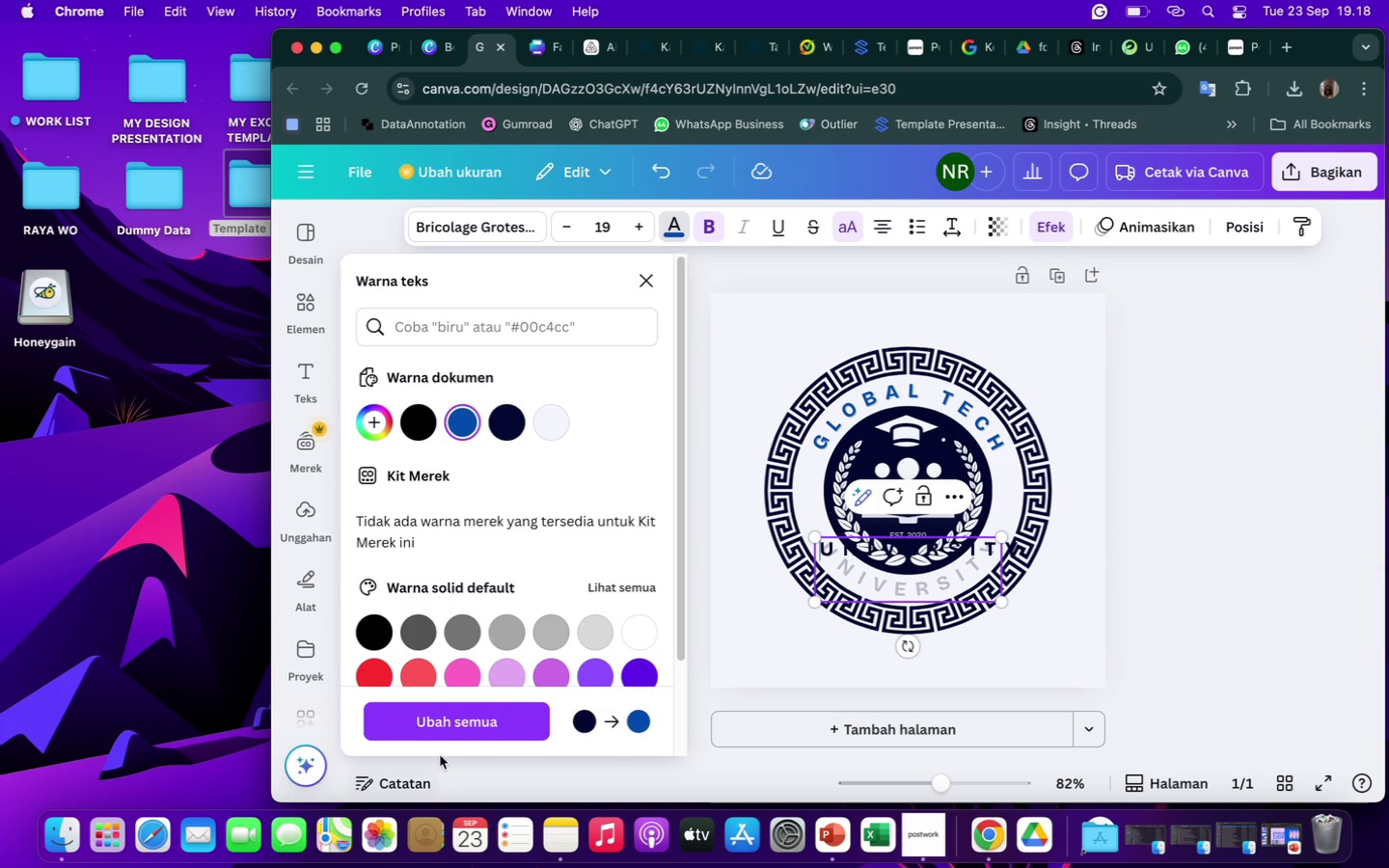 
left_click([826, 265])
 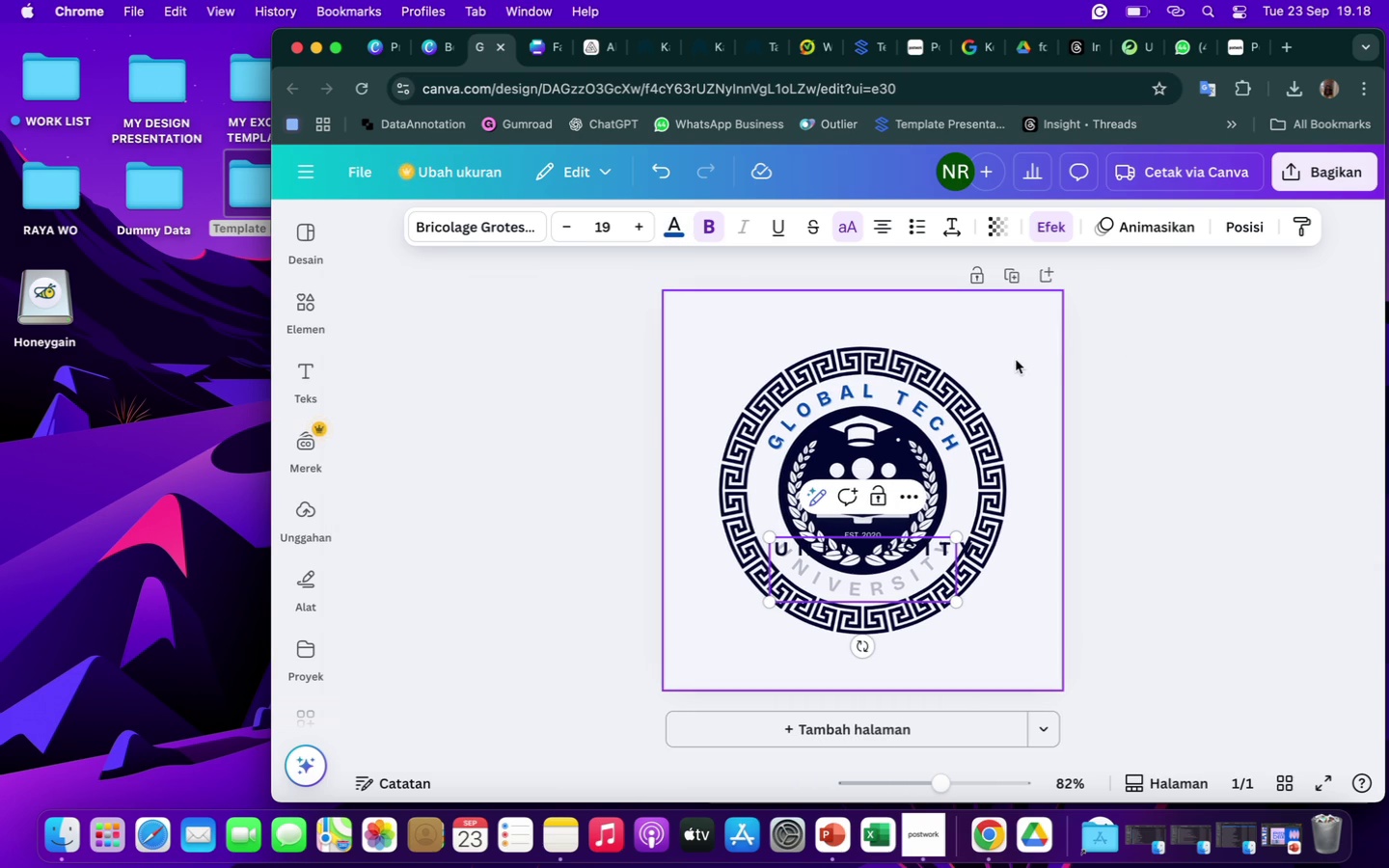 
left_click([1016, 360])
 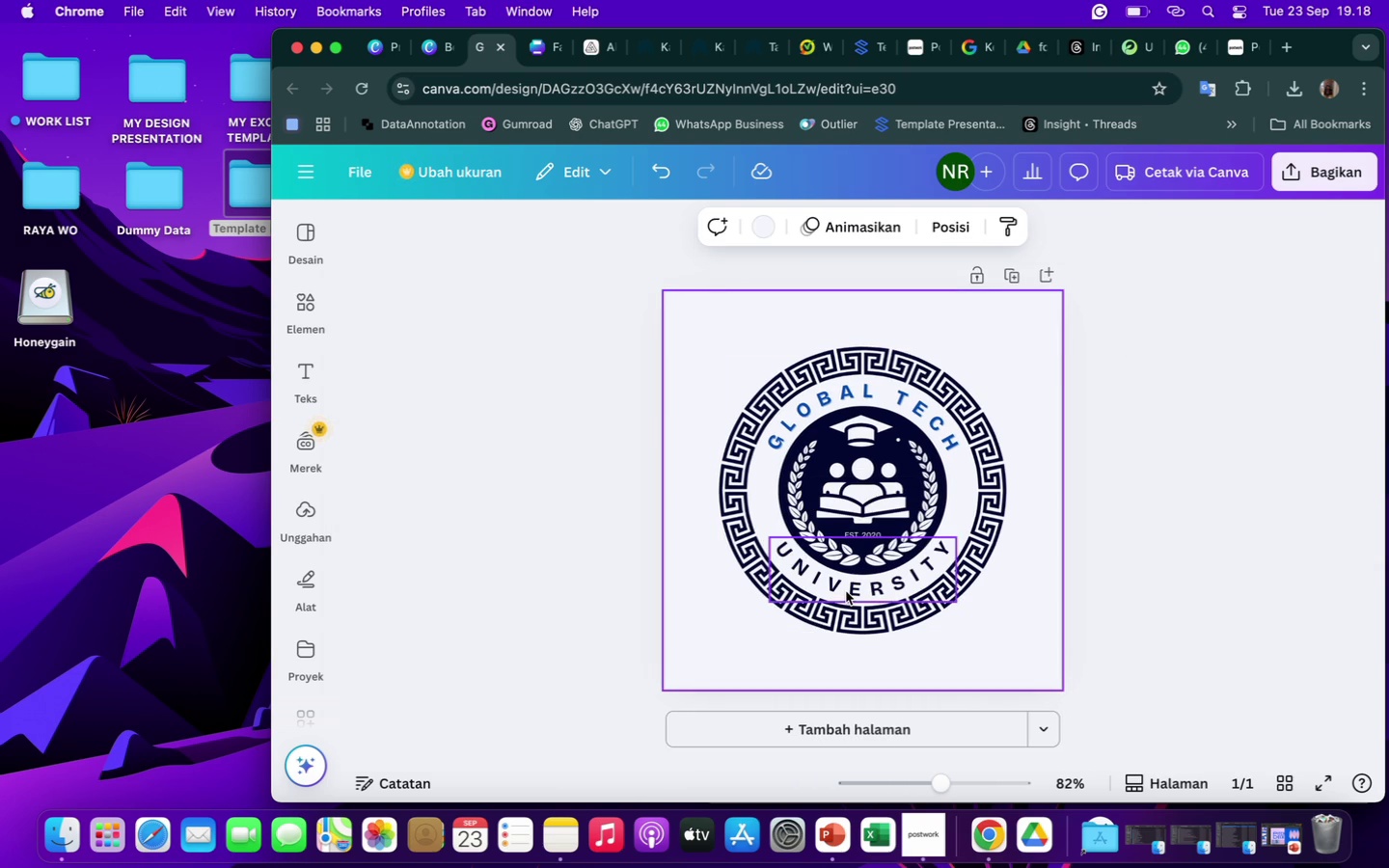 
left_click([846, 591])
 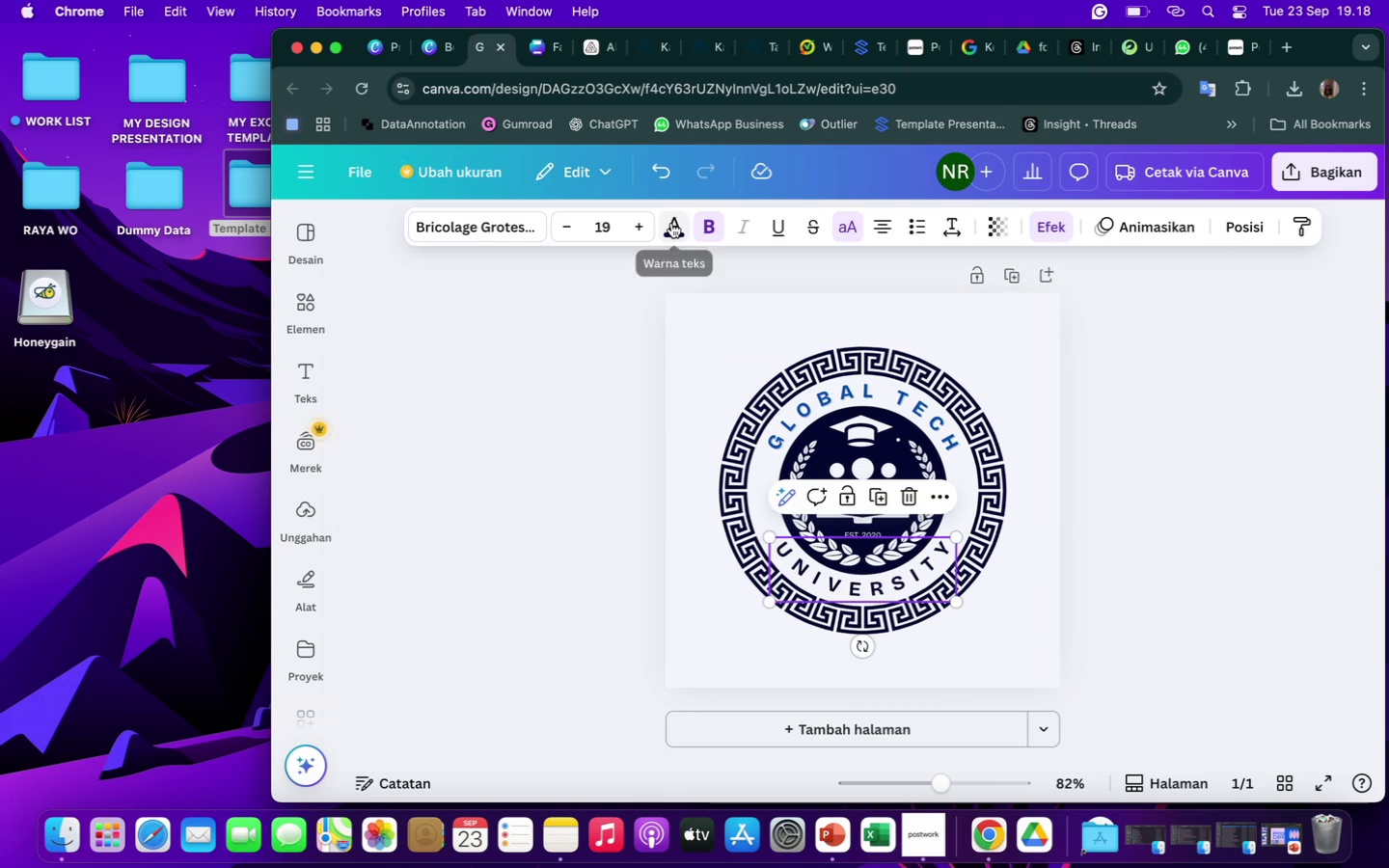 
left_click([671, 223])
 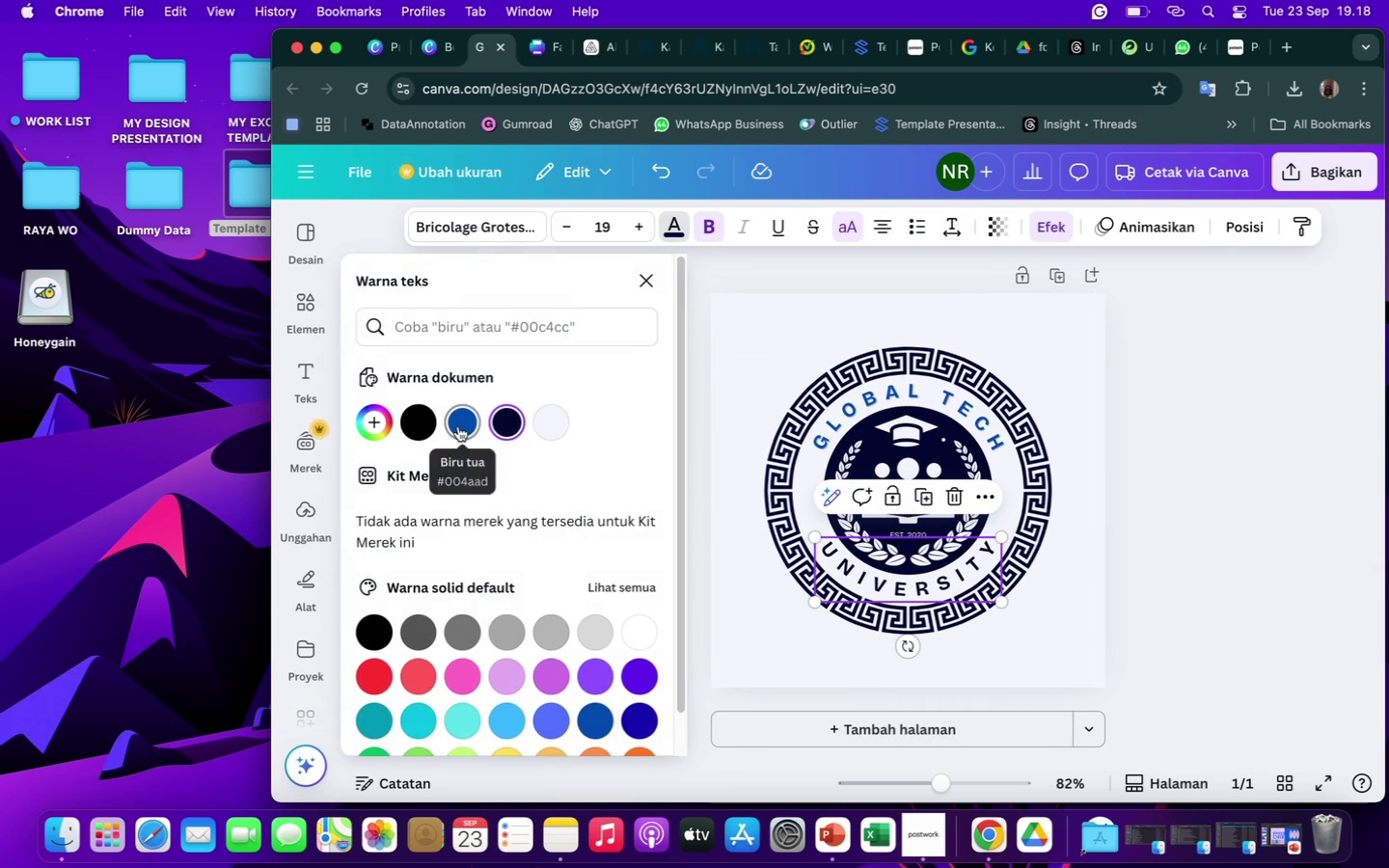 
left_click([458, 426])
 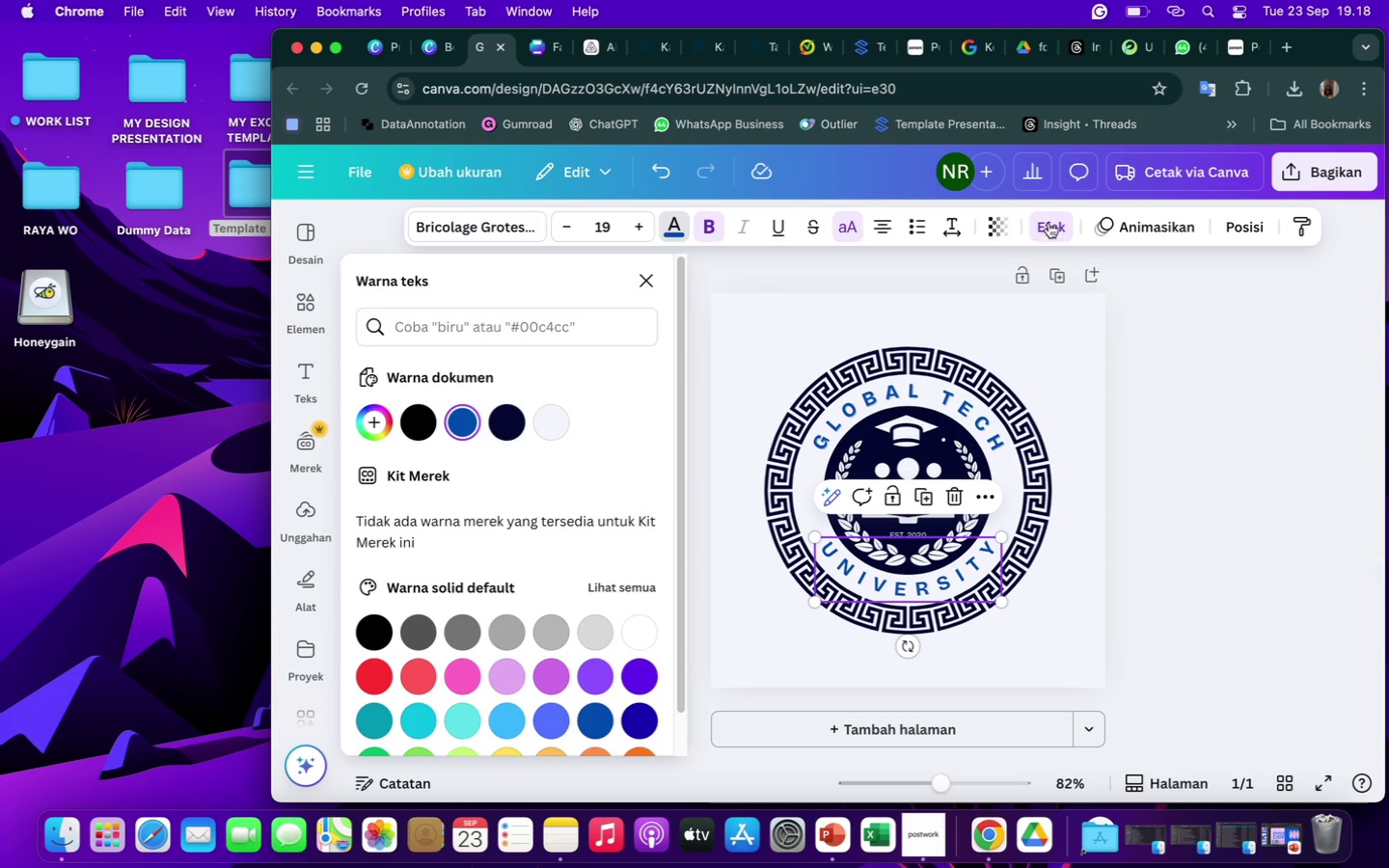 
left_click([1046, 228])
 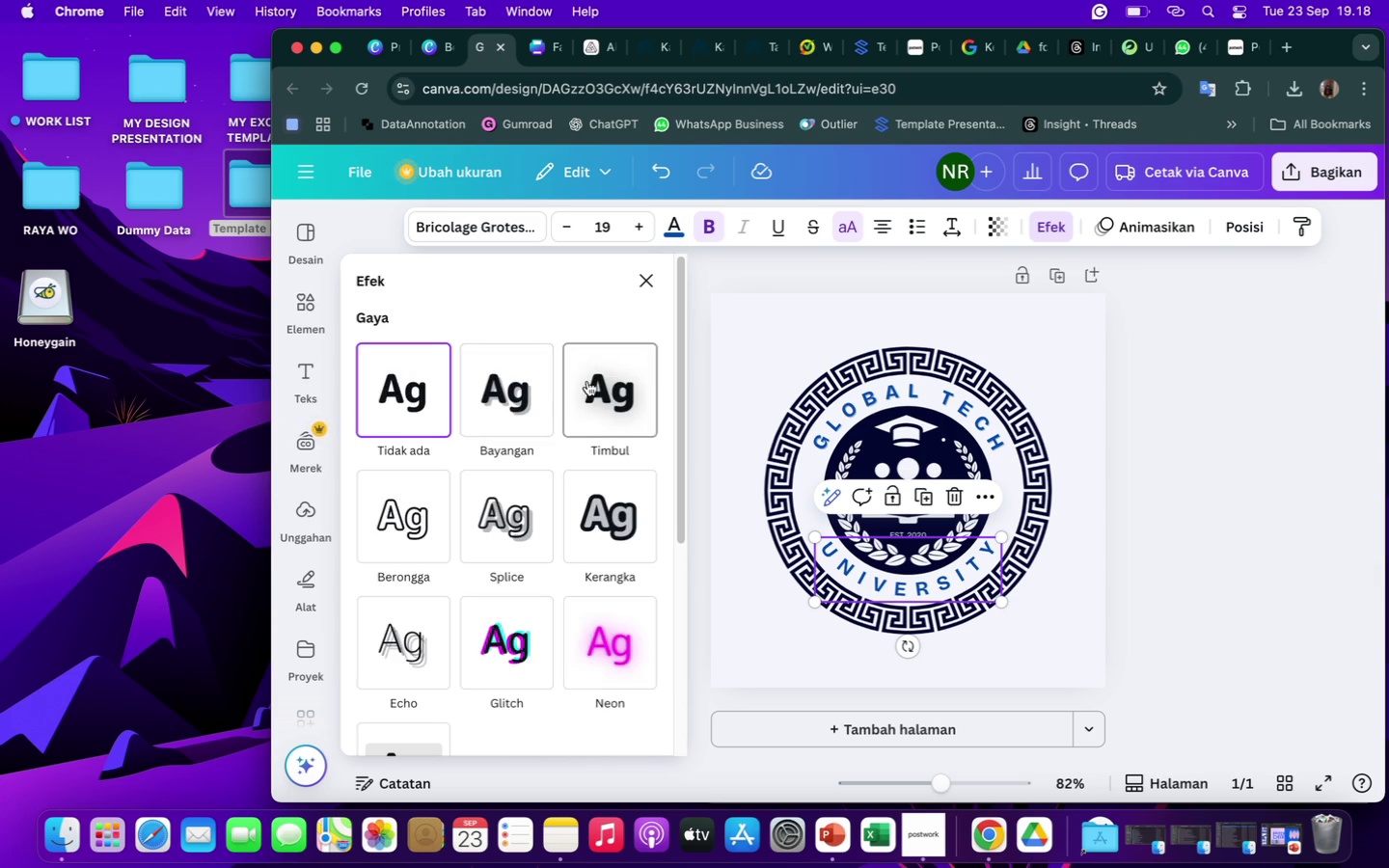 
left_click([518, 398])
 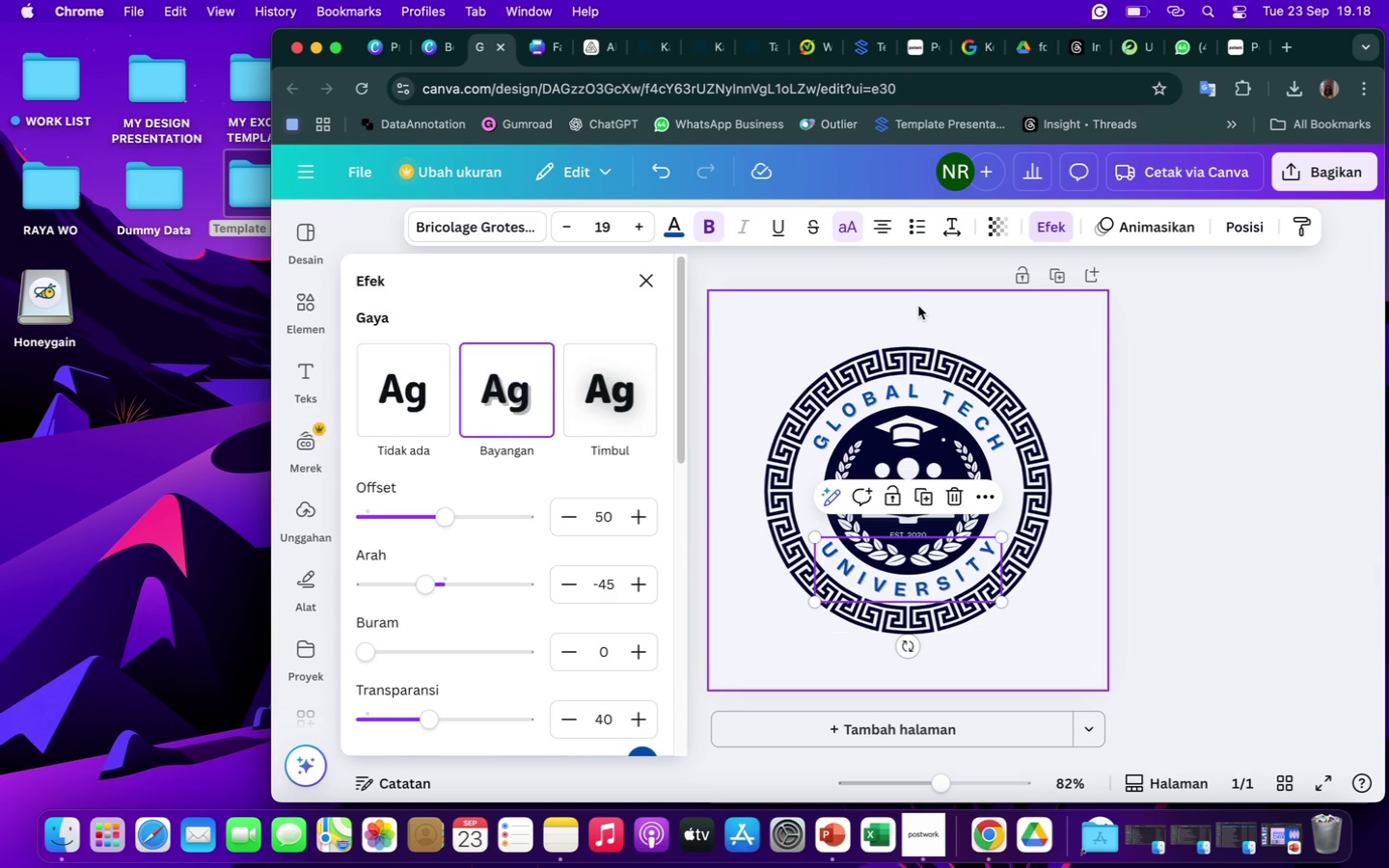 
left_click([918, 306])
 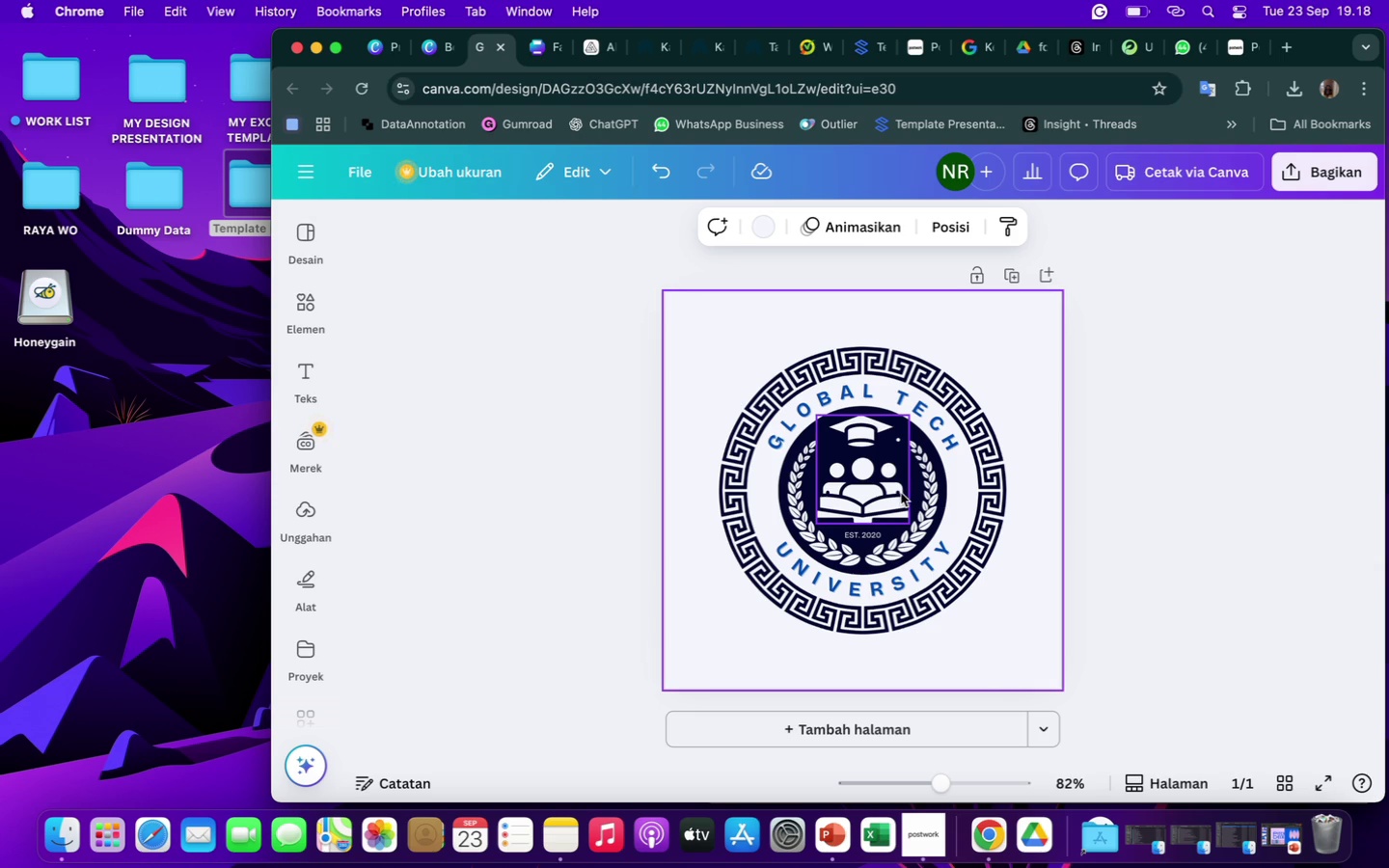 
mouse_move([868, 527])
 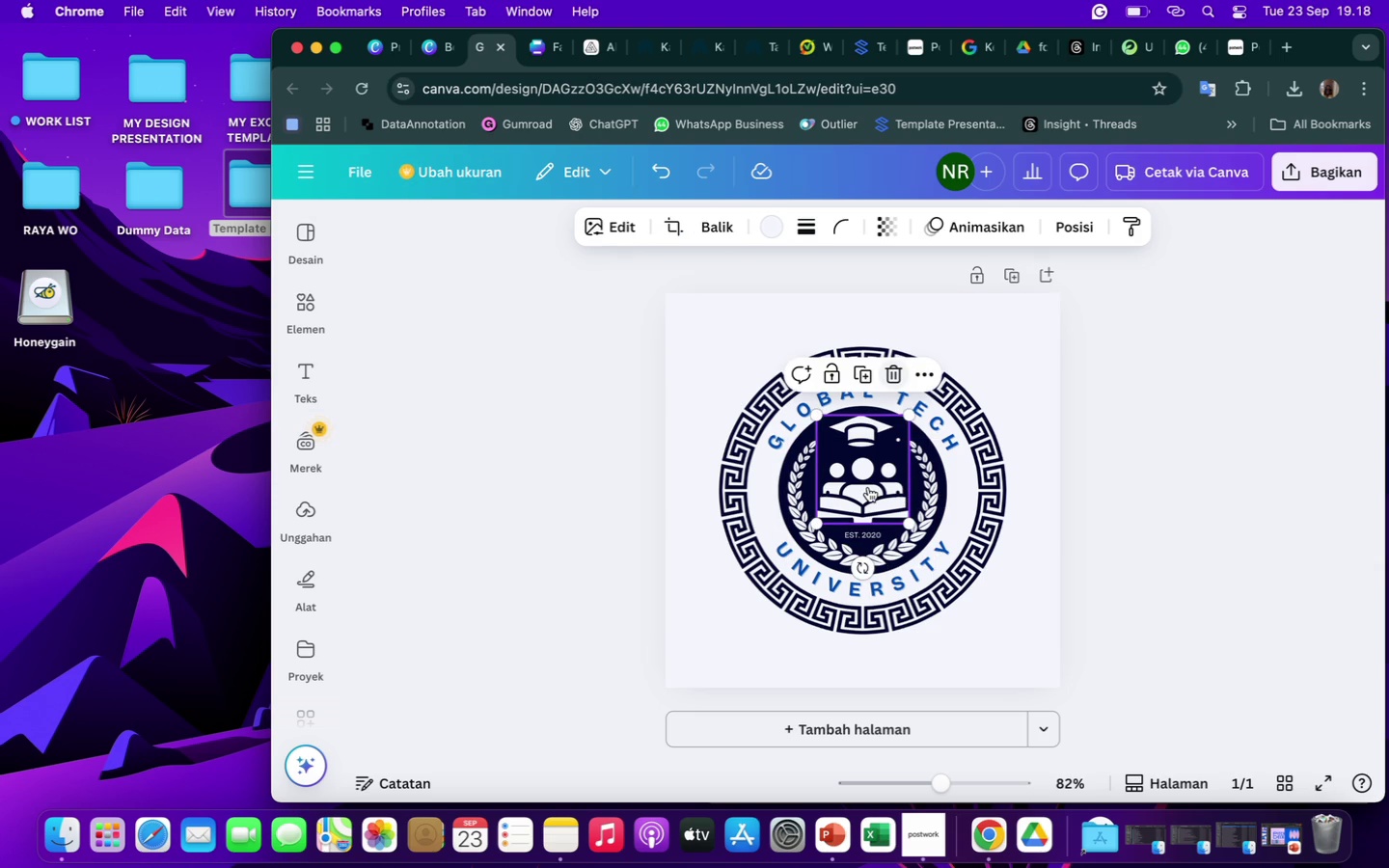 
left_click([868, 487])
 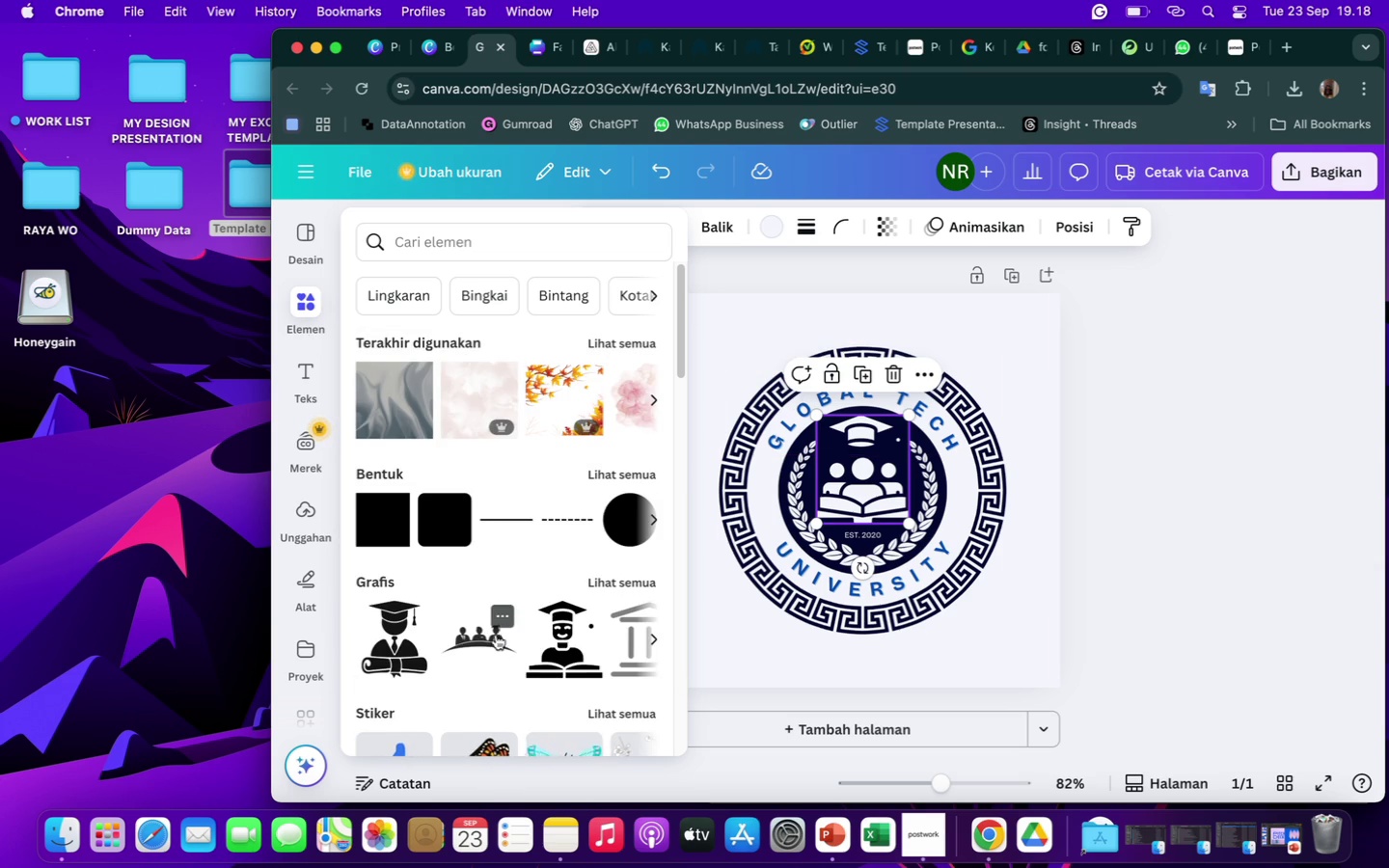 
wait(7.96)
 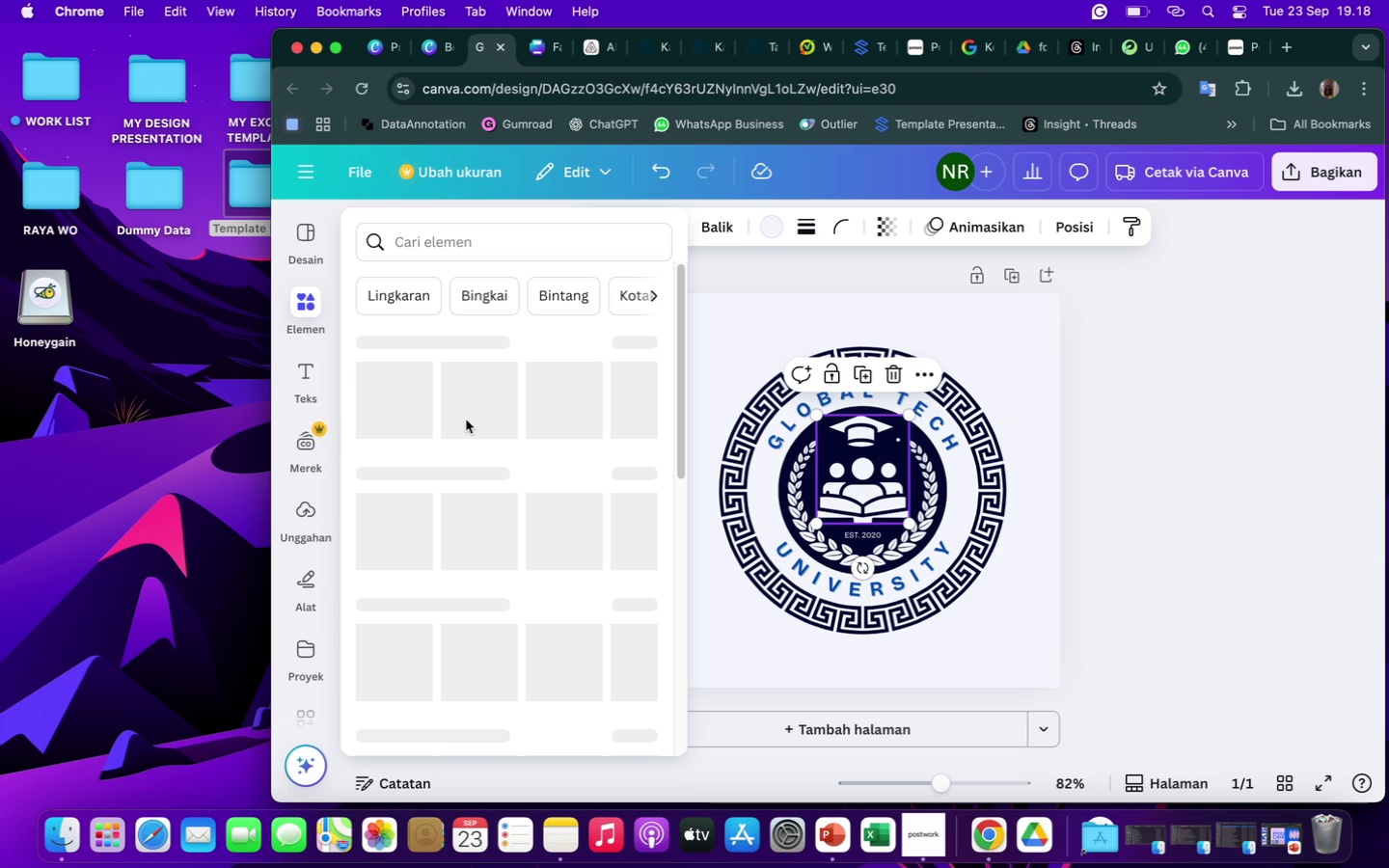 
left_click([640, 576])
 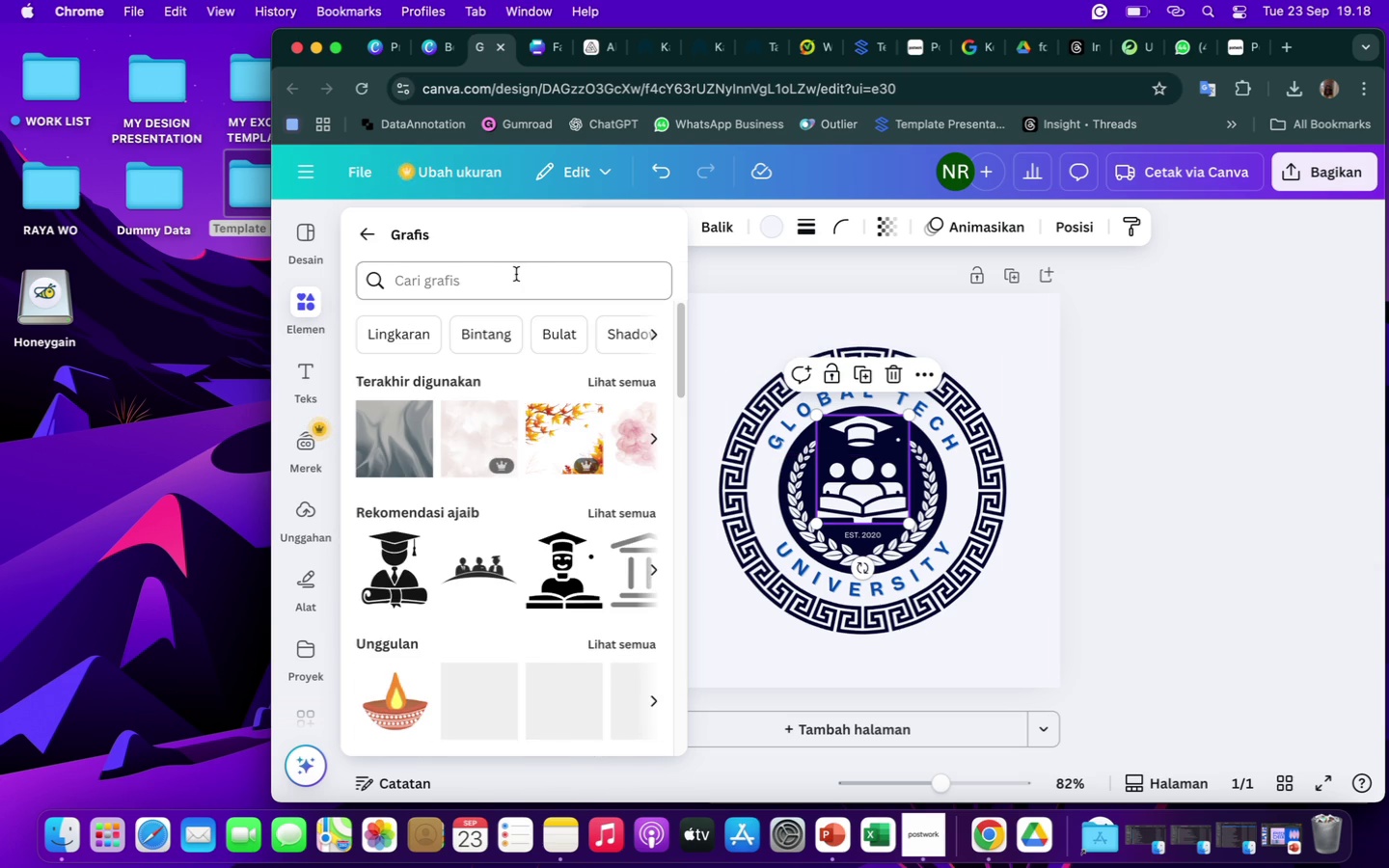 
left_click([513, 278])
 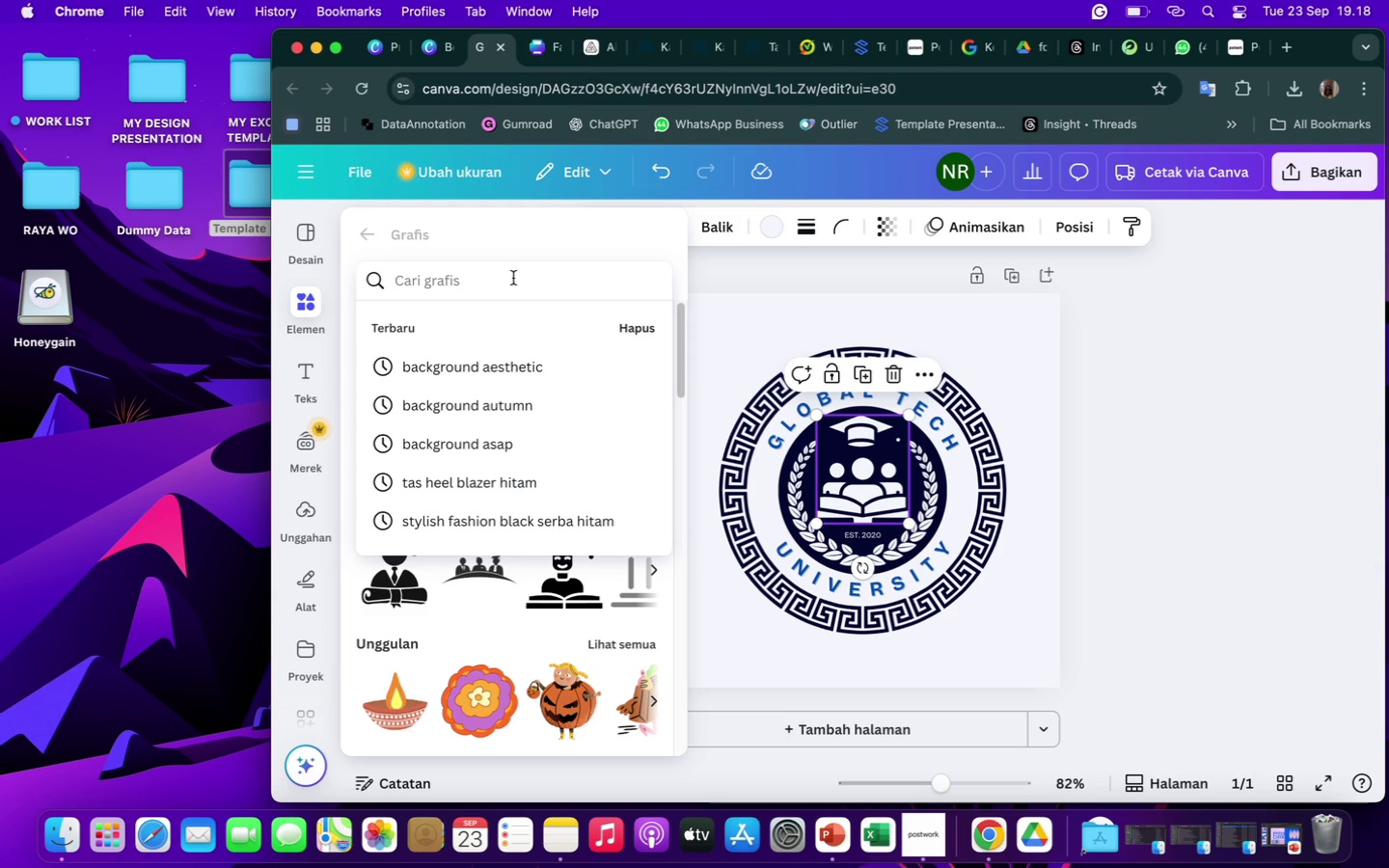 
type(GLOBE)
 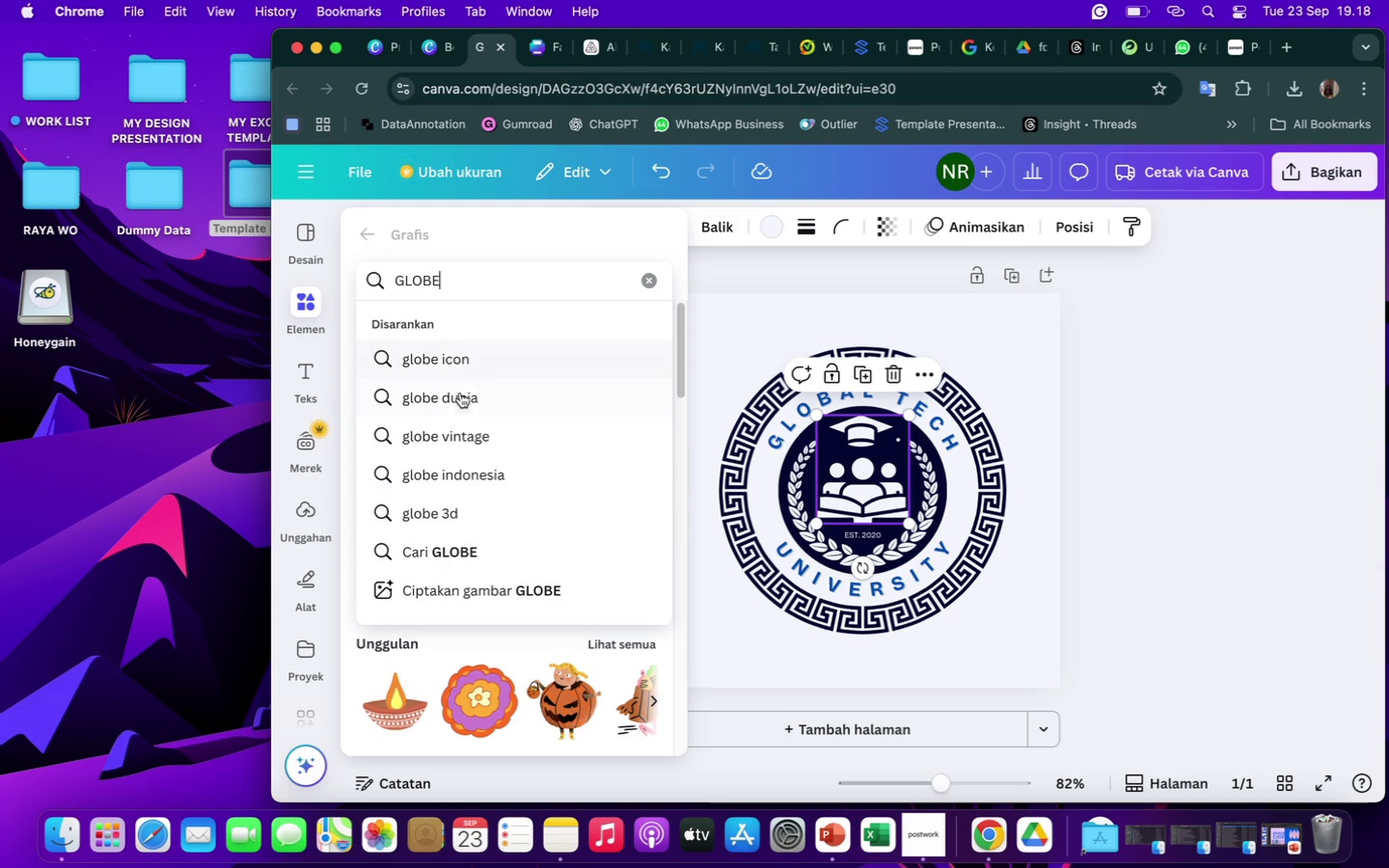 
left_click([455, 397])
 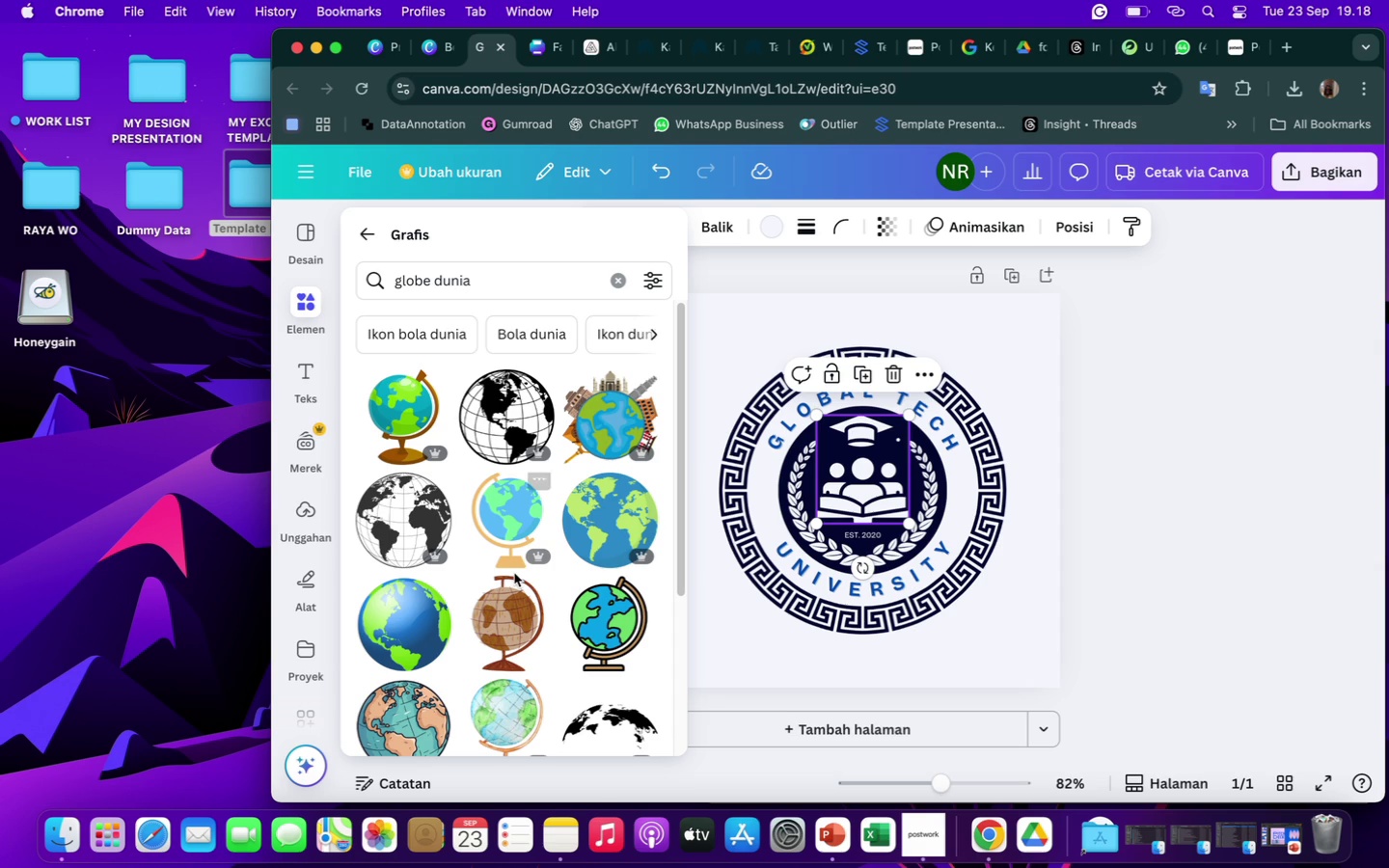 
scroll: coordinate [535, 636], scroll_direction: down, amount: 51.0
 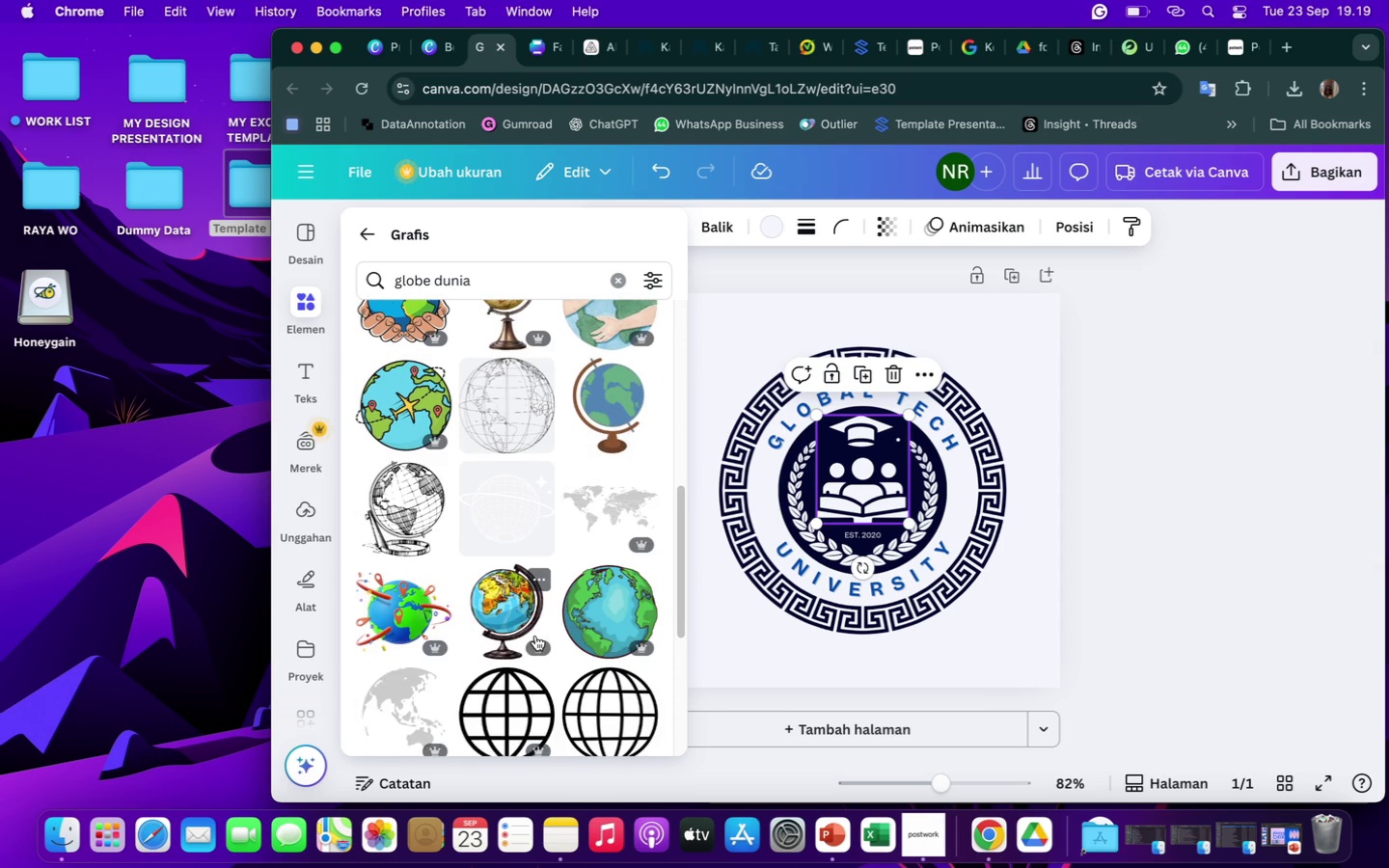 
scroll: coordinate [535, 636], scroll_direction: up, amount: 38.0
 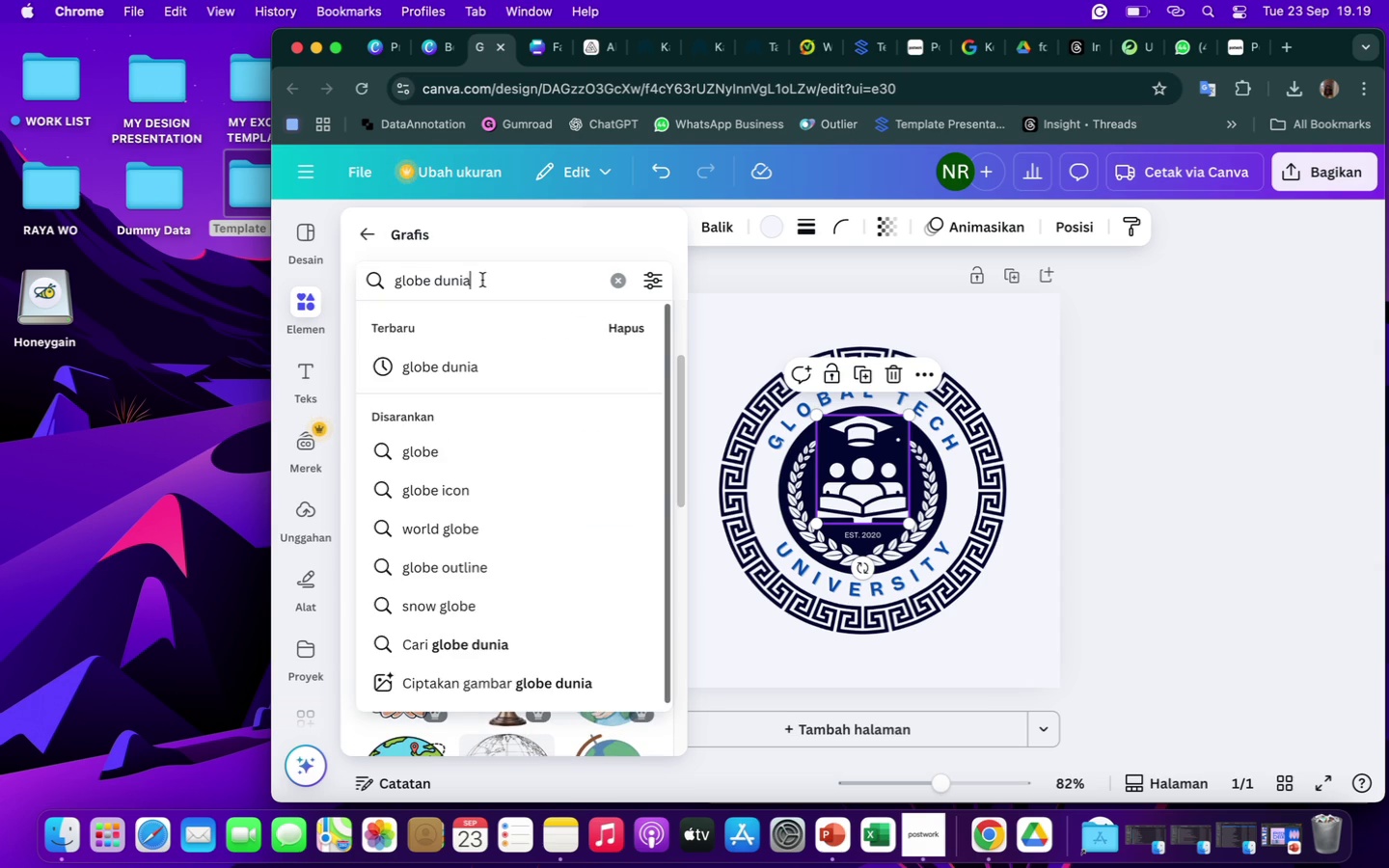 
left_click([482, 280])
 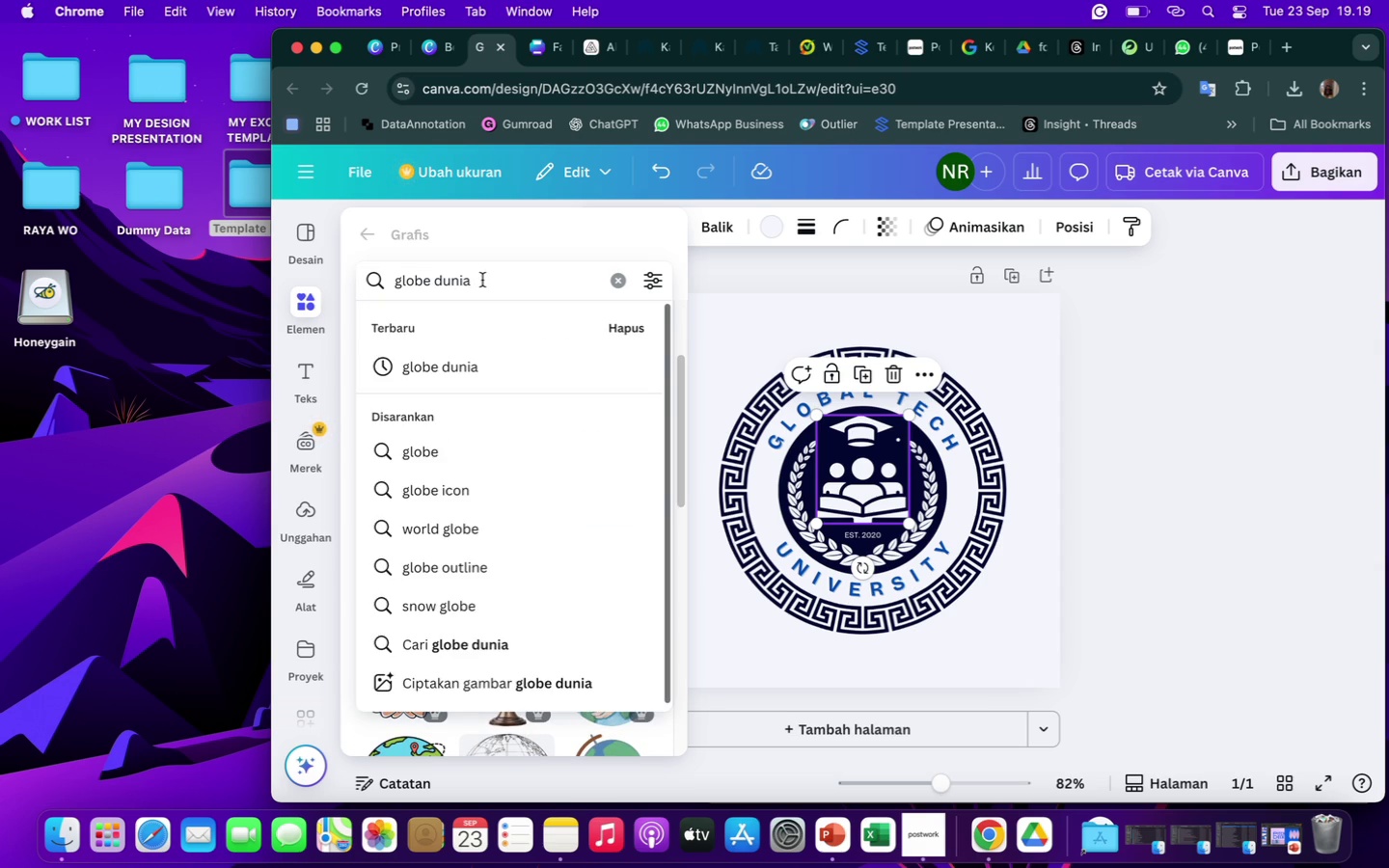 
key(Backspace)
key(Backspace)
key(Backspace)
key(Backspace)
key(Backspace)
type(TECH)
 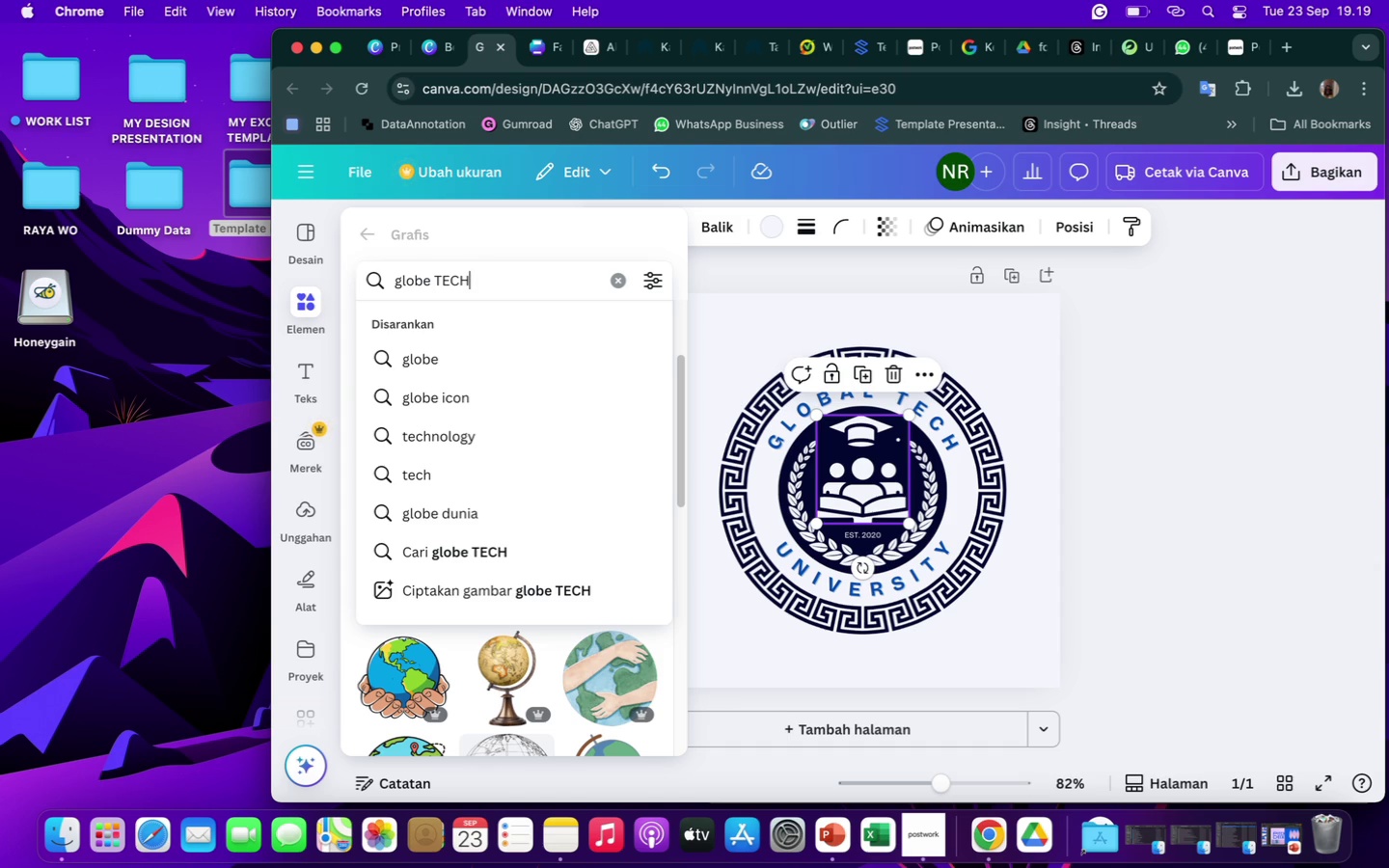 
key(Enter)
 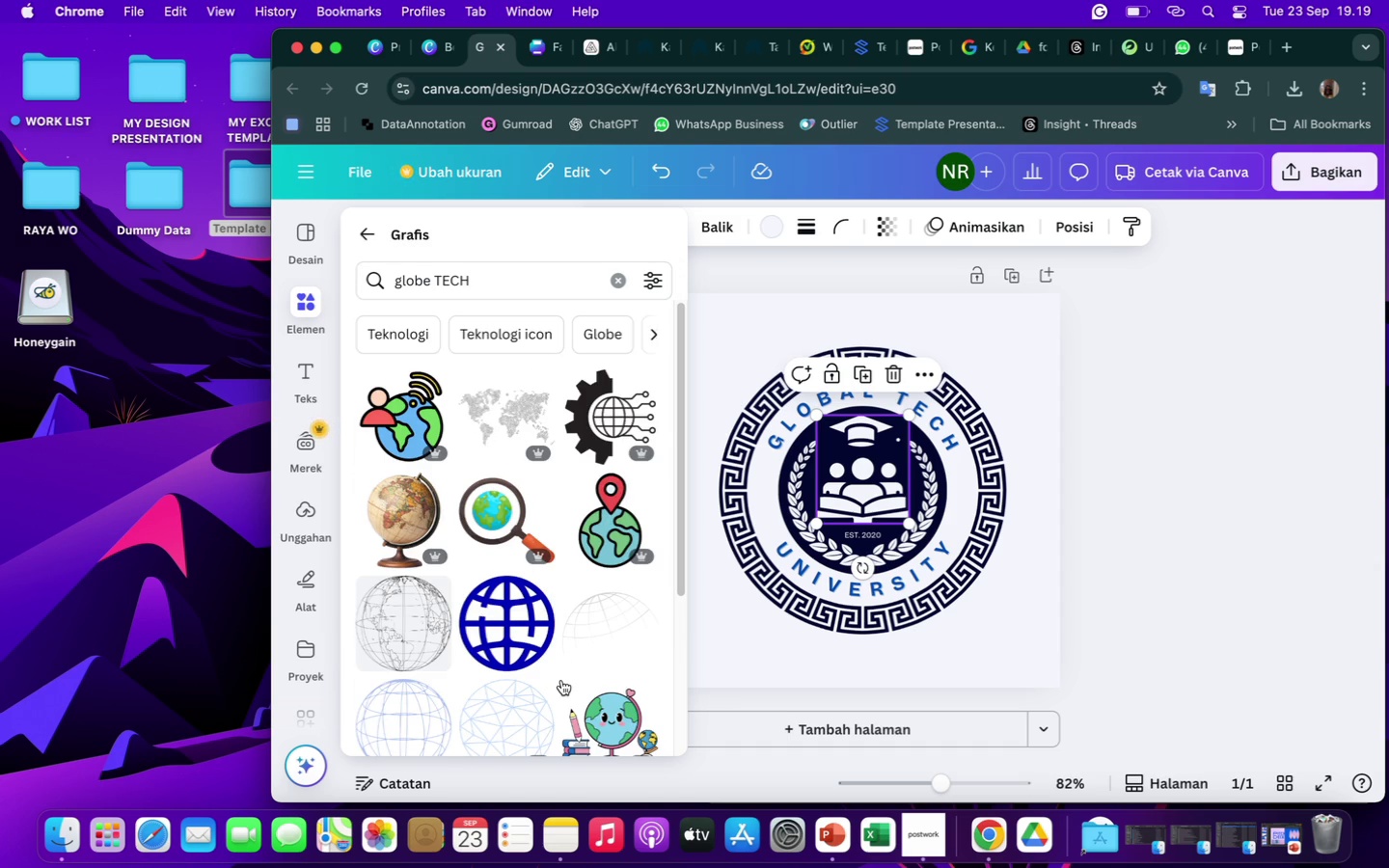 
wait(5.96)
 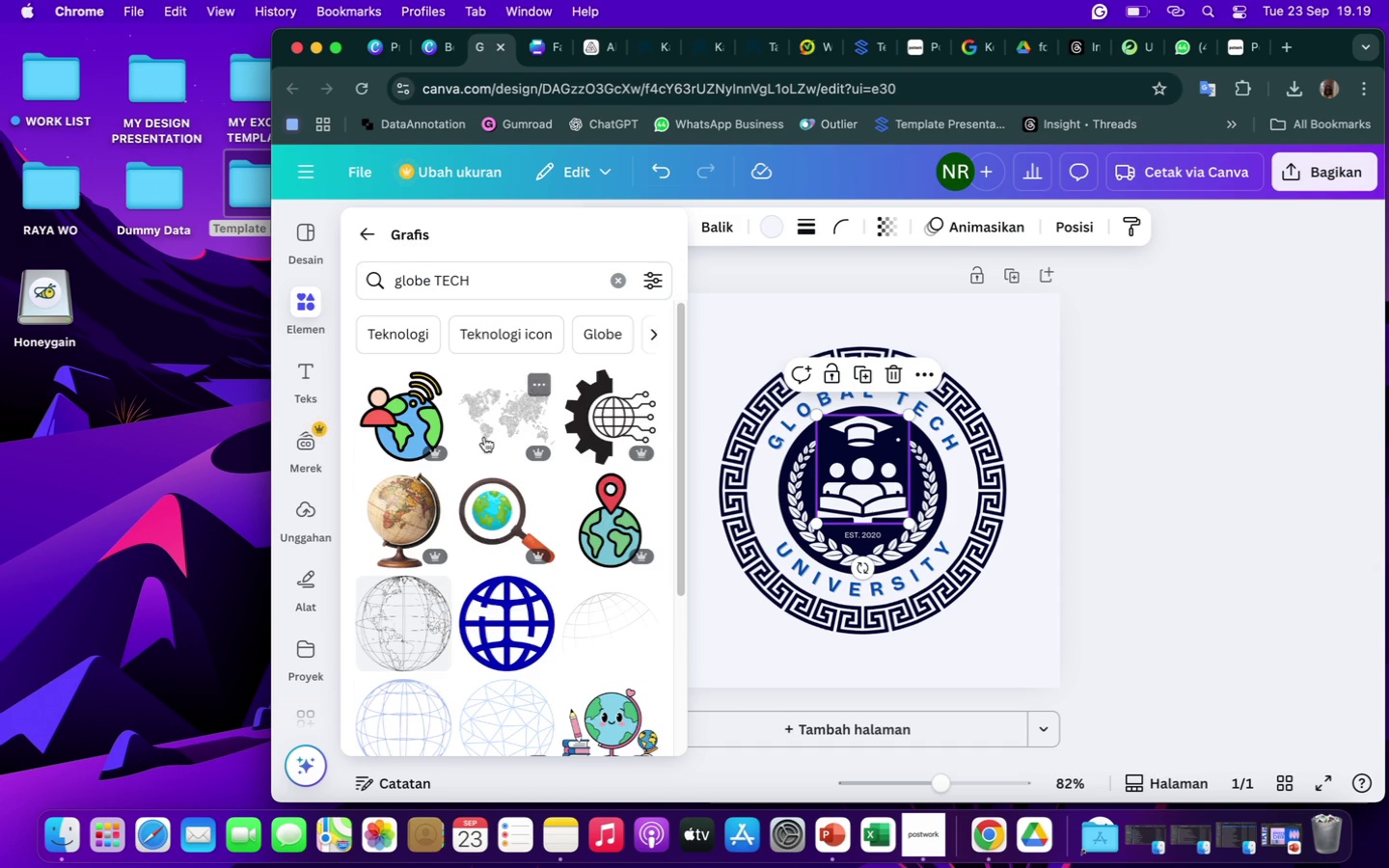 
scroll: coordinate [559, 633], scroll_direction: down, amount: 131.0
 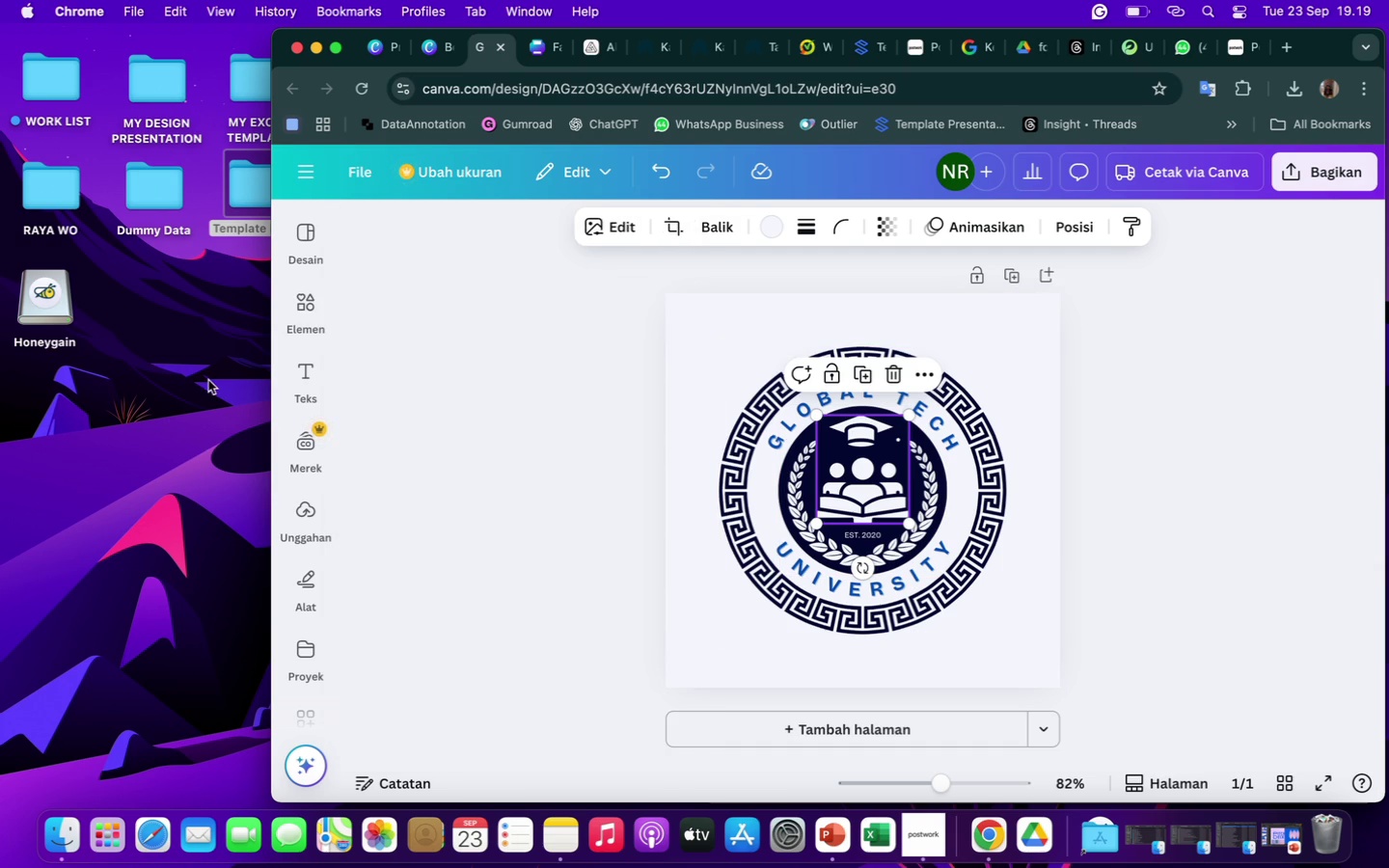 
left_click([312, 304])
 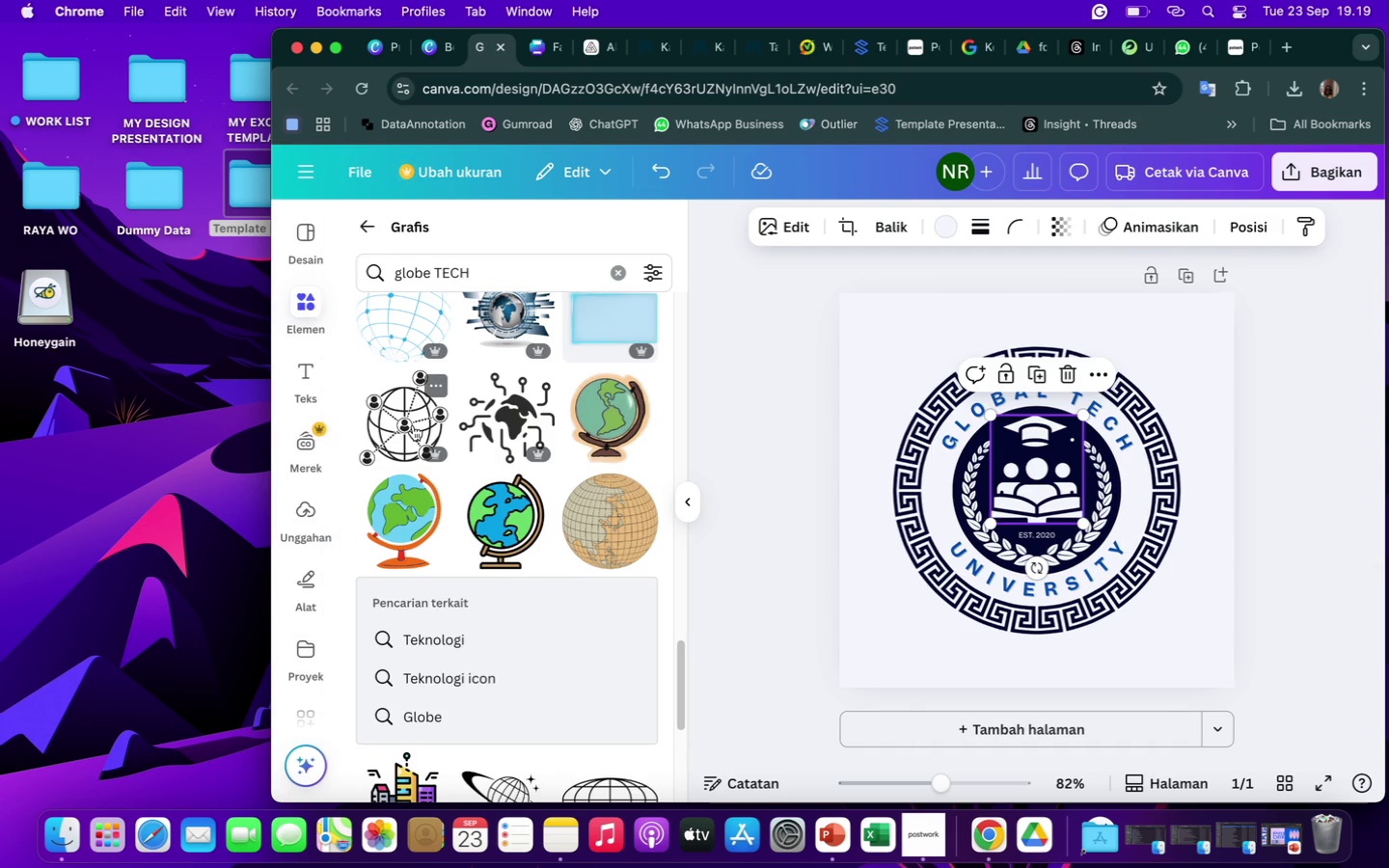 
left_click([413, 425])
 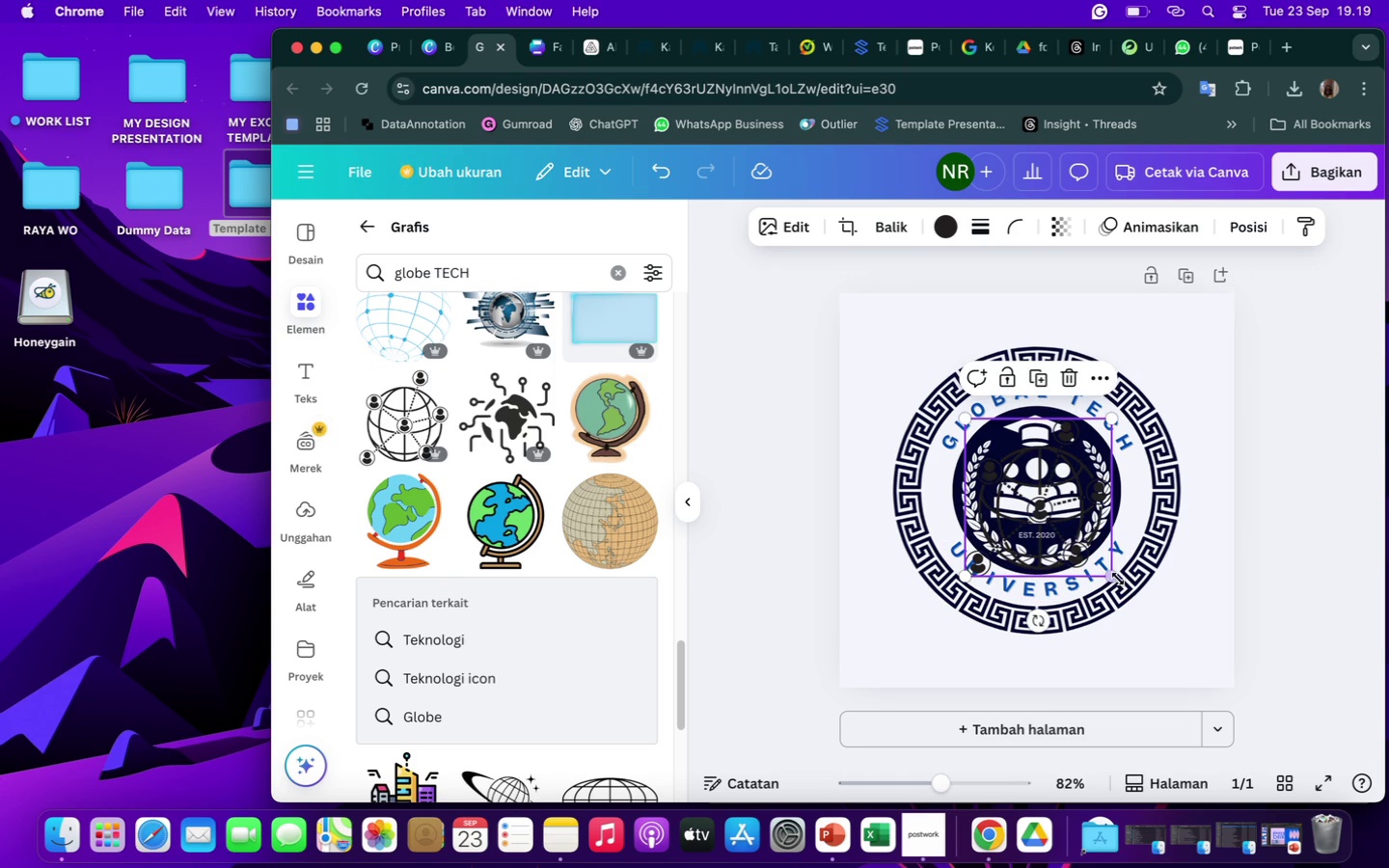 
left_click_drag(start_coordinate=[1112, 574], to_coordinate=[1019, 508])
 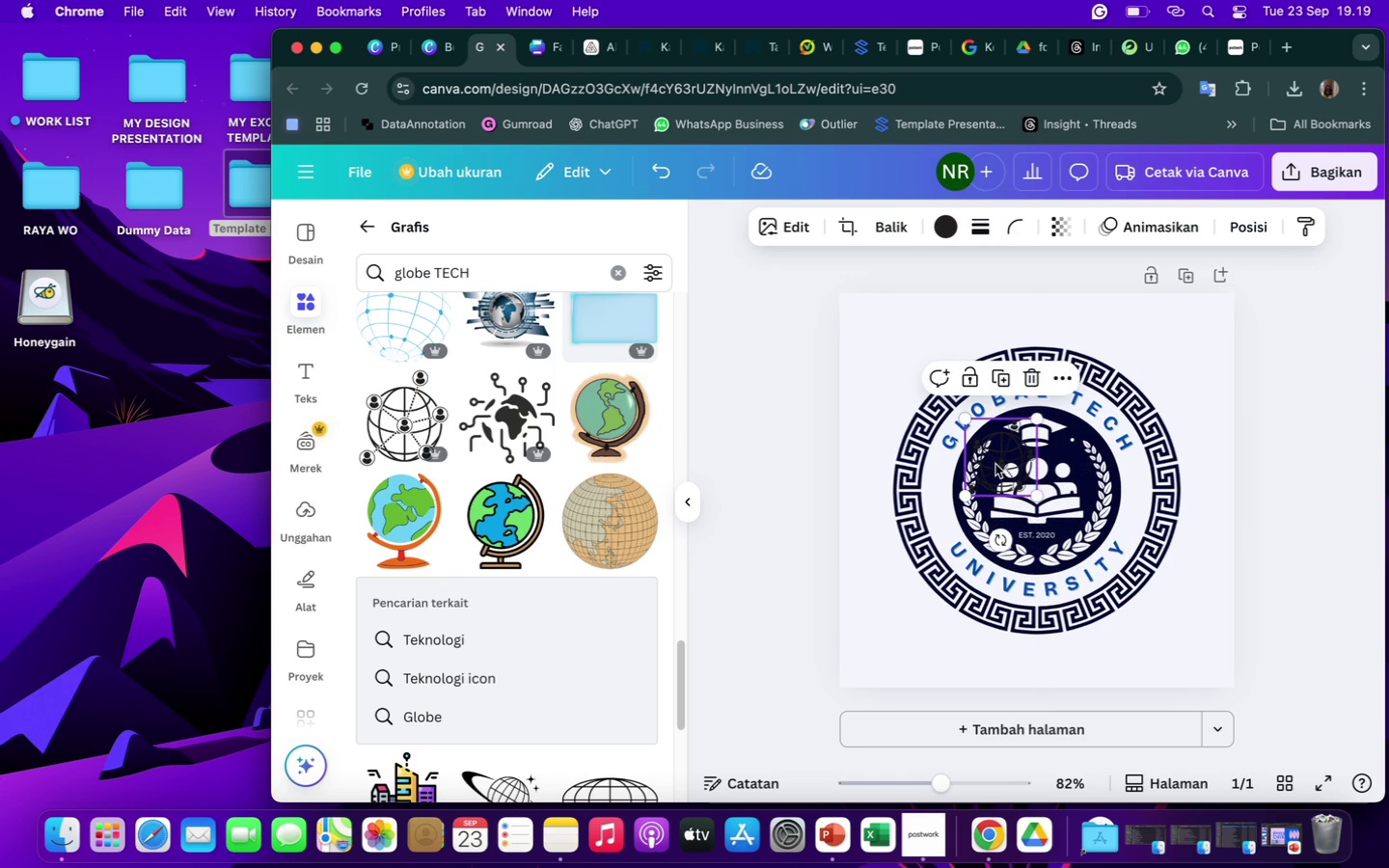 
left_click_drag(start_coordinate=[995, 464], to_coordinate=[885, 359])
 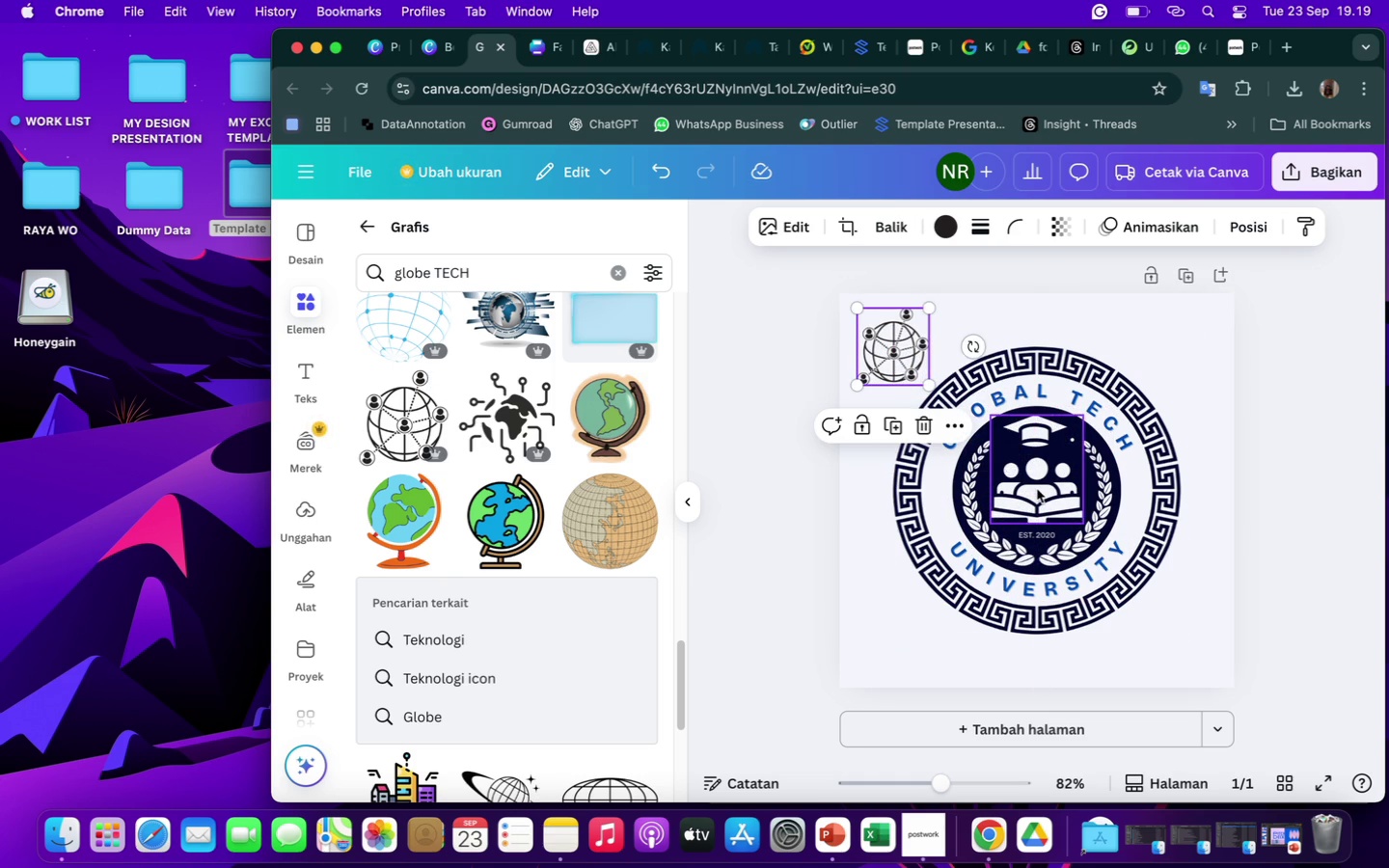 
left_click([1037, 489])
 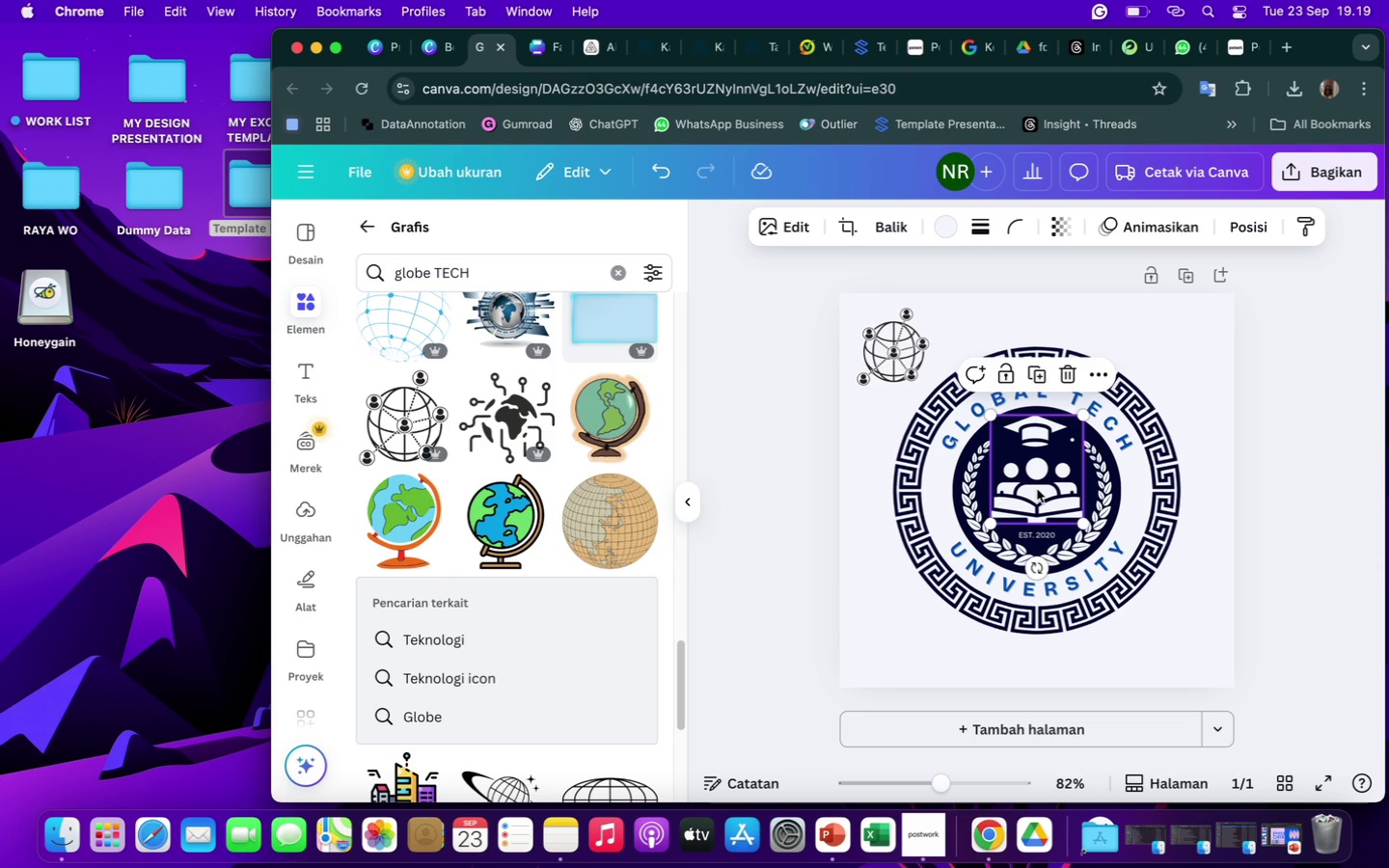 
left_click_drag(start_coordinate=[1051, 471], to_coordinate=[1061, 467])
 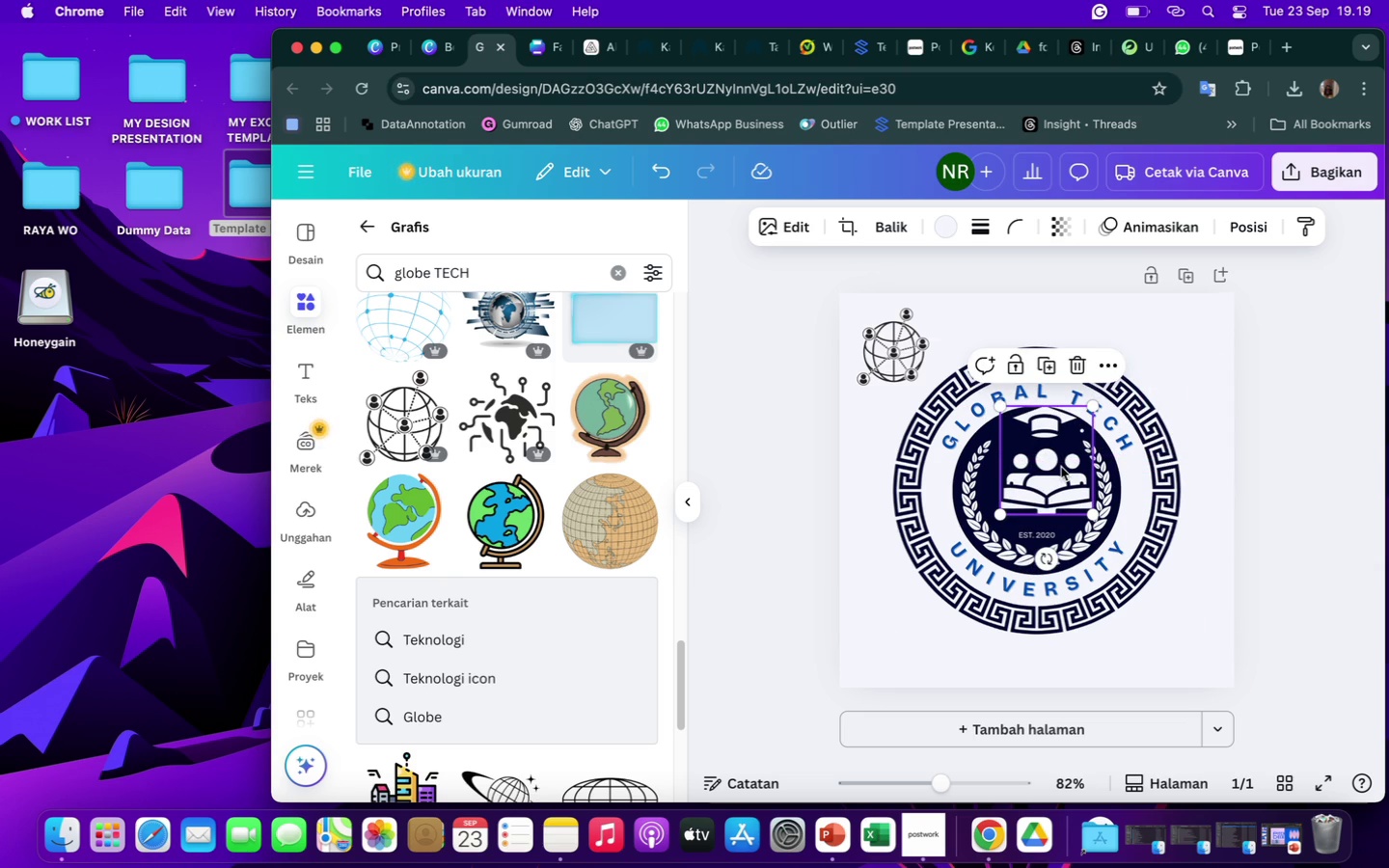 
key(Backspace)
 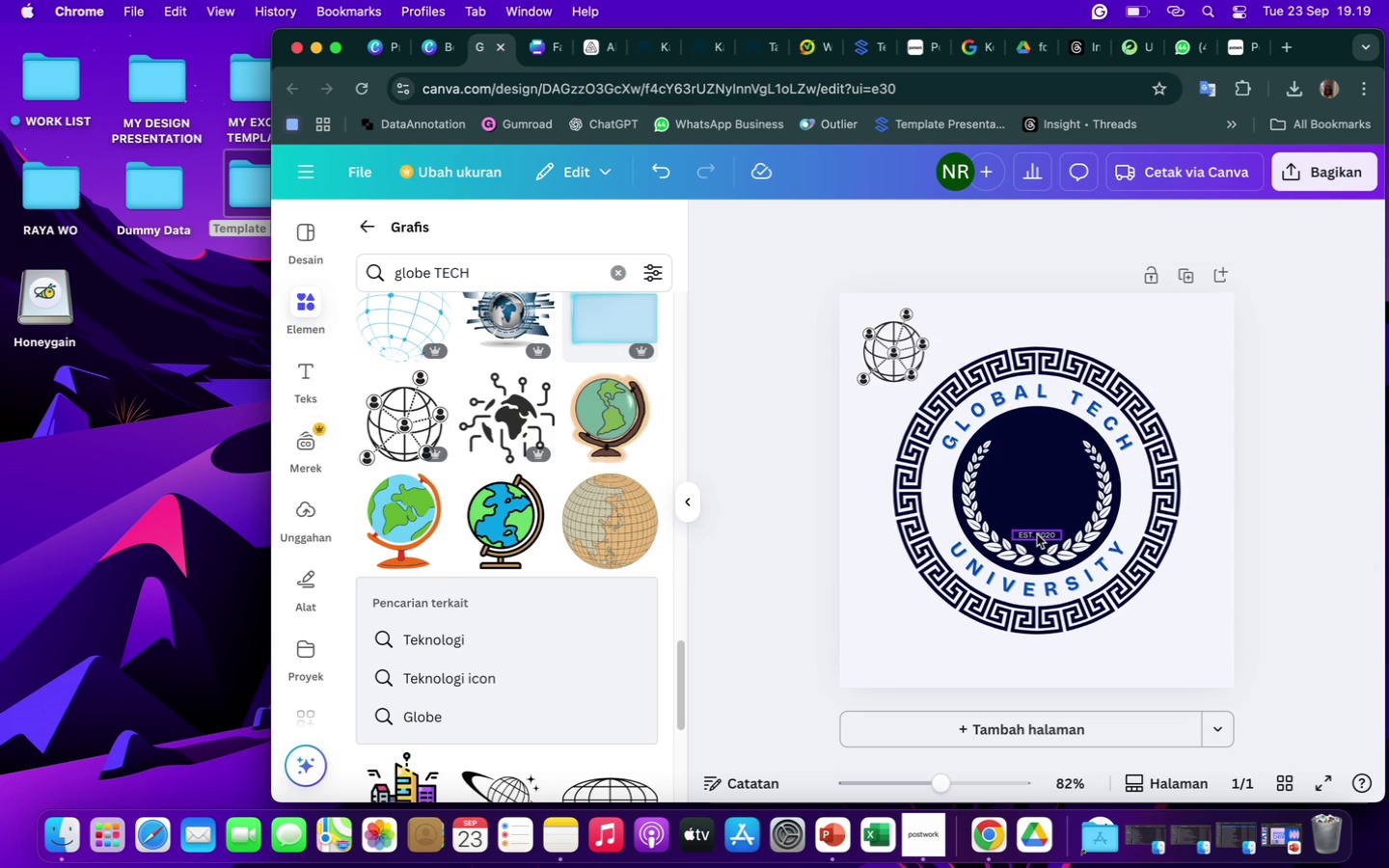 
left_click([1037, 534])
 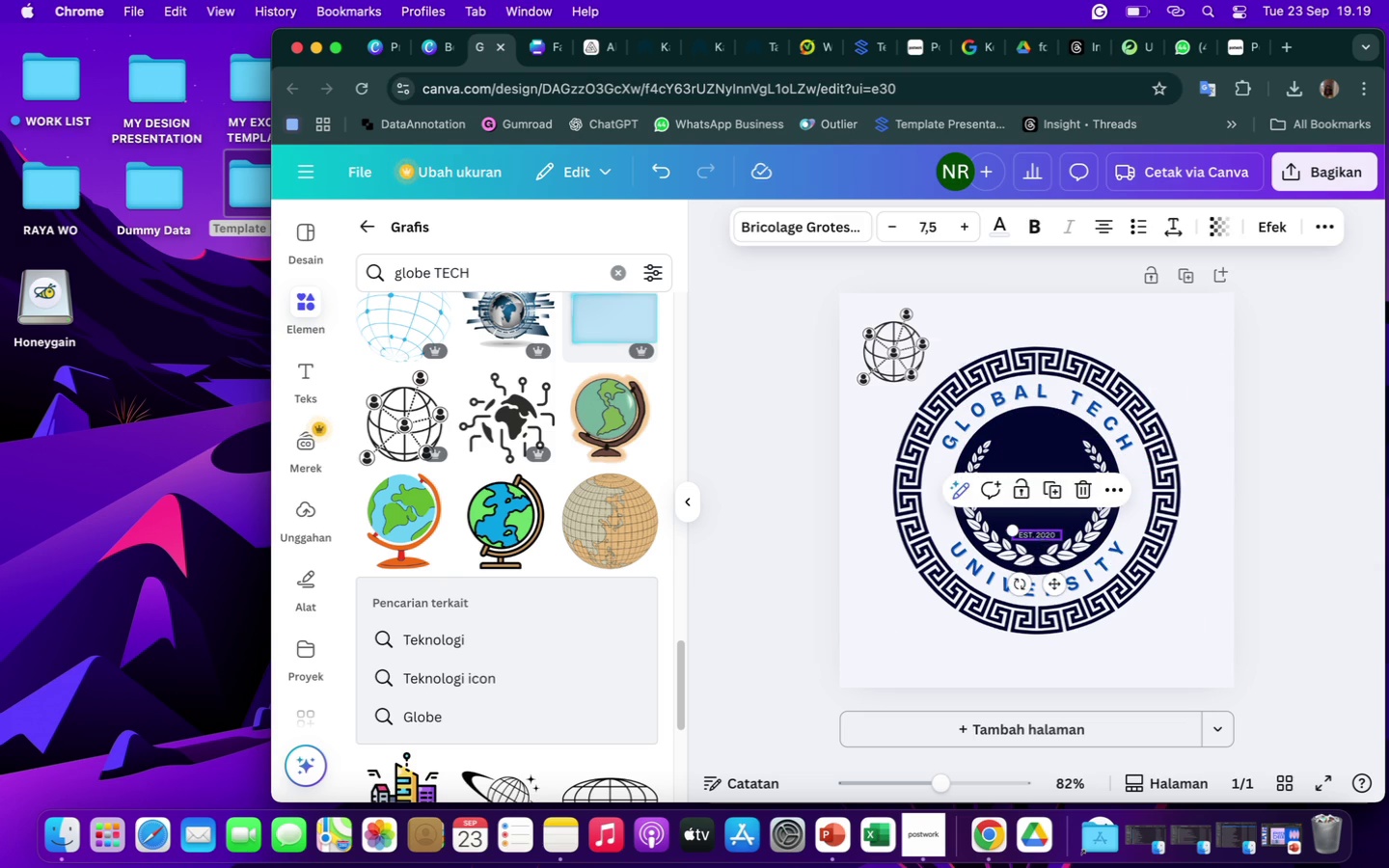 
key(Backspace)
 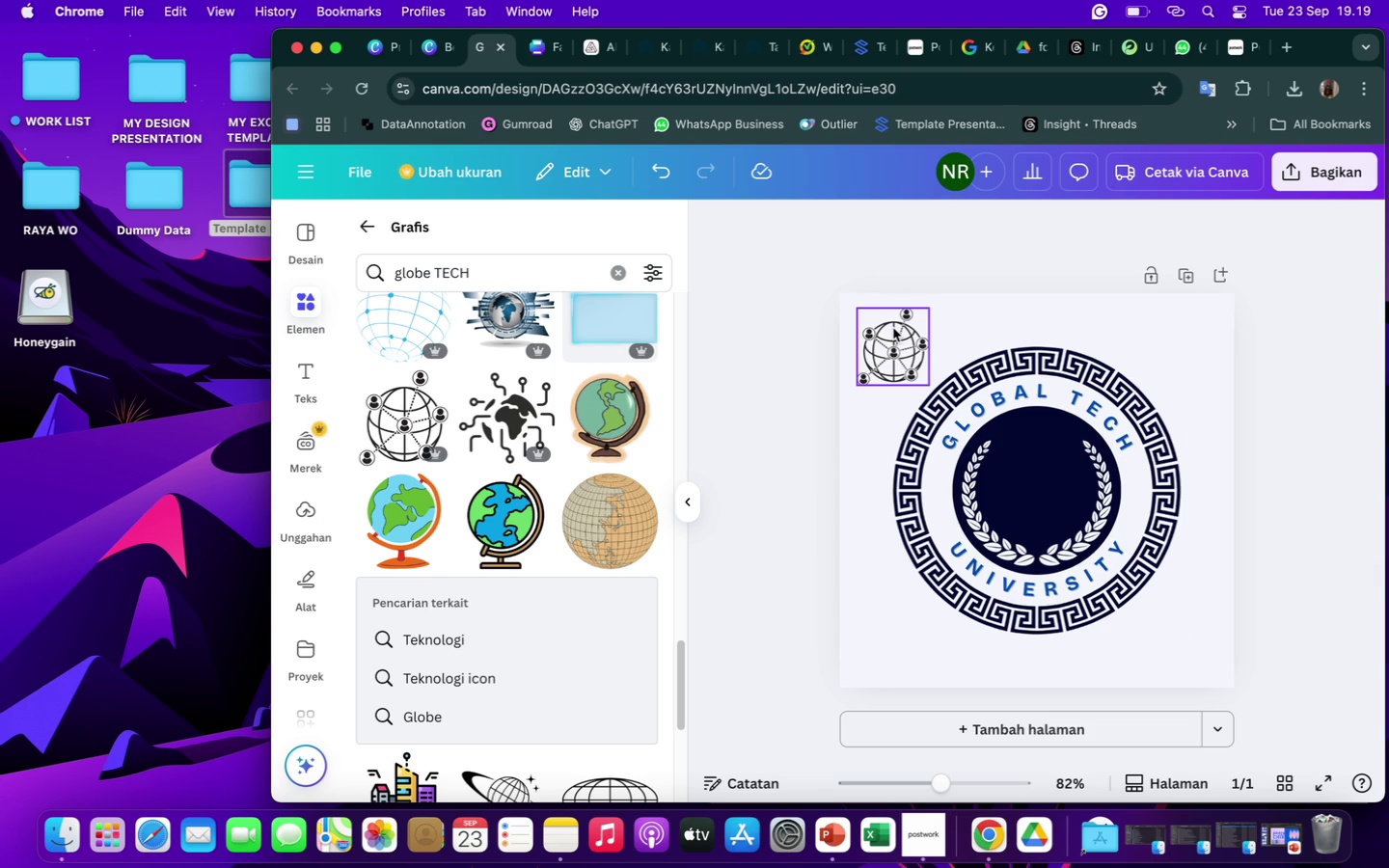 
left_click([893, 328])
 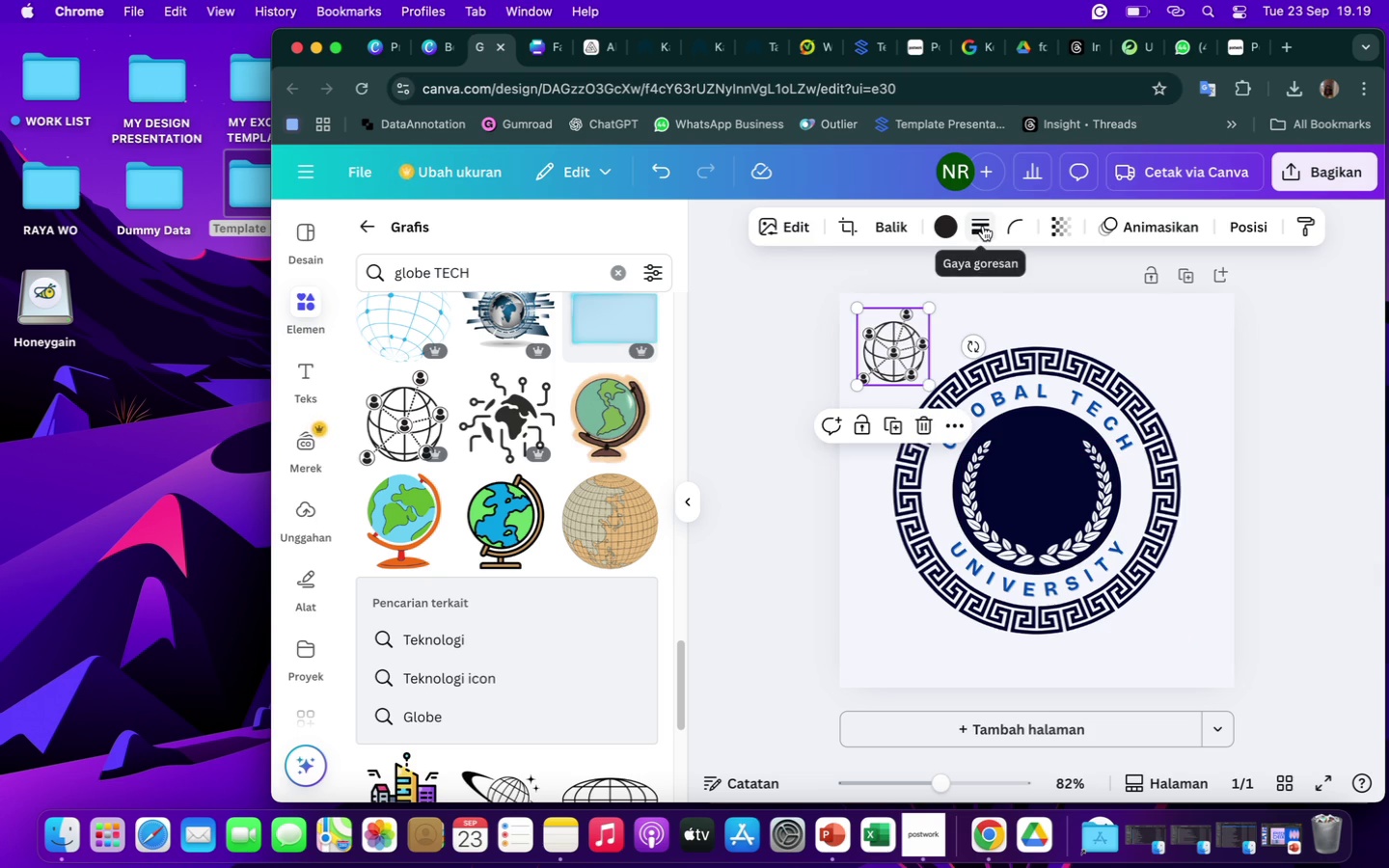 
left_click([983, 226])
 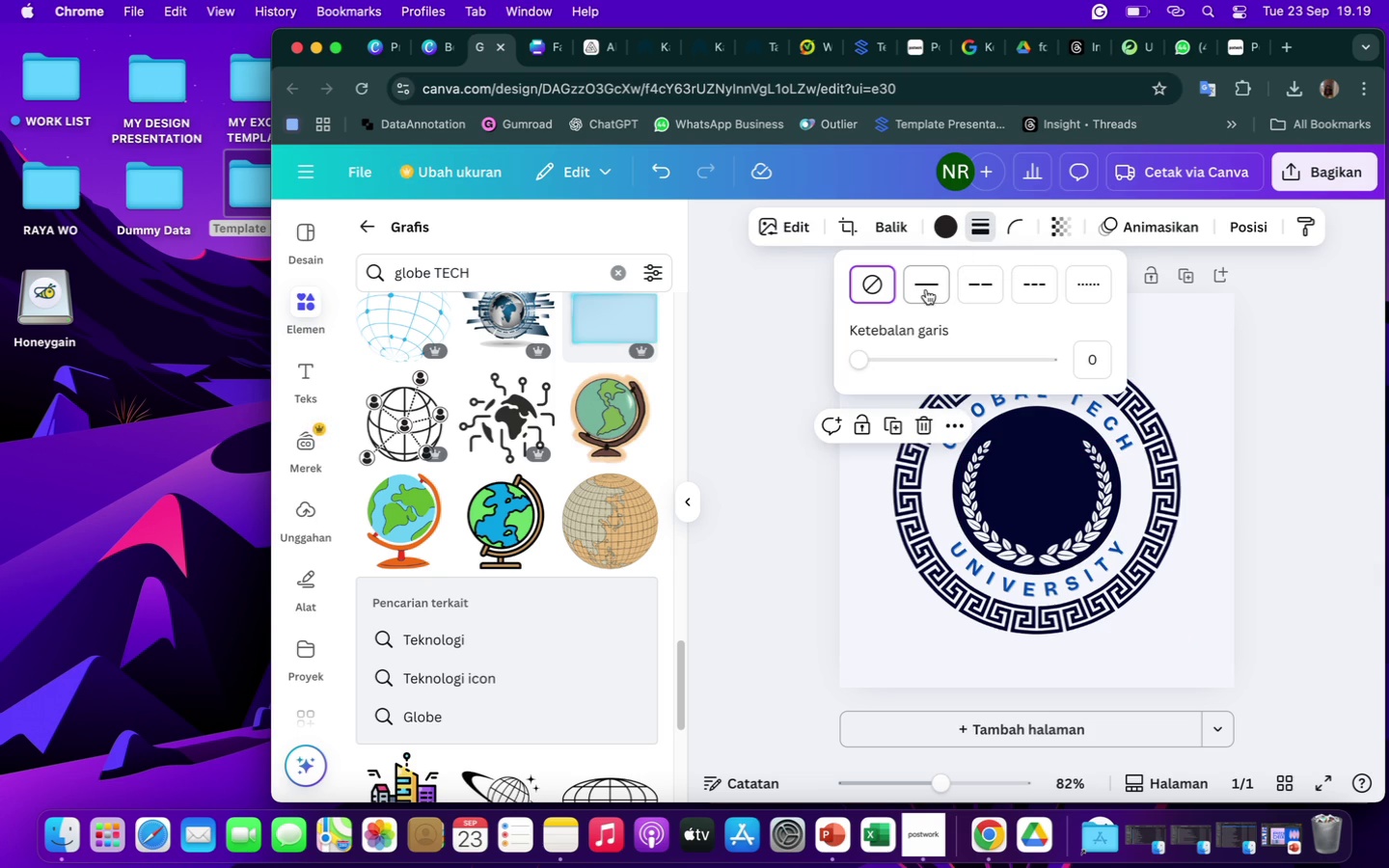 
left_click([926, 289])
 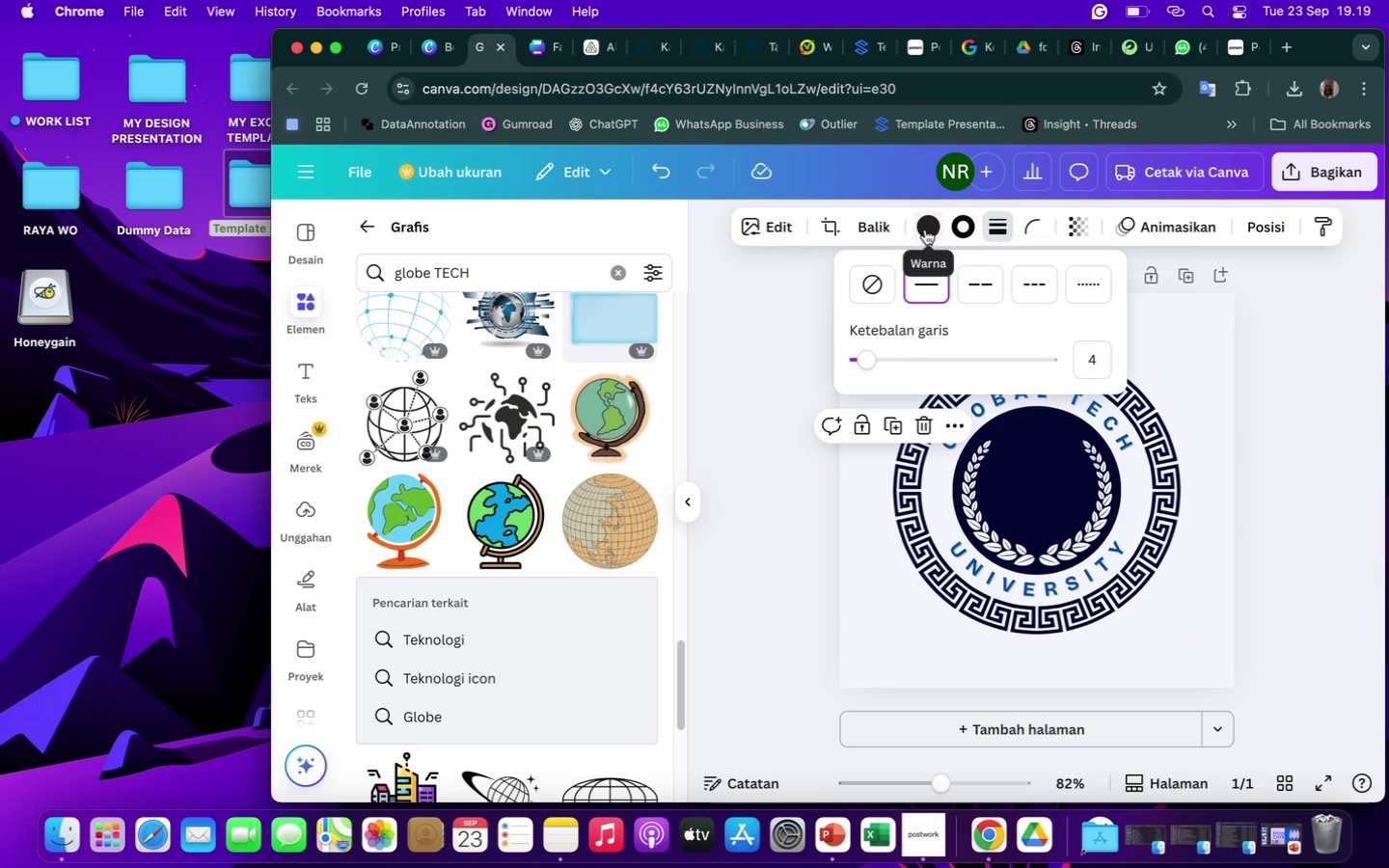 
left_click([925, 230])
 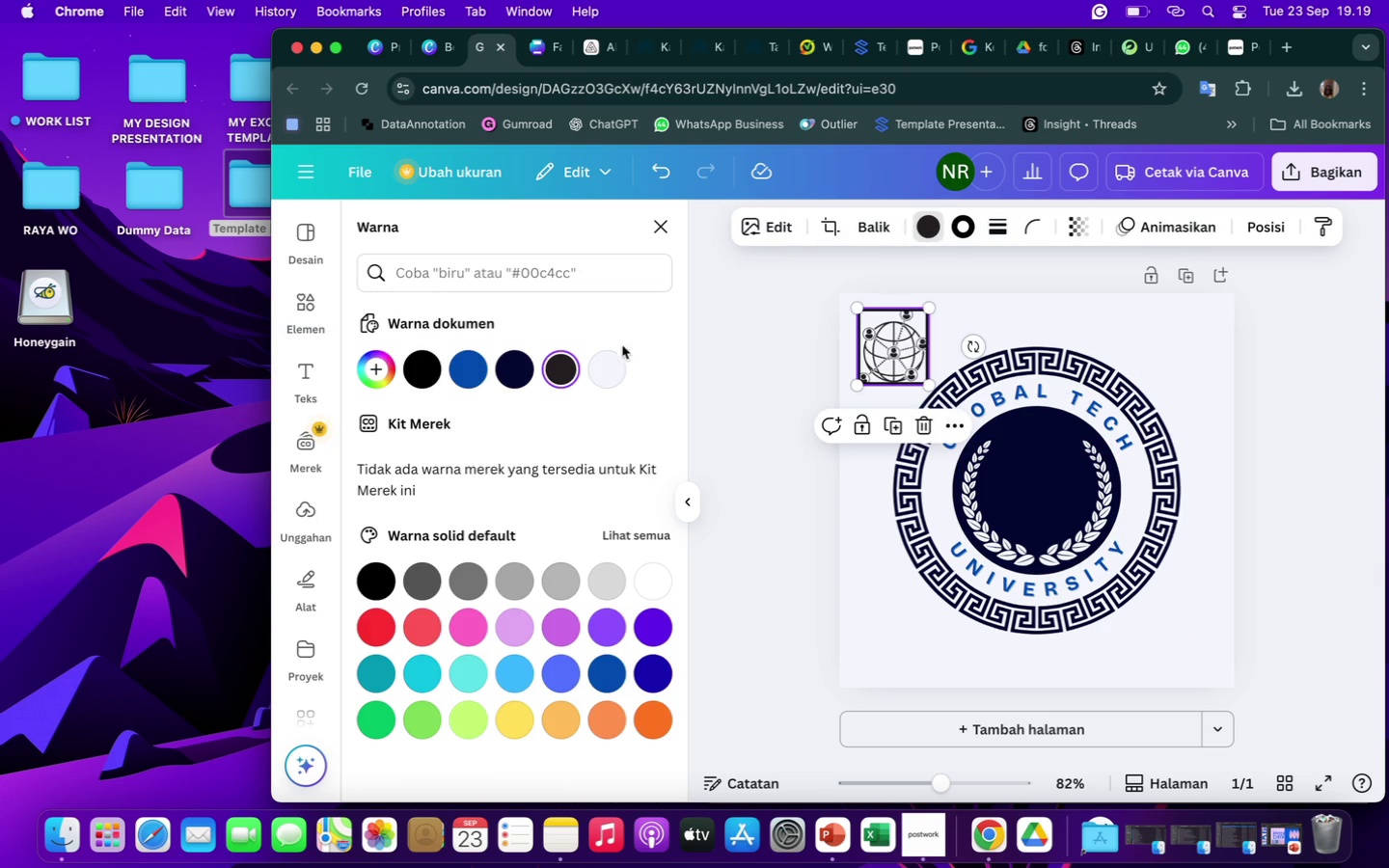 
mouse_move([612, 340])
 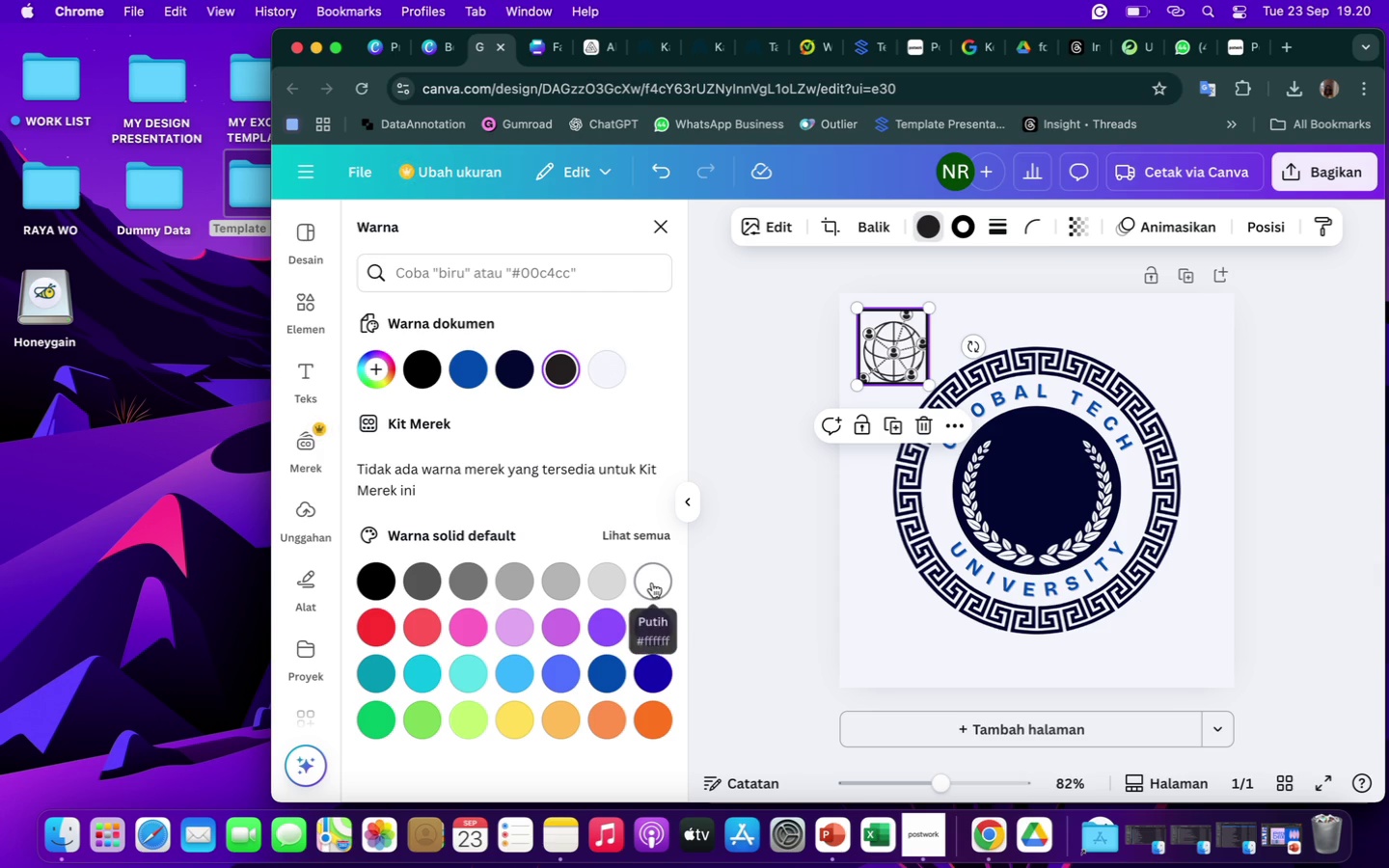 
left_click([652, 583])
 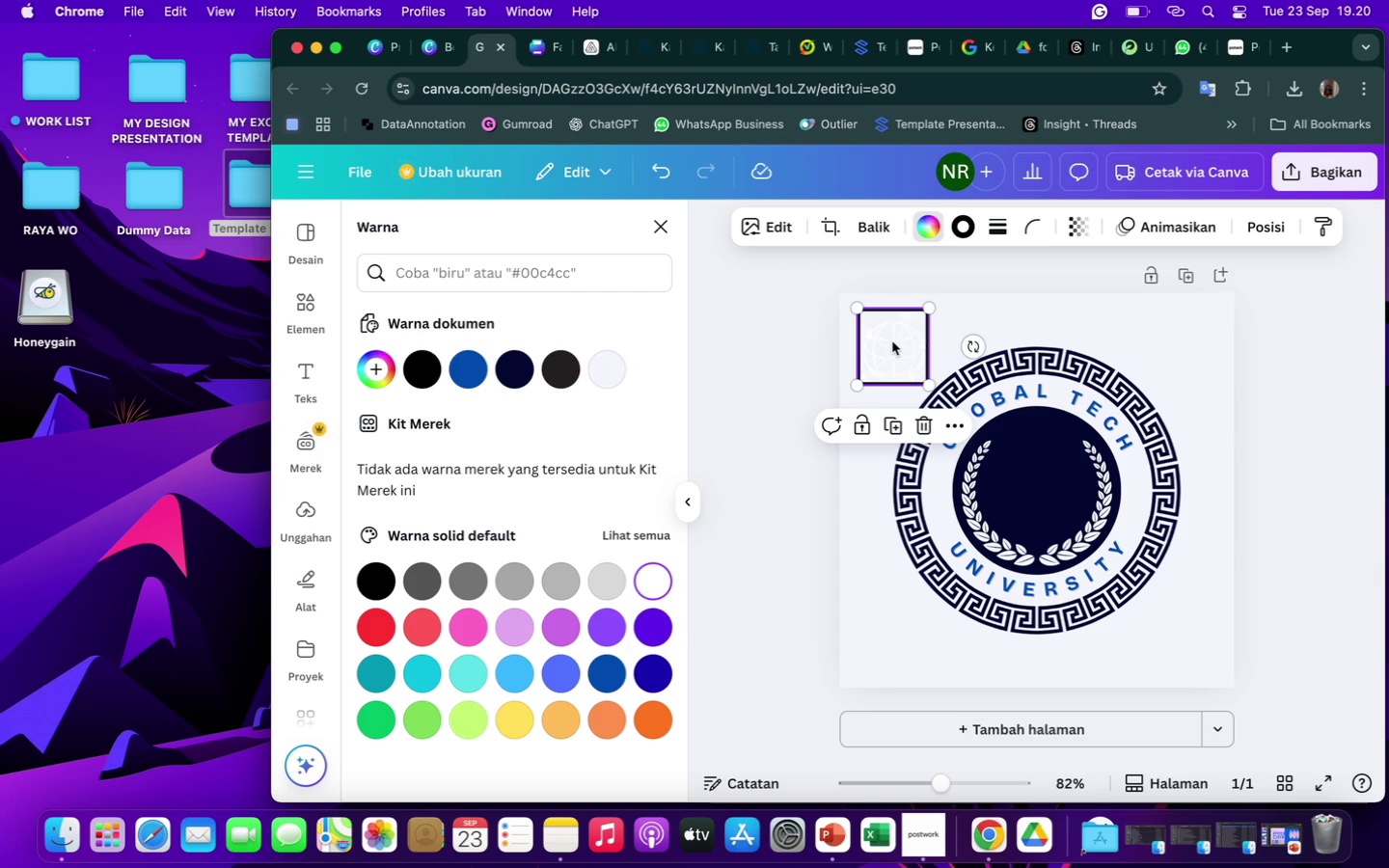 
left_click_drag(start_coordinate=[892, 342], to_coordinate=[1038, 483])
 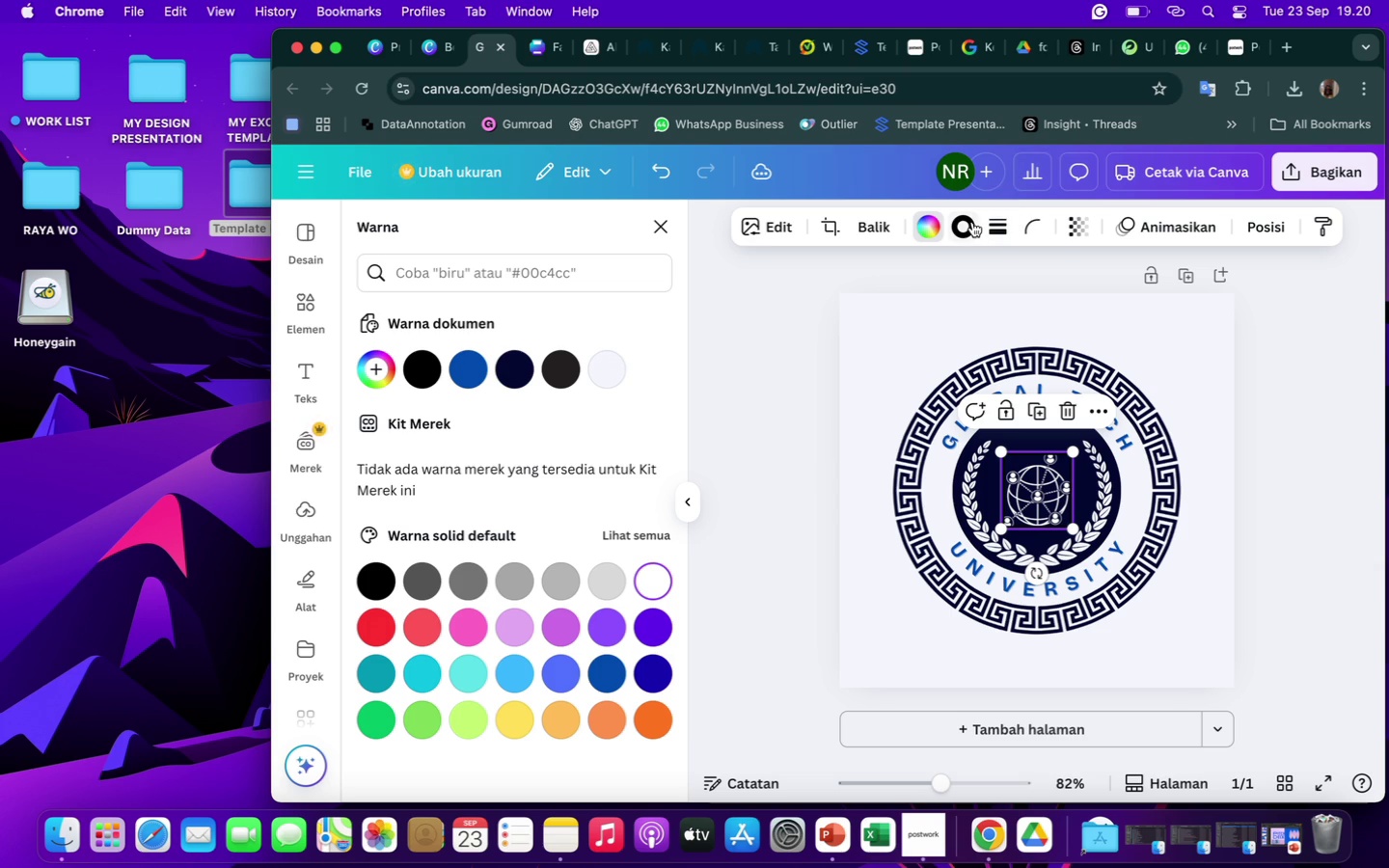 
mouse_move([988, 222])
 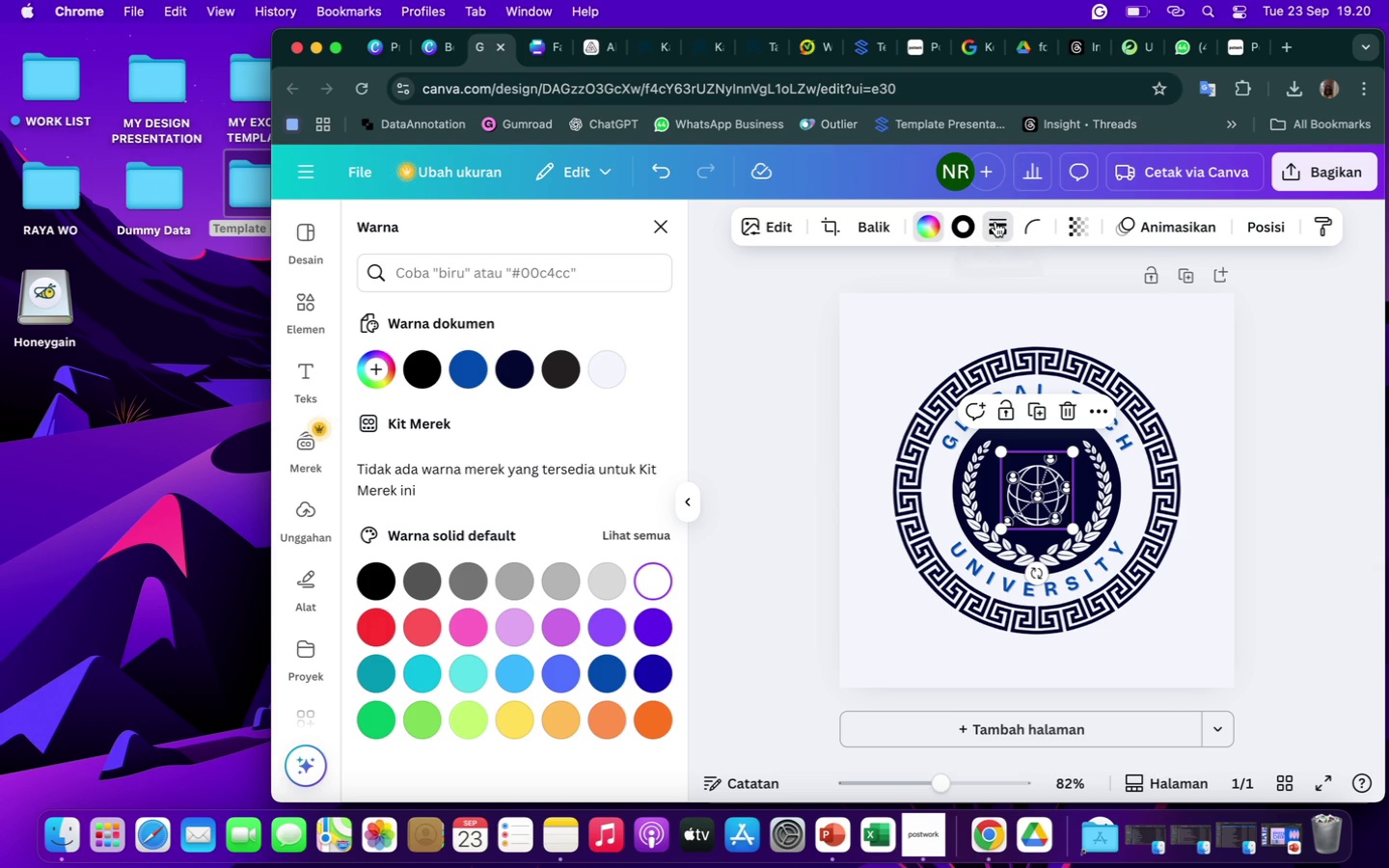 
left_click([995, 222])
 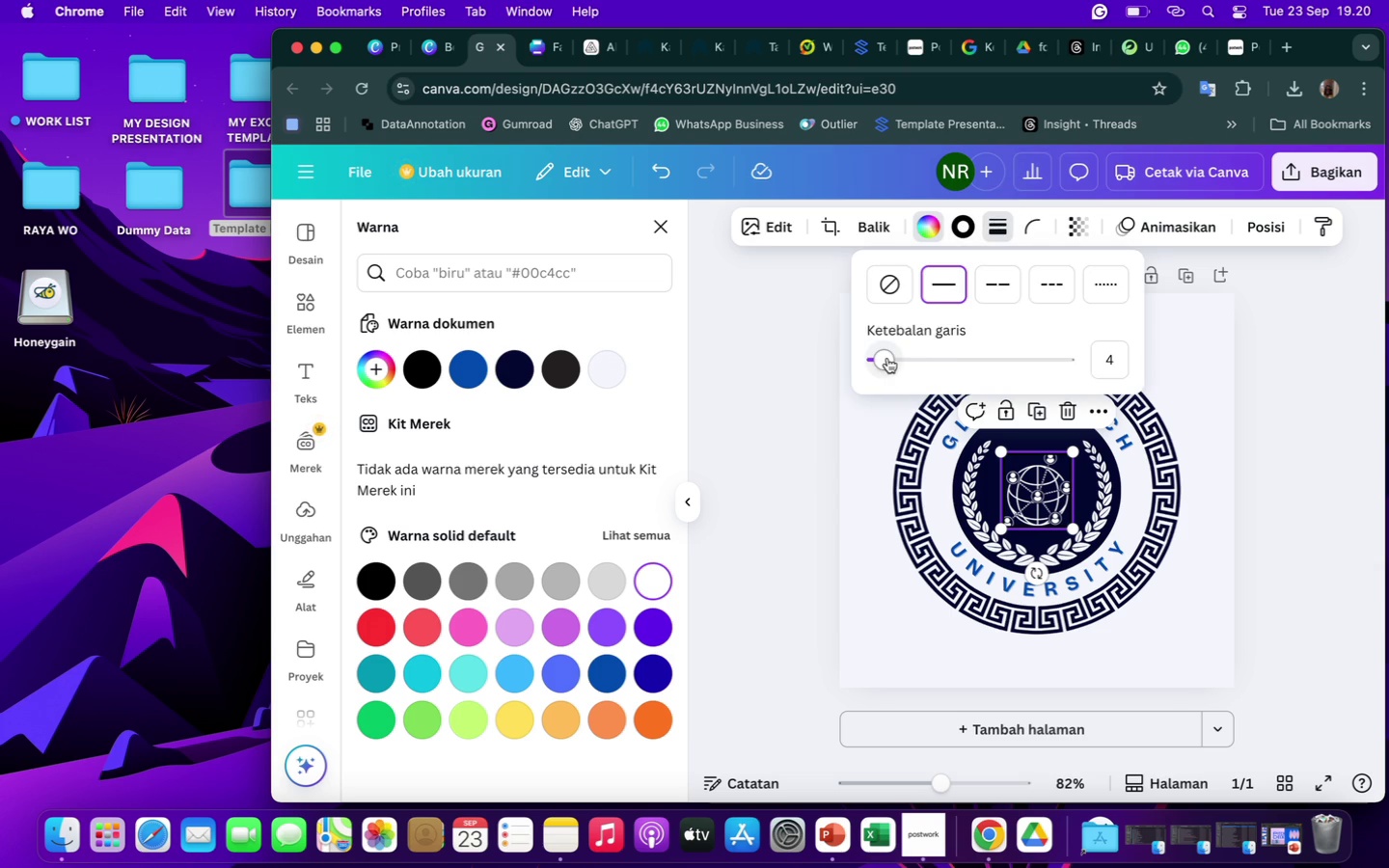 
left_click_drag(start_coordinate=[887, 358], to_coordinate=[854, 372])
 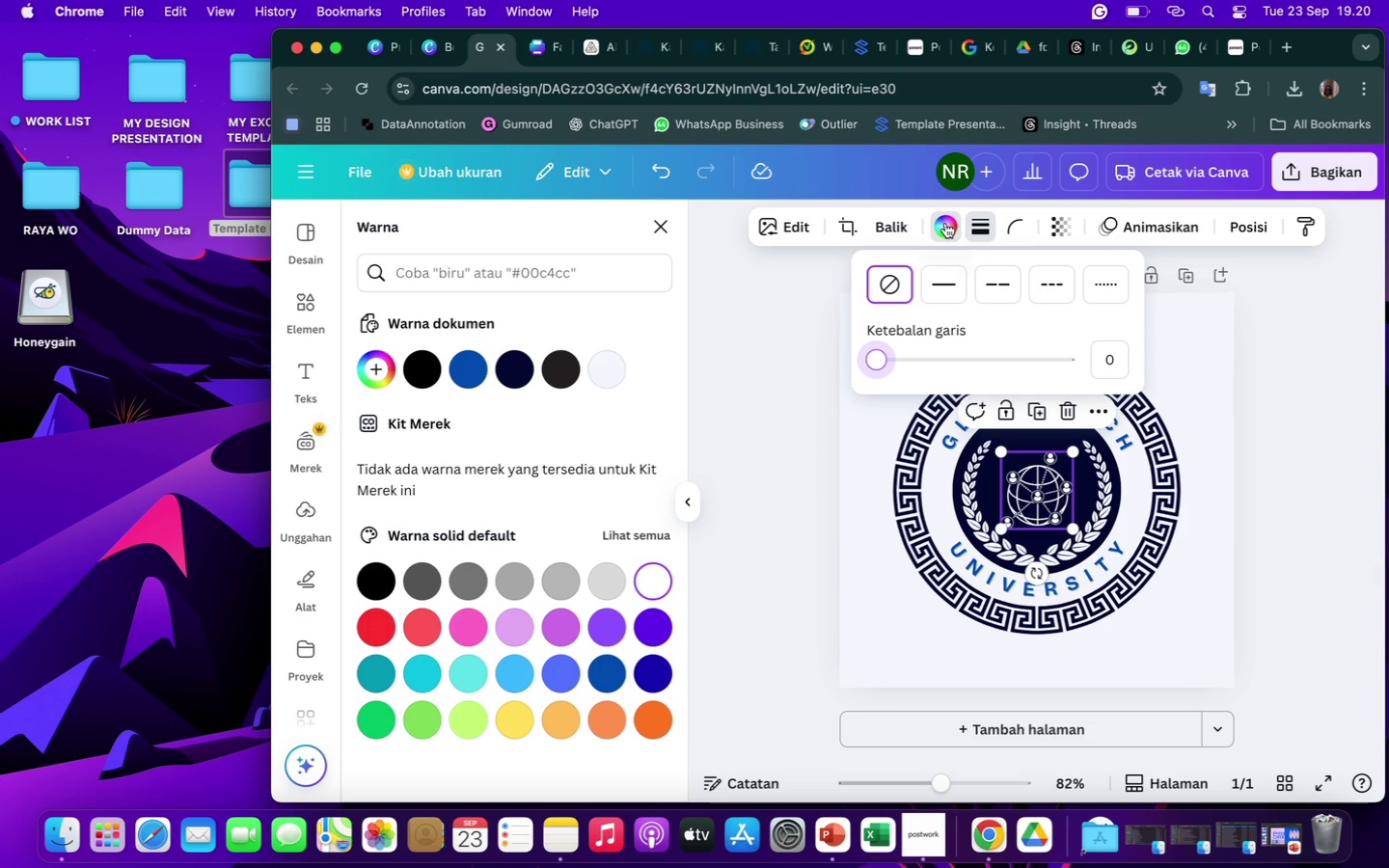 
left_click([944, 223])
 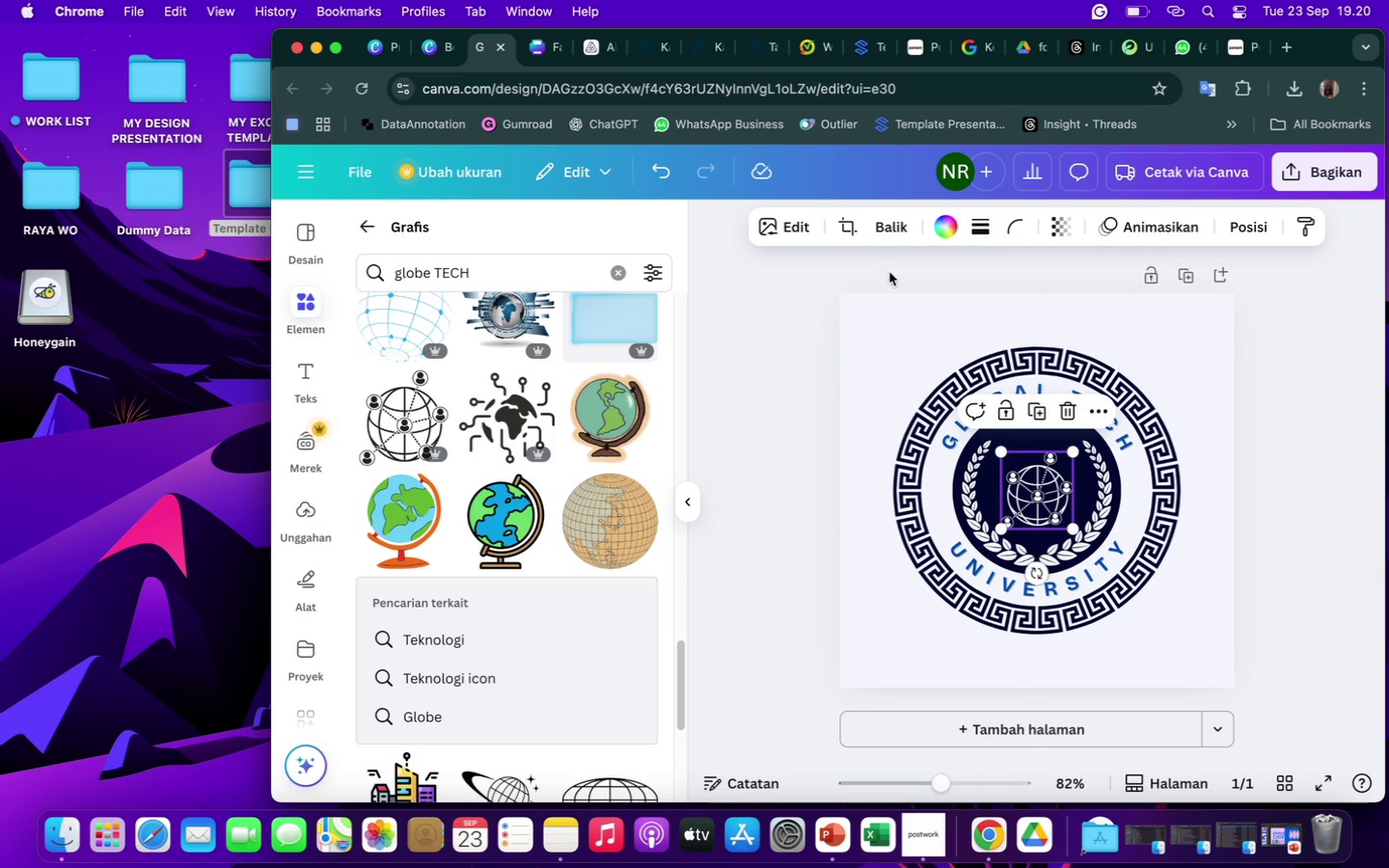 
left_click([899, 337])
 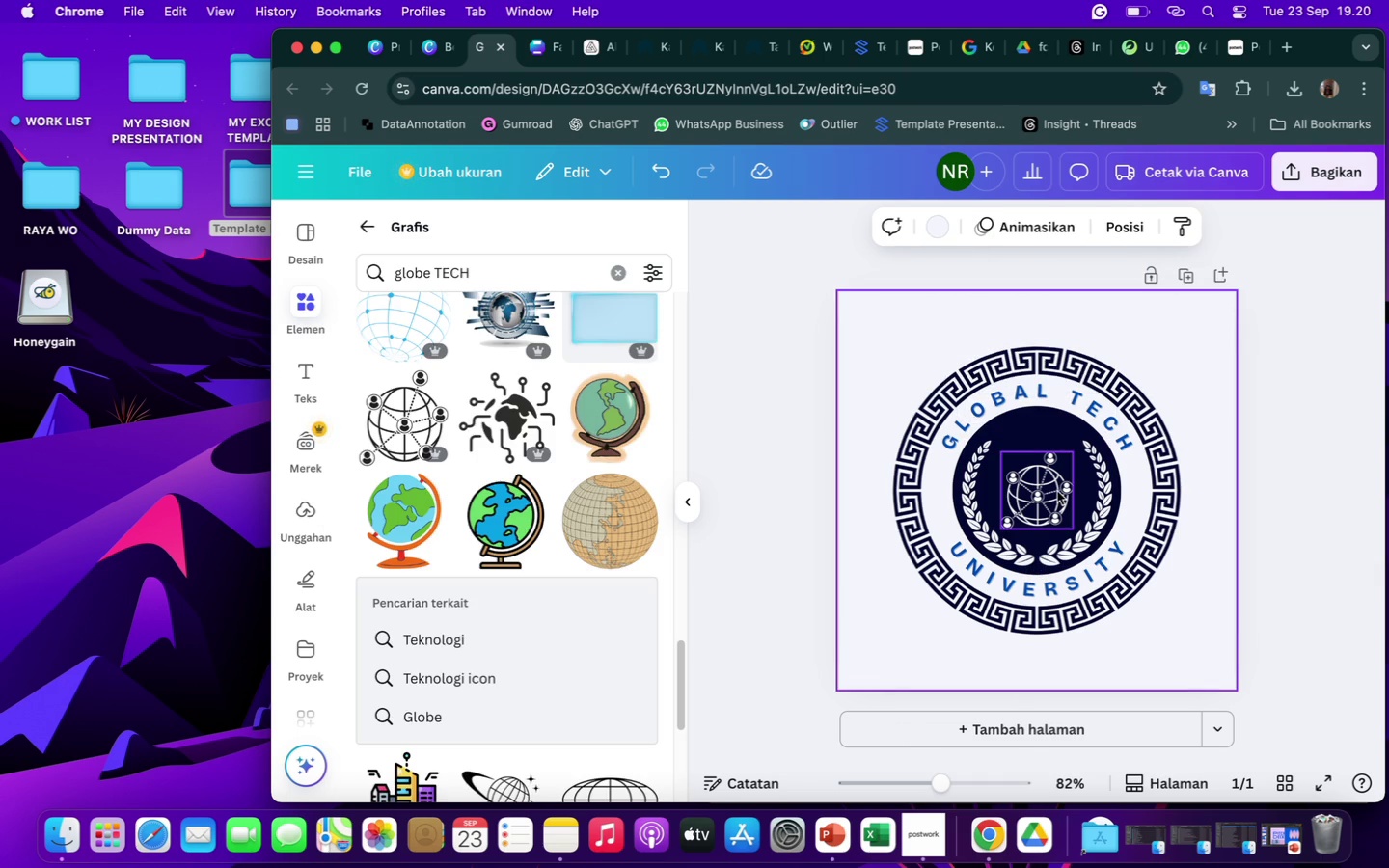 
left_click([1057, 491])
 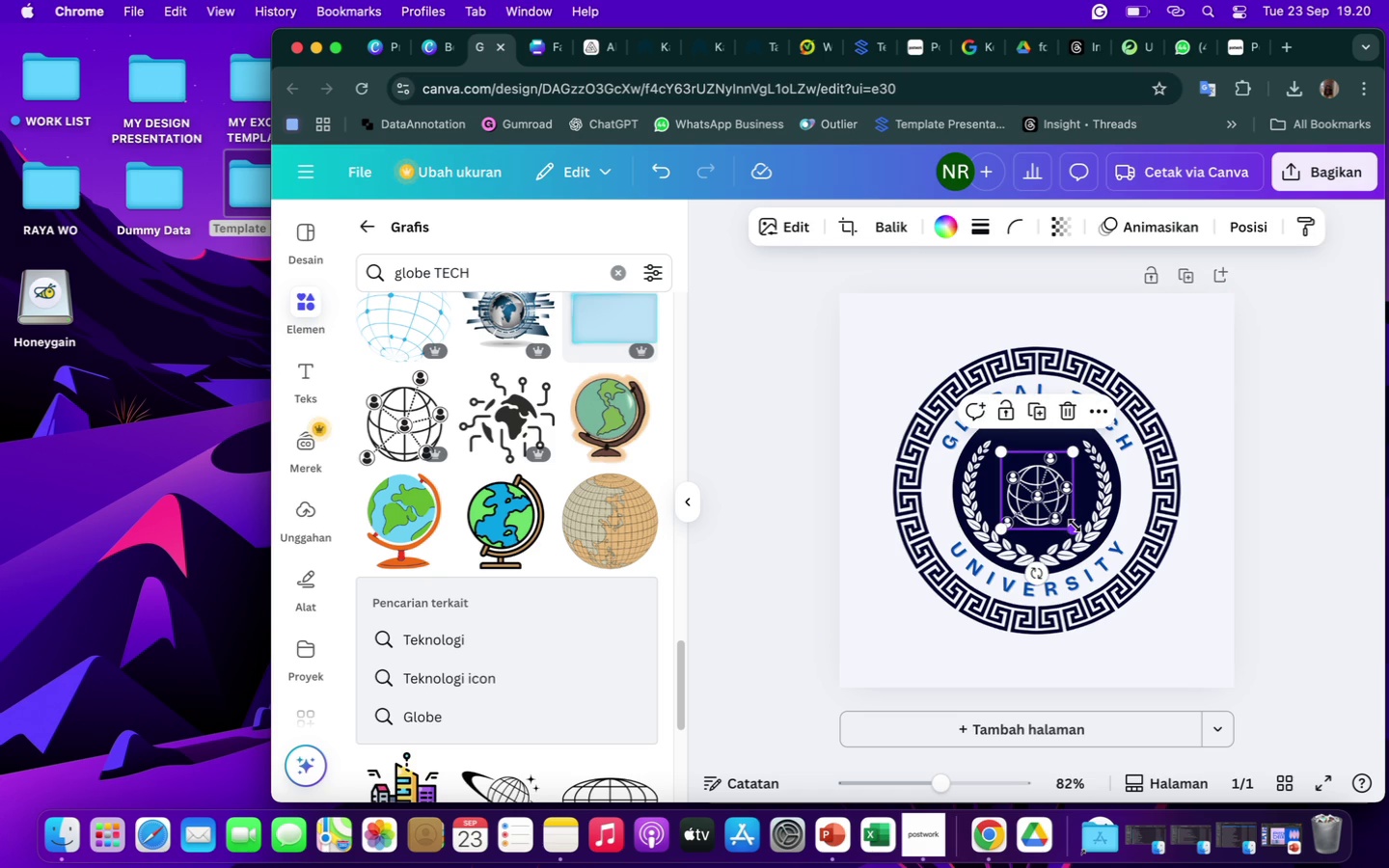 
left_click_drag(start_coordinate=[1075, 526], to_coordinate=[1079, 529])
 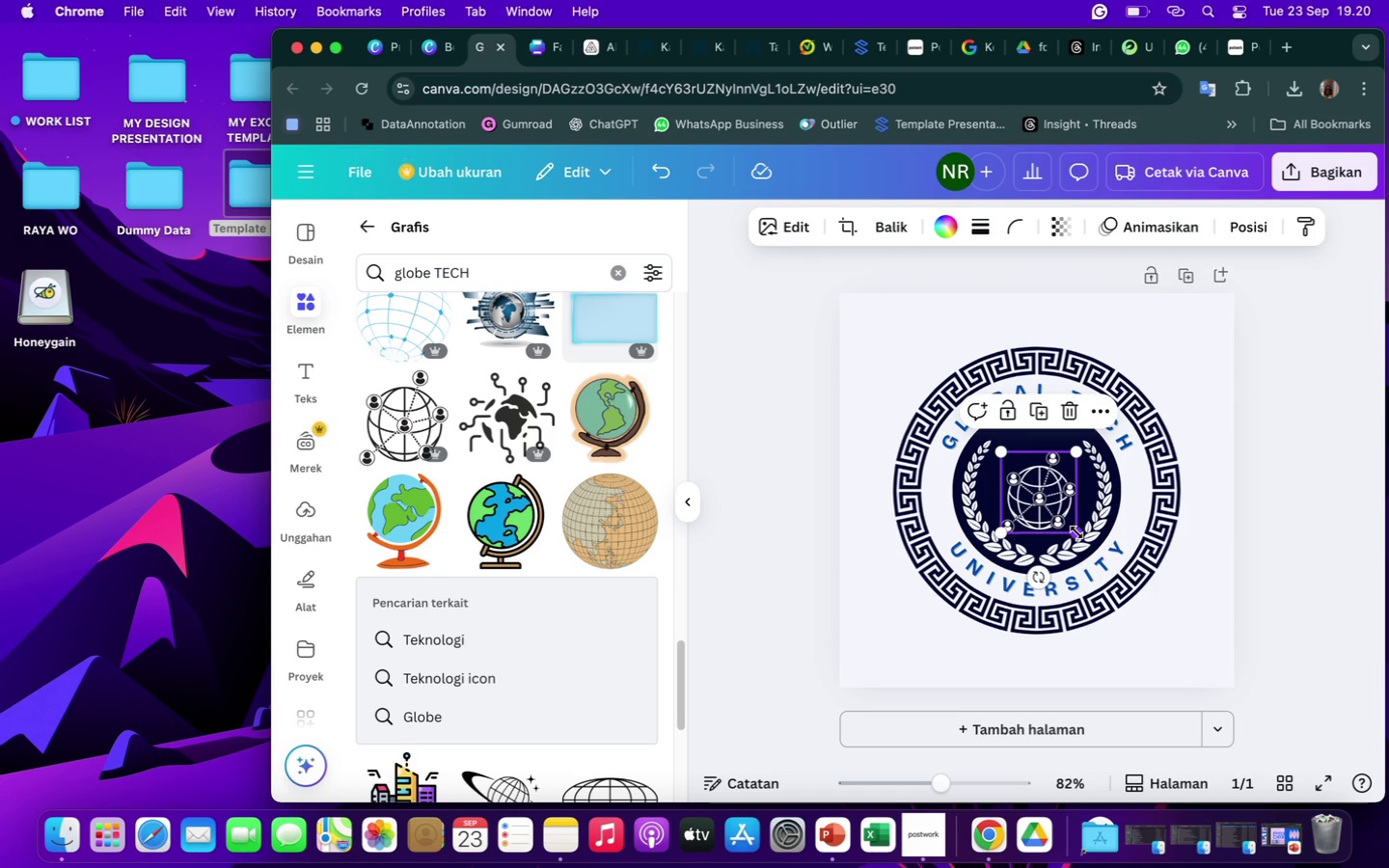 
left_click_drag(start_coordinate=[1076, 532], to_coordinate=[1083, 540])
 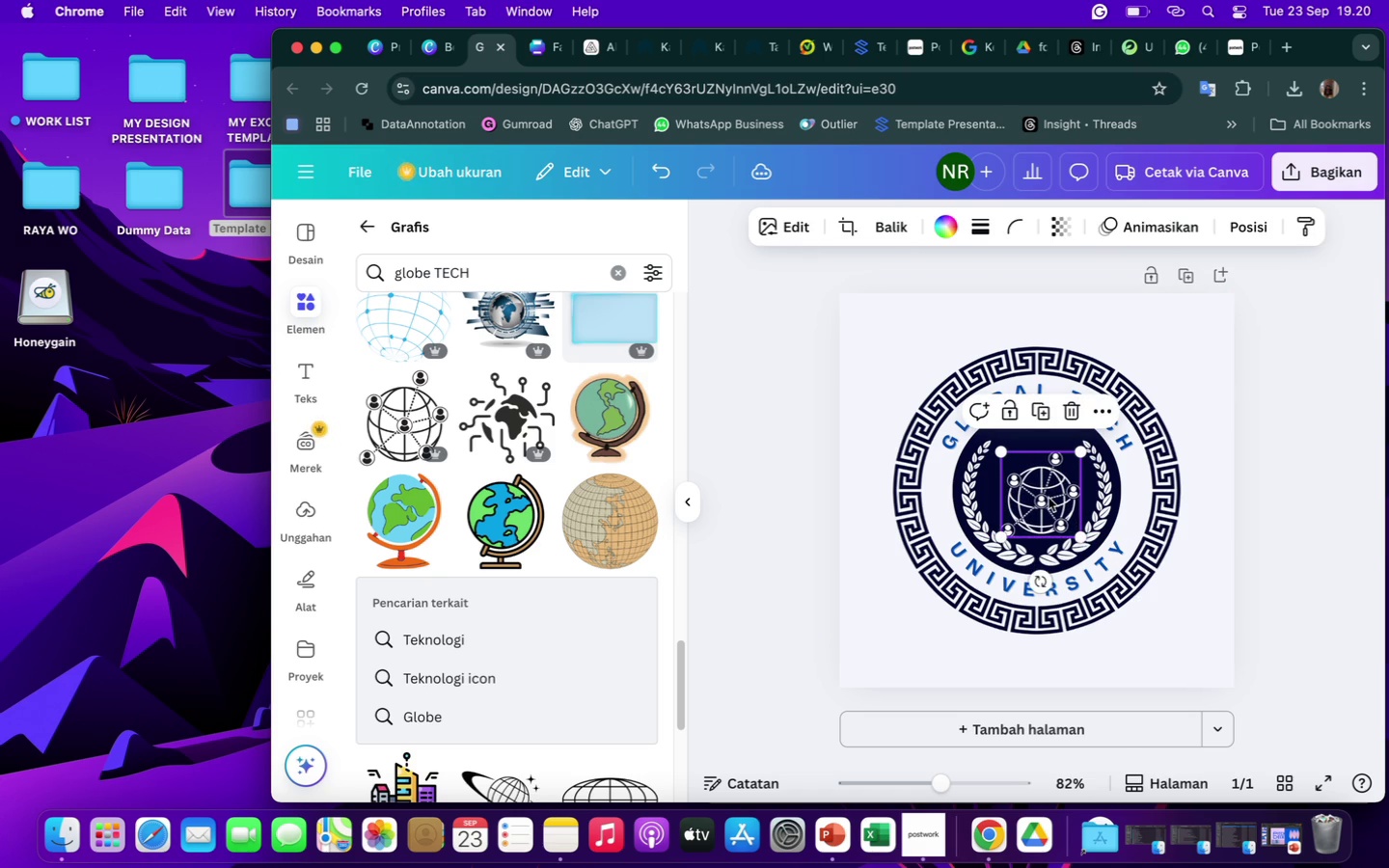 
left_click([1049, 498])
 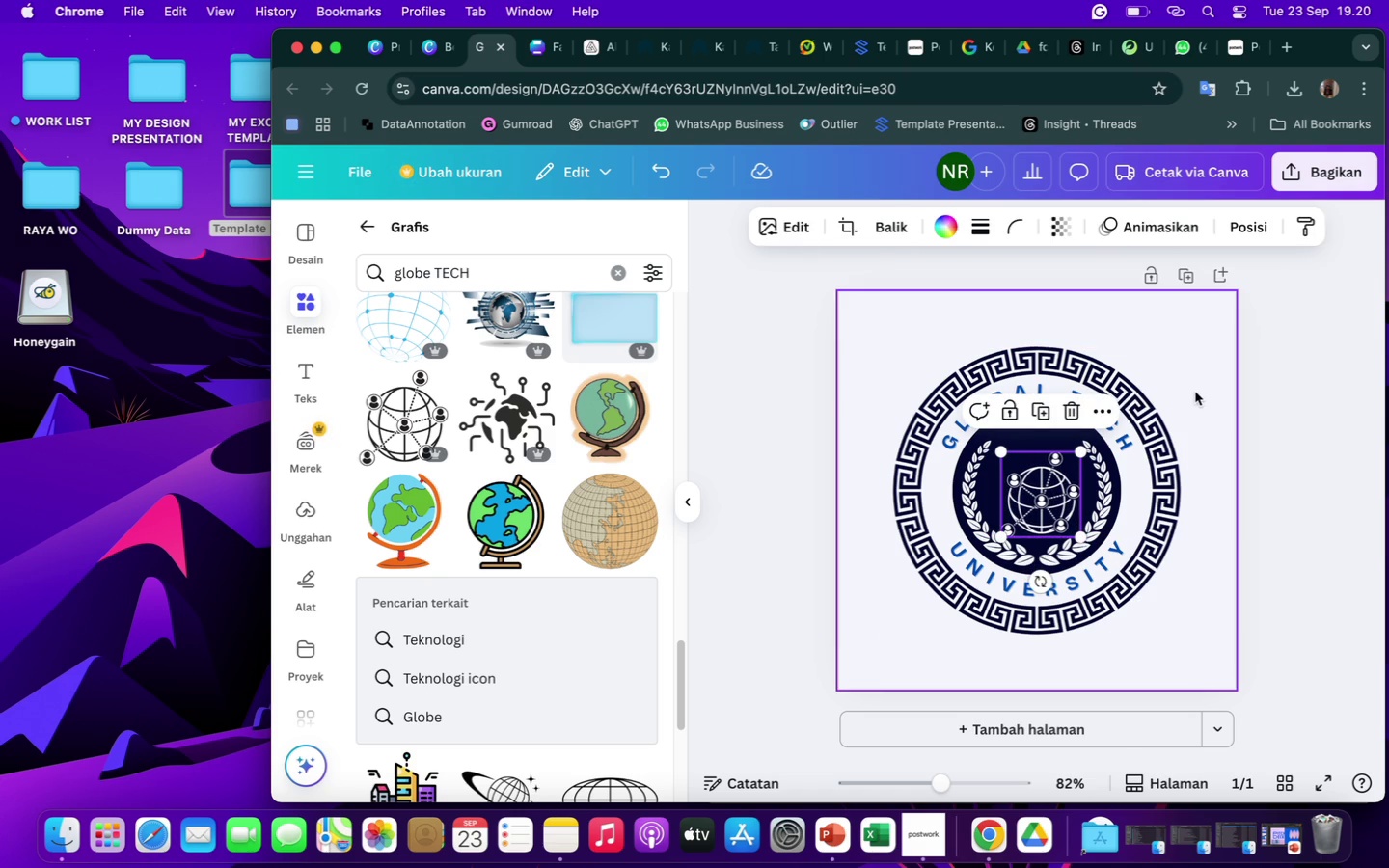 
left_click([1195, 392])
 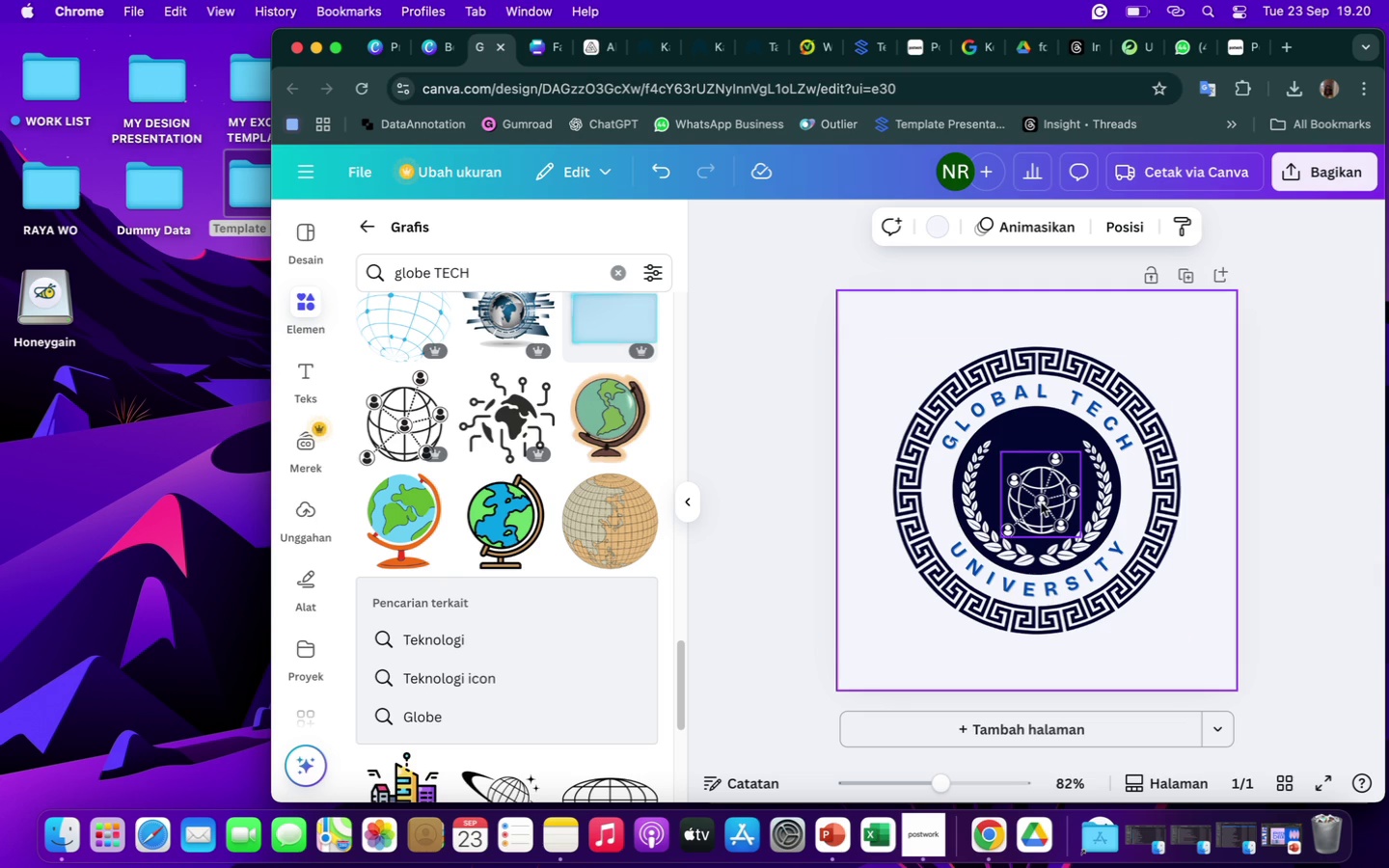 
left_click_drag(start_coordinate=[1041, 502], to_coordinate=[1035, 501])
 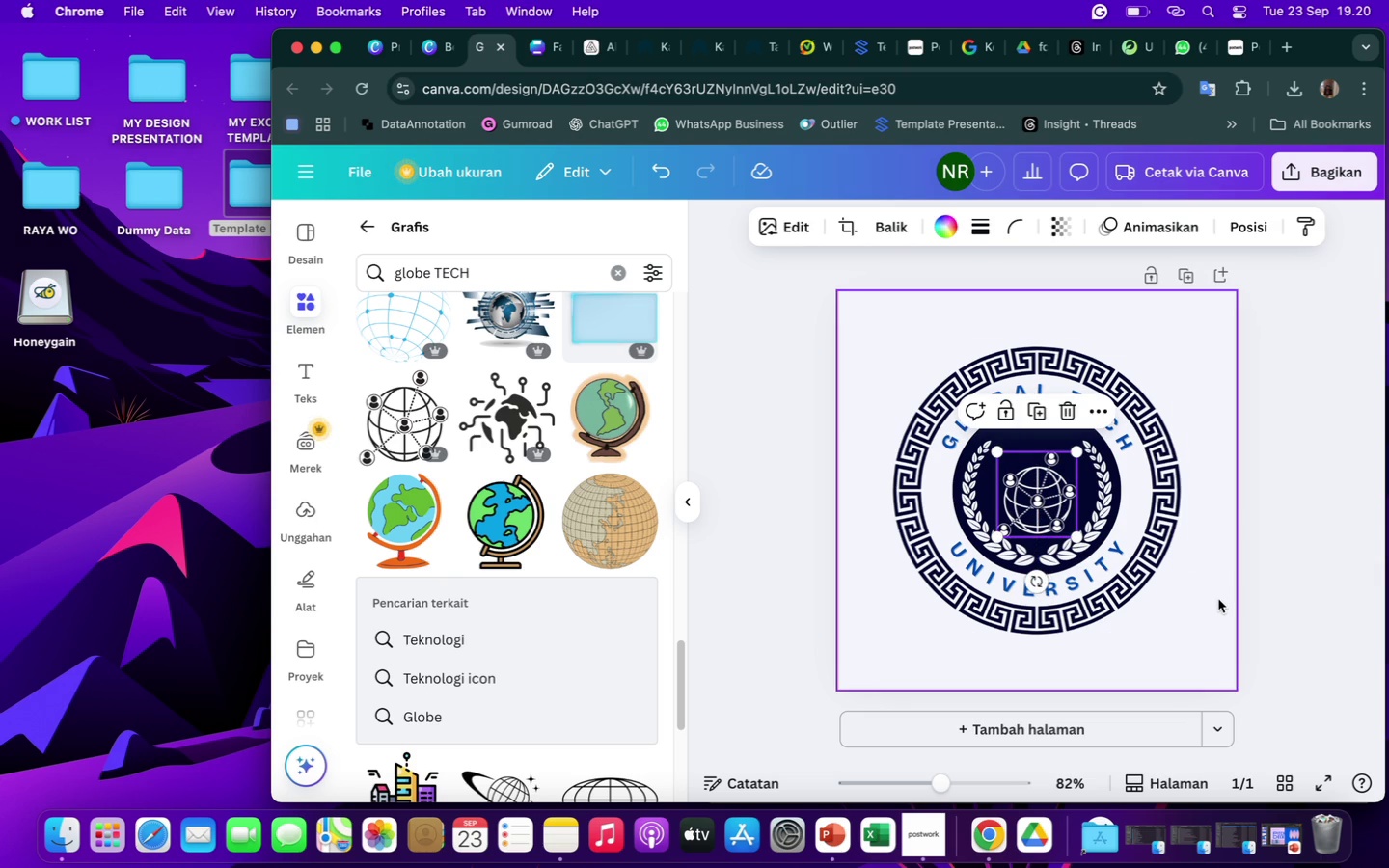 
left_click([1218, 599])
 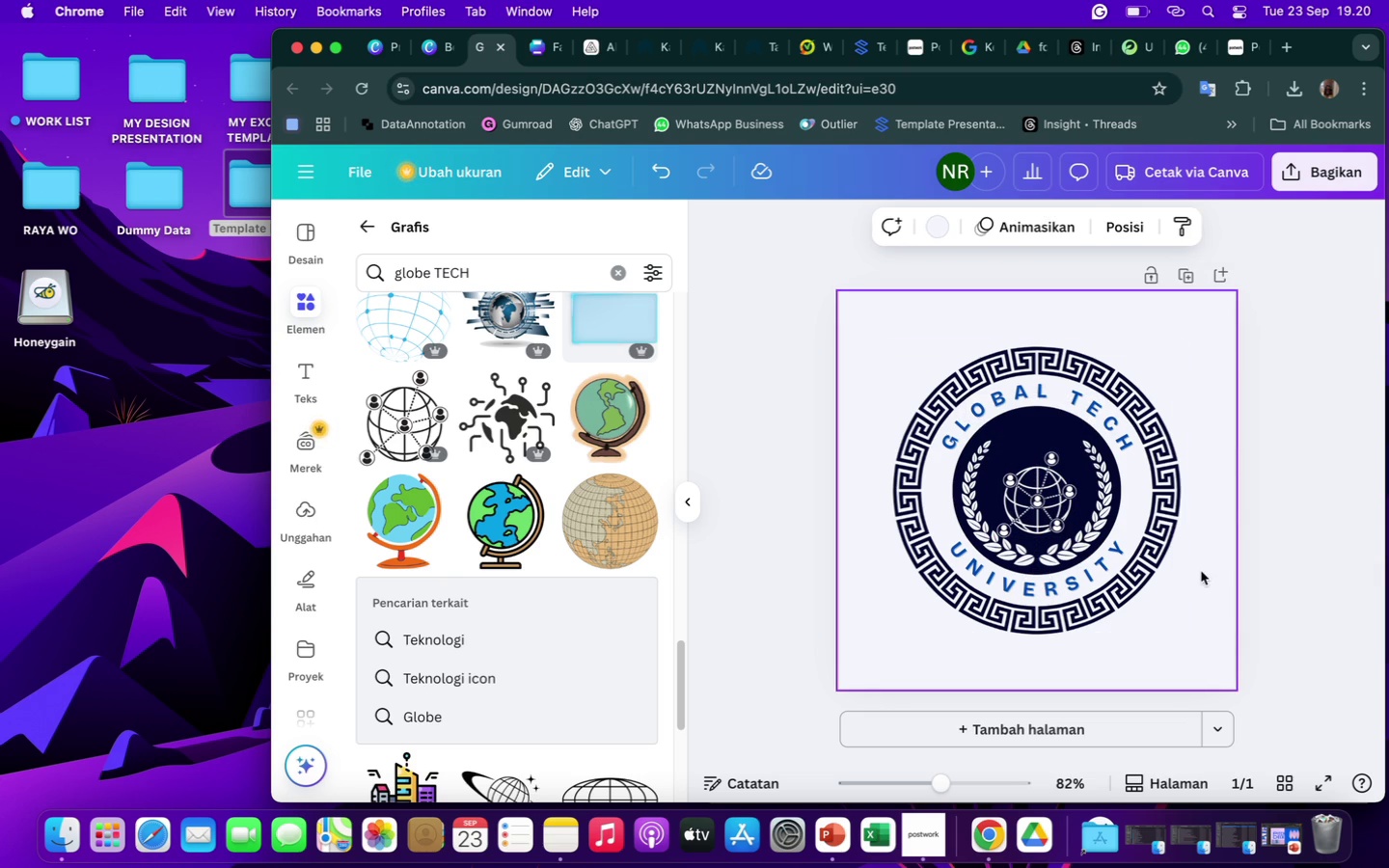 
left_click([1047, 490])
 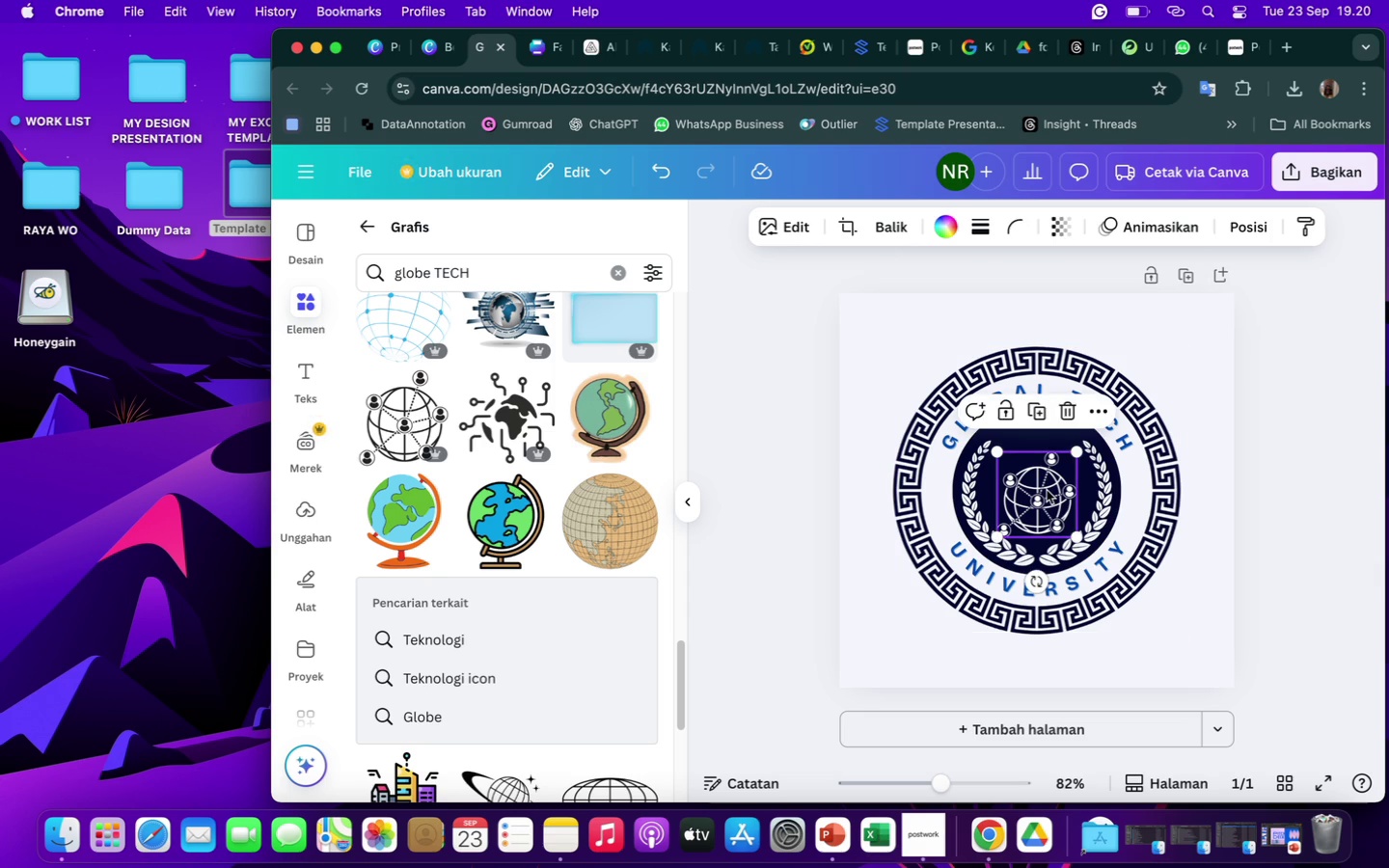 
left_click_drag(start_coordinate=[1047, 490], to_coordinate=[1047, 482])
 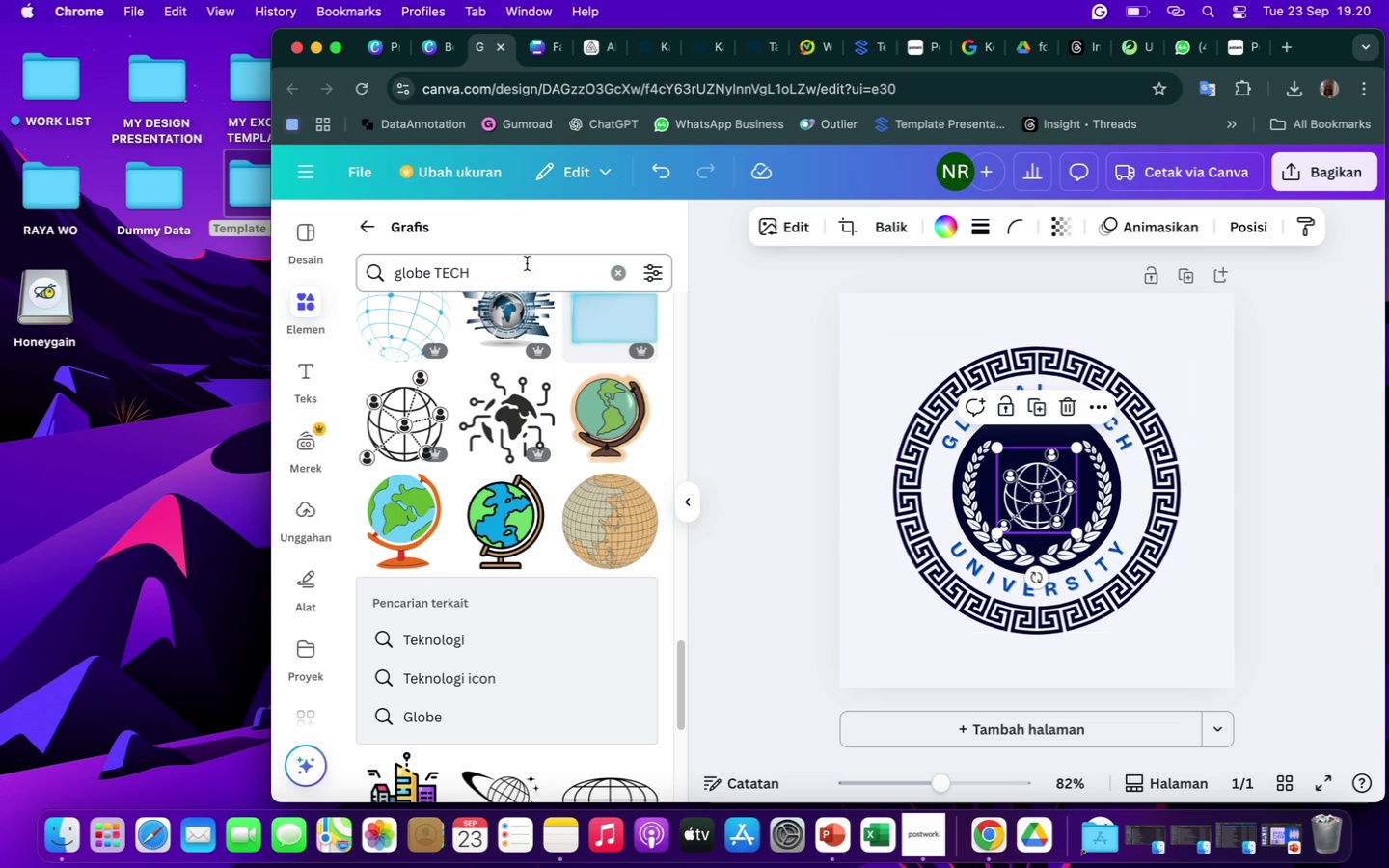 
left_click([527, 263])
 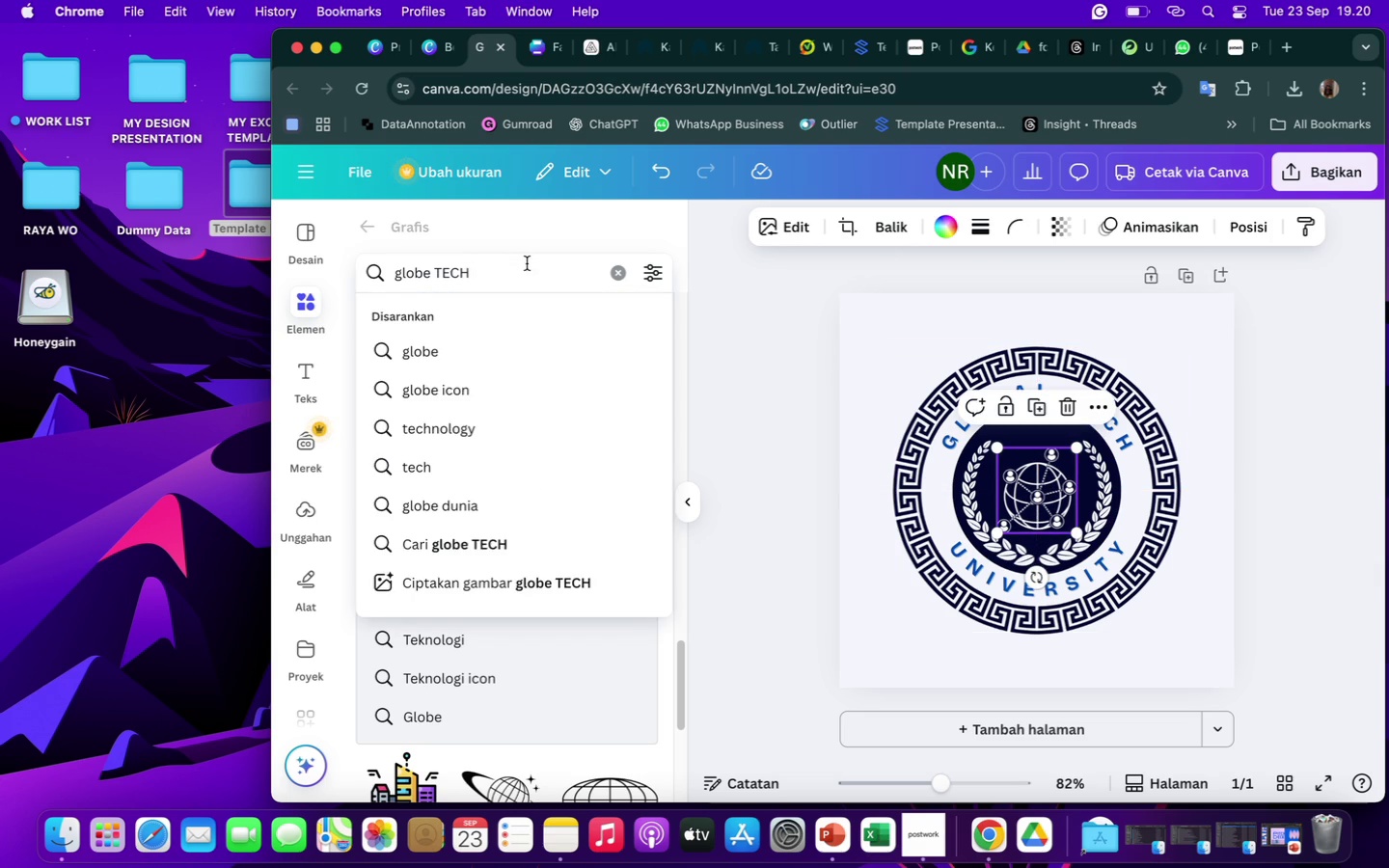 
hold_key(key=Backspace, duration=1.5)
 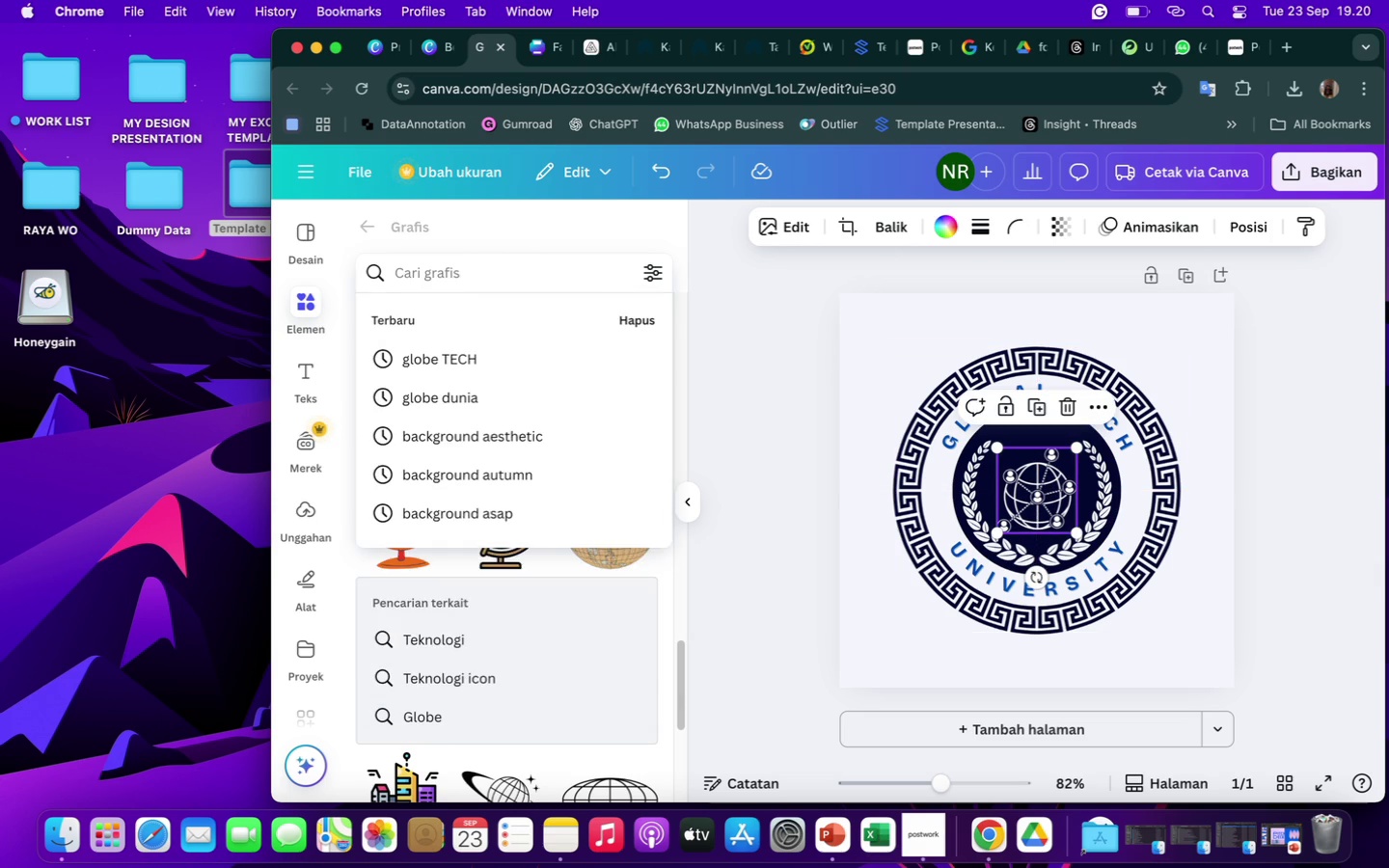 
type(TOPI SAR)
key(Backspace)
key(Backspace)
key(Backspace)
 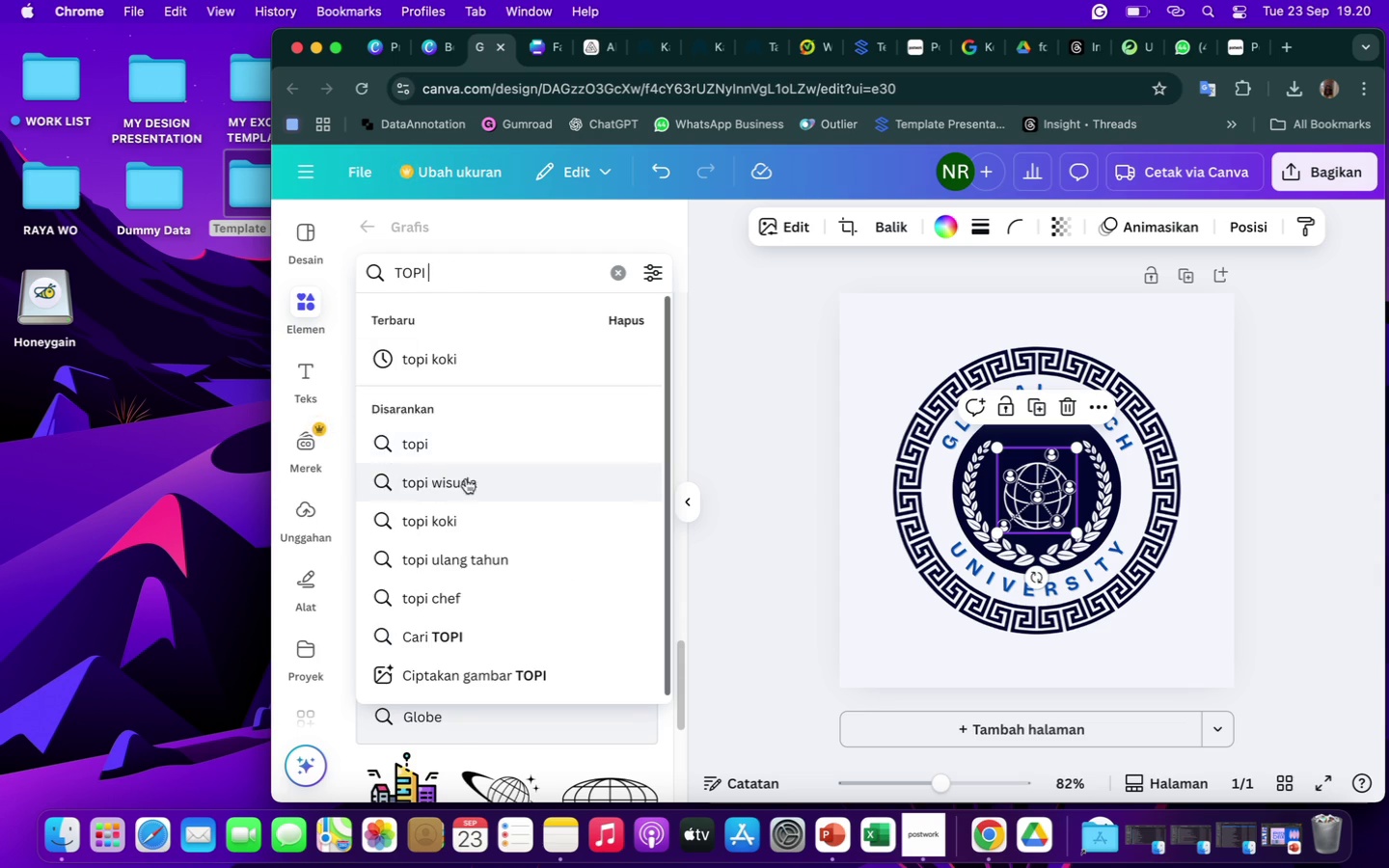 
left_click([468, 480])
 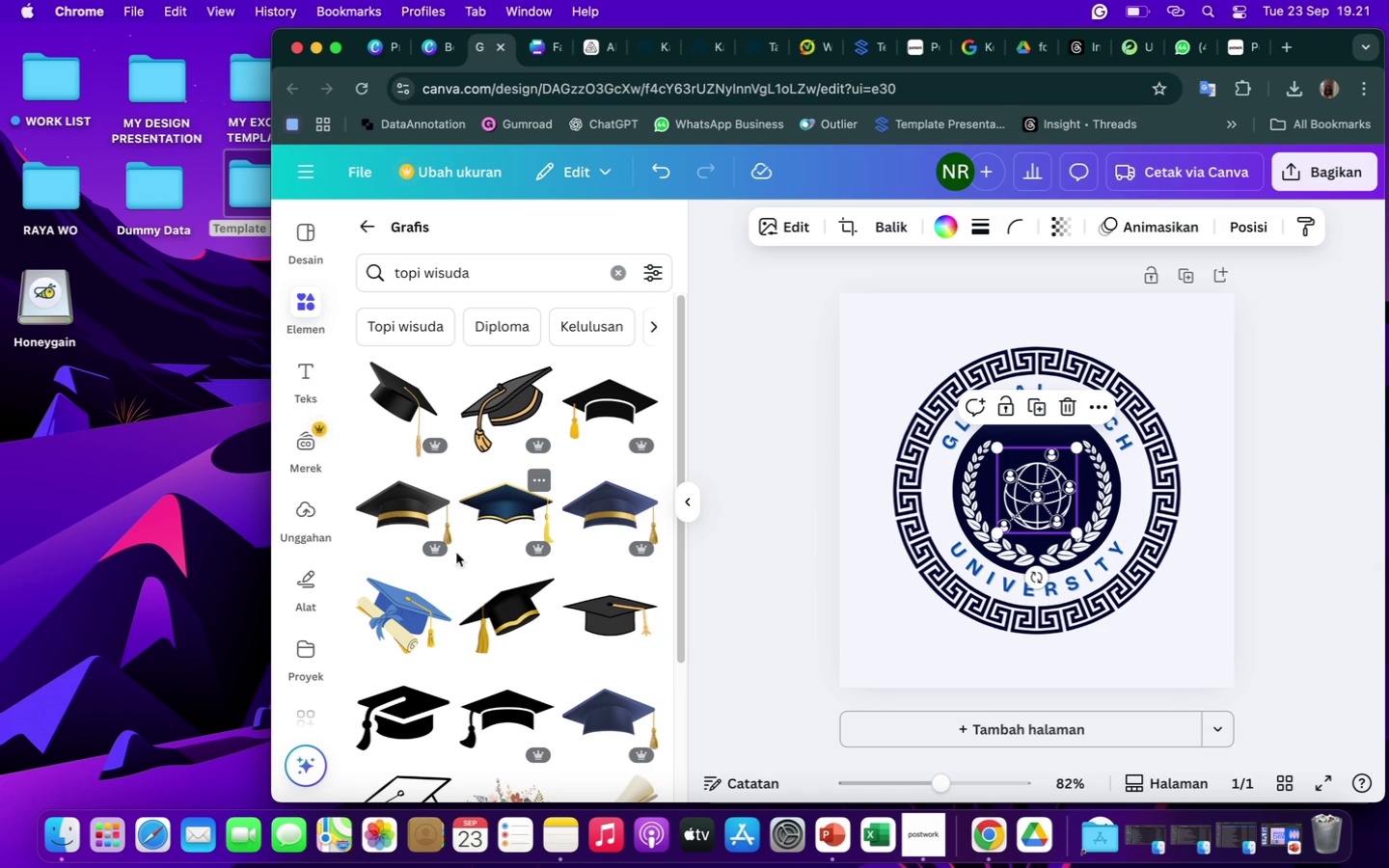 
wait(6.54)
 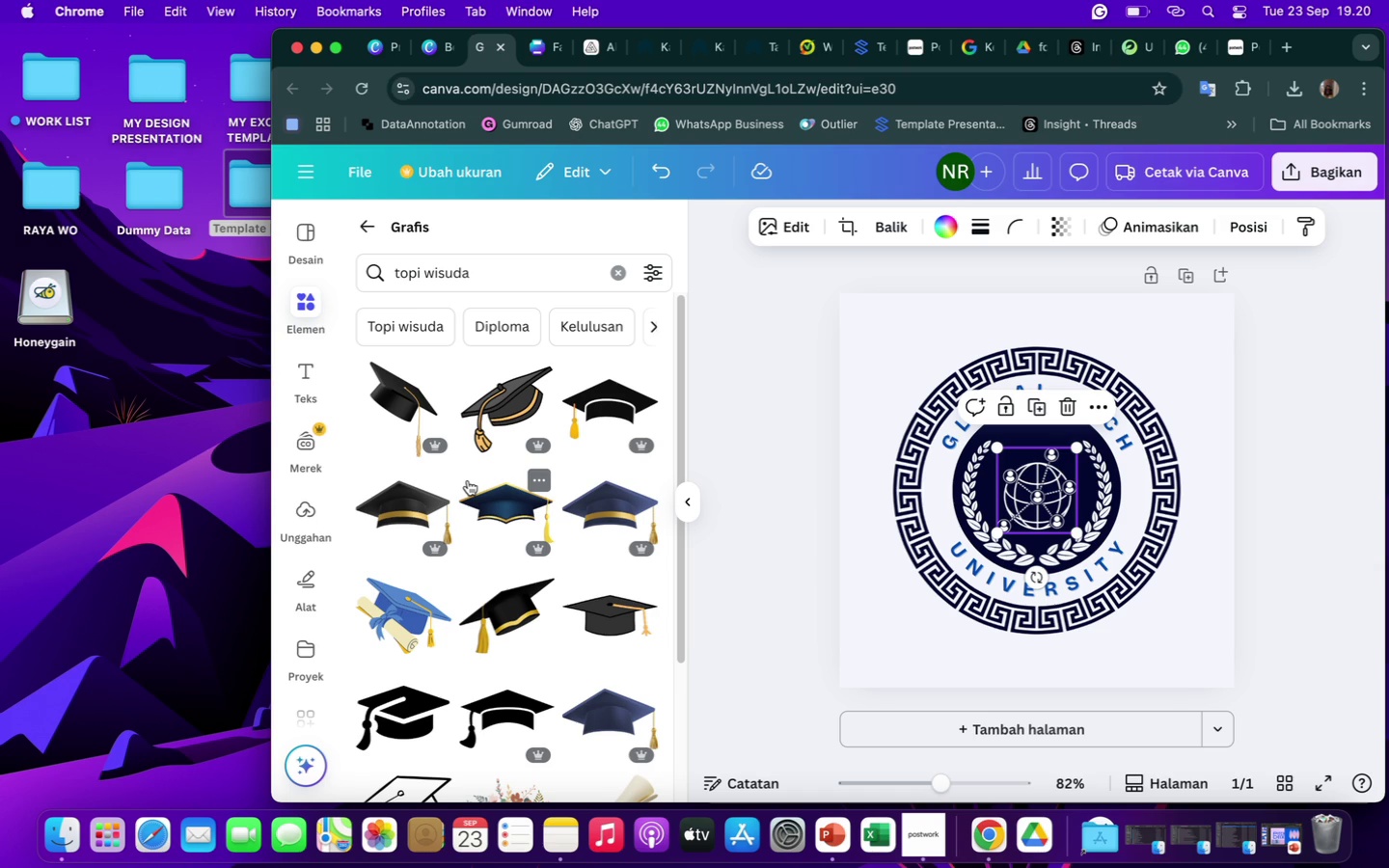 
left_click([406, 710])
 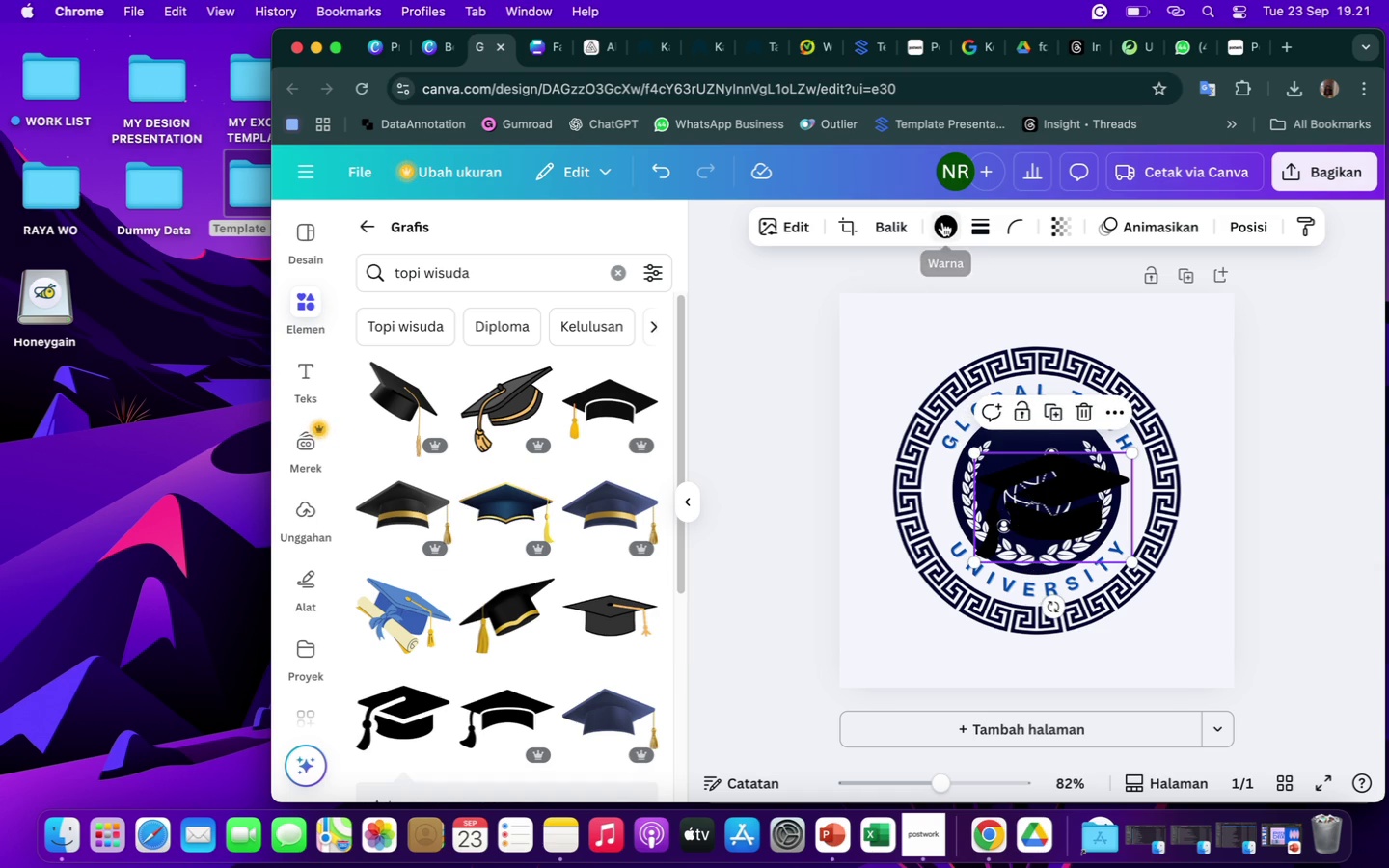 
left_click([942, 222])
 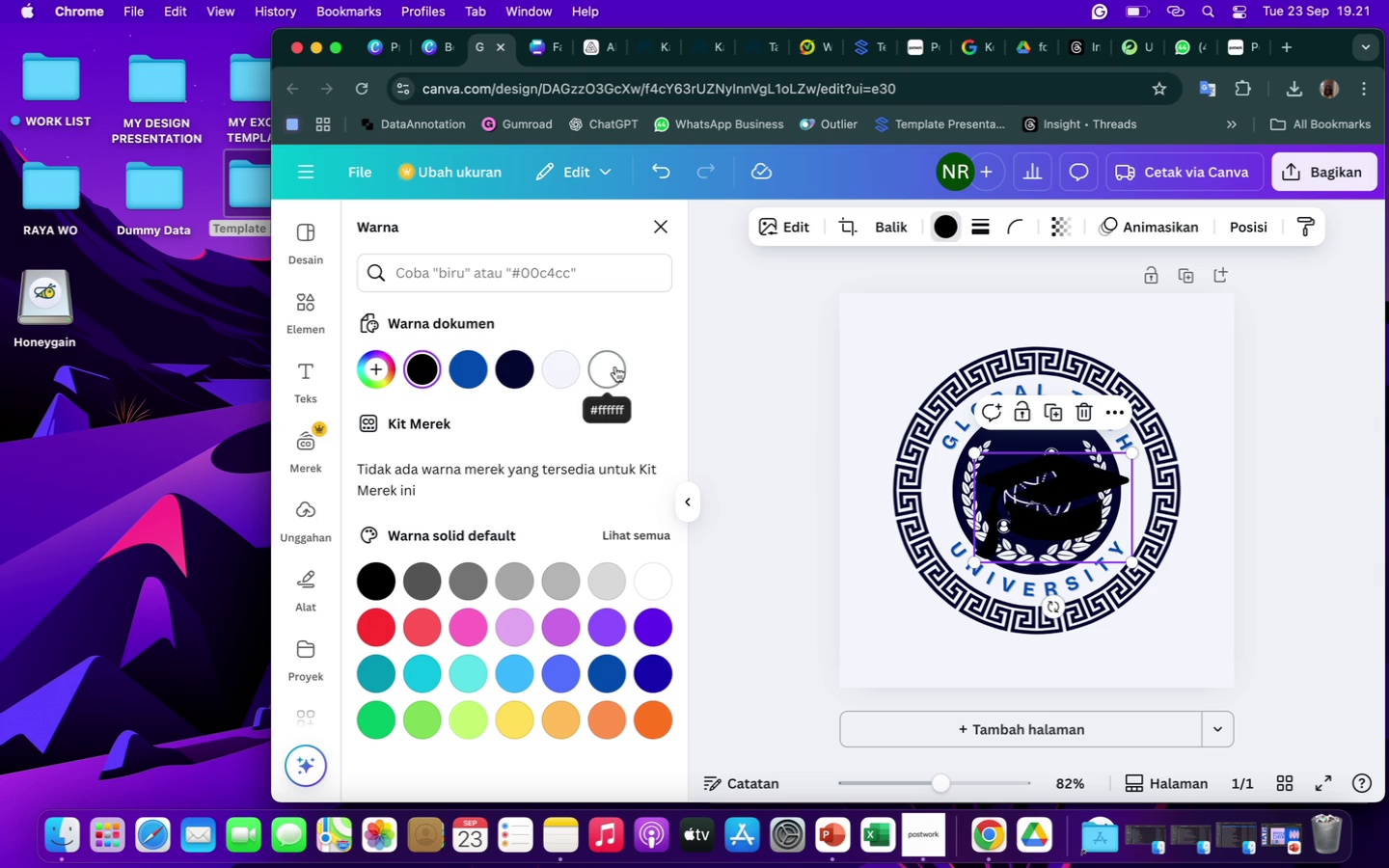 
left_click([615, 366])
 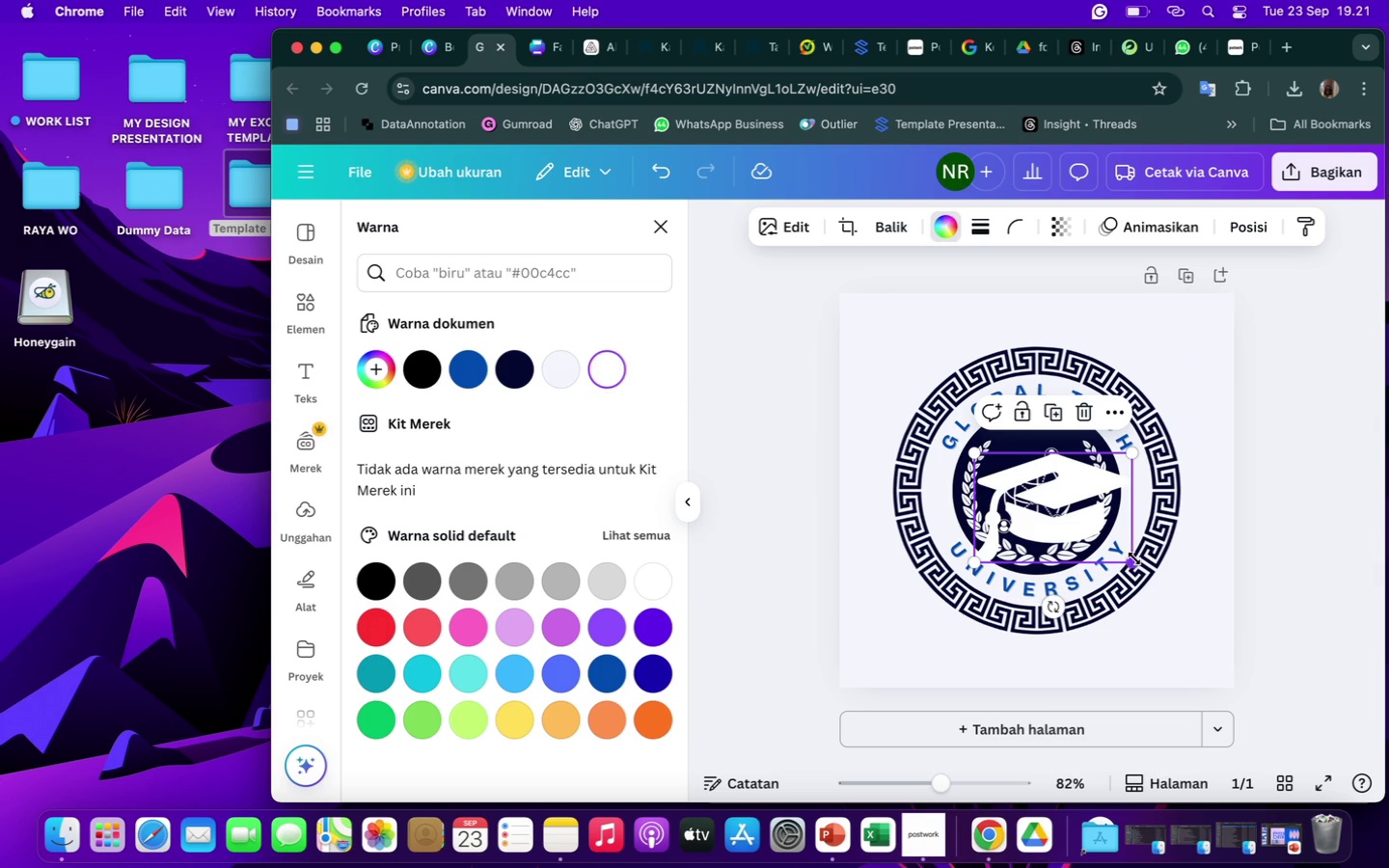 
left_click_drag(start_coordinate=[1134, 565], to_coordinate=[1071, 512])
 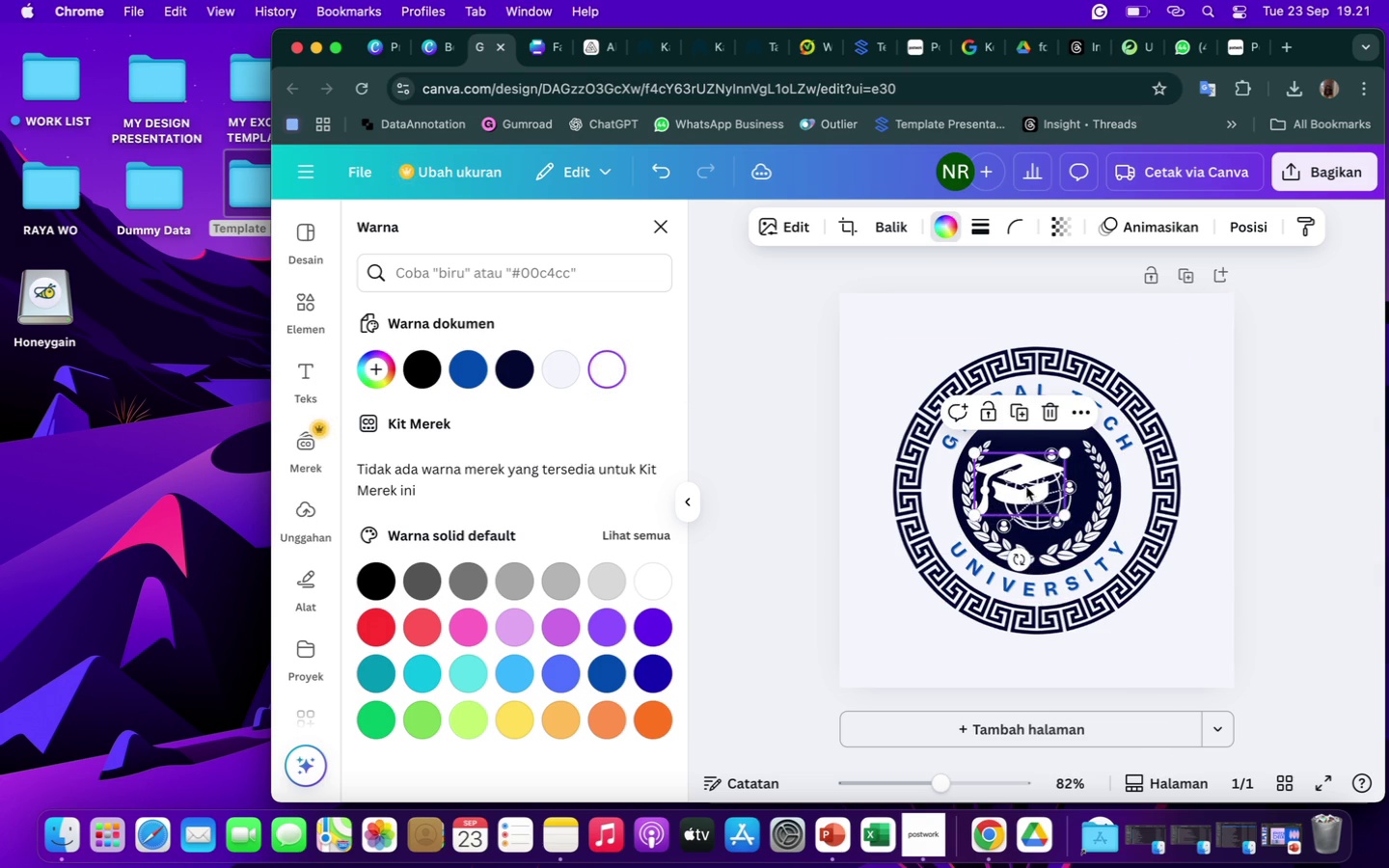 
left_click_drag(start_coordinate=[1026, 487], to_coordinate=[1044, 448])
 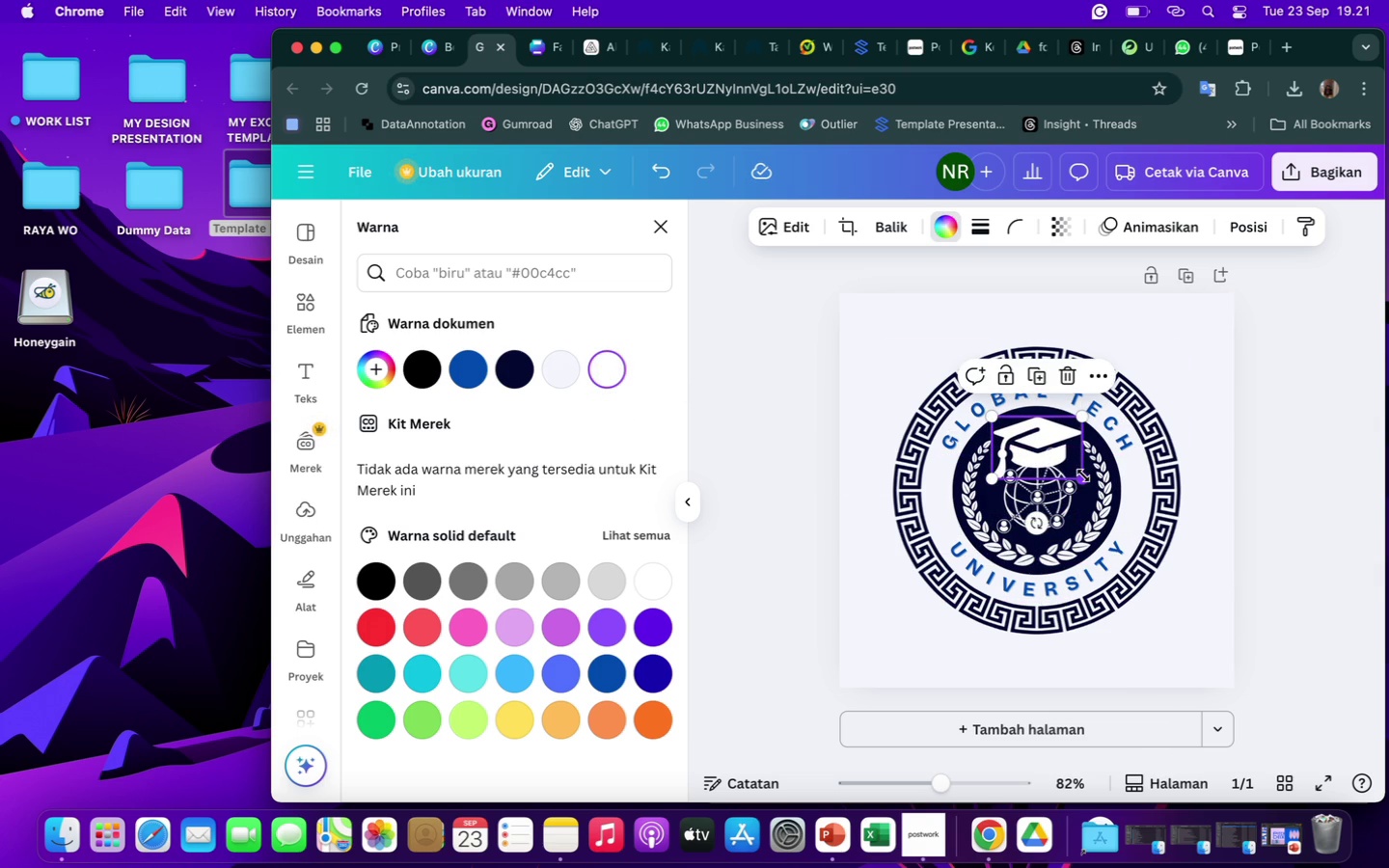 
left_click_drag(start_coordinate=[1083, 475], to_coordinate=[1061, 460])
 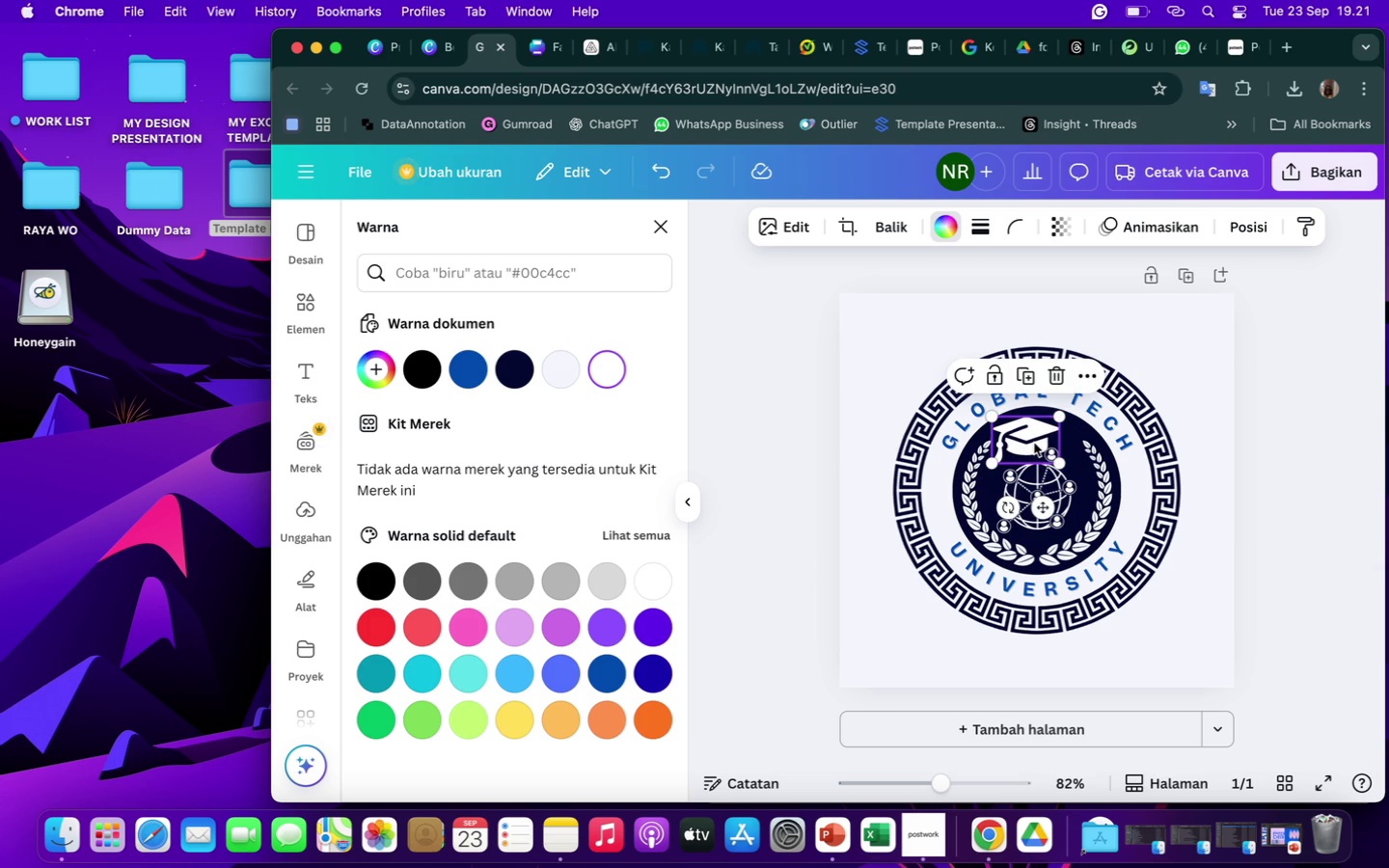 
left_click_drag(start_coordinate=[1034, 443], to_coordinate=[1047, 445])
 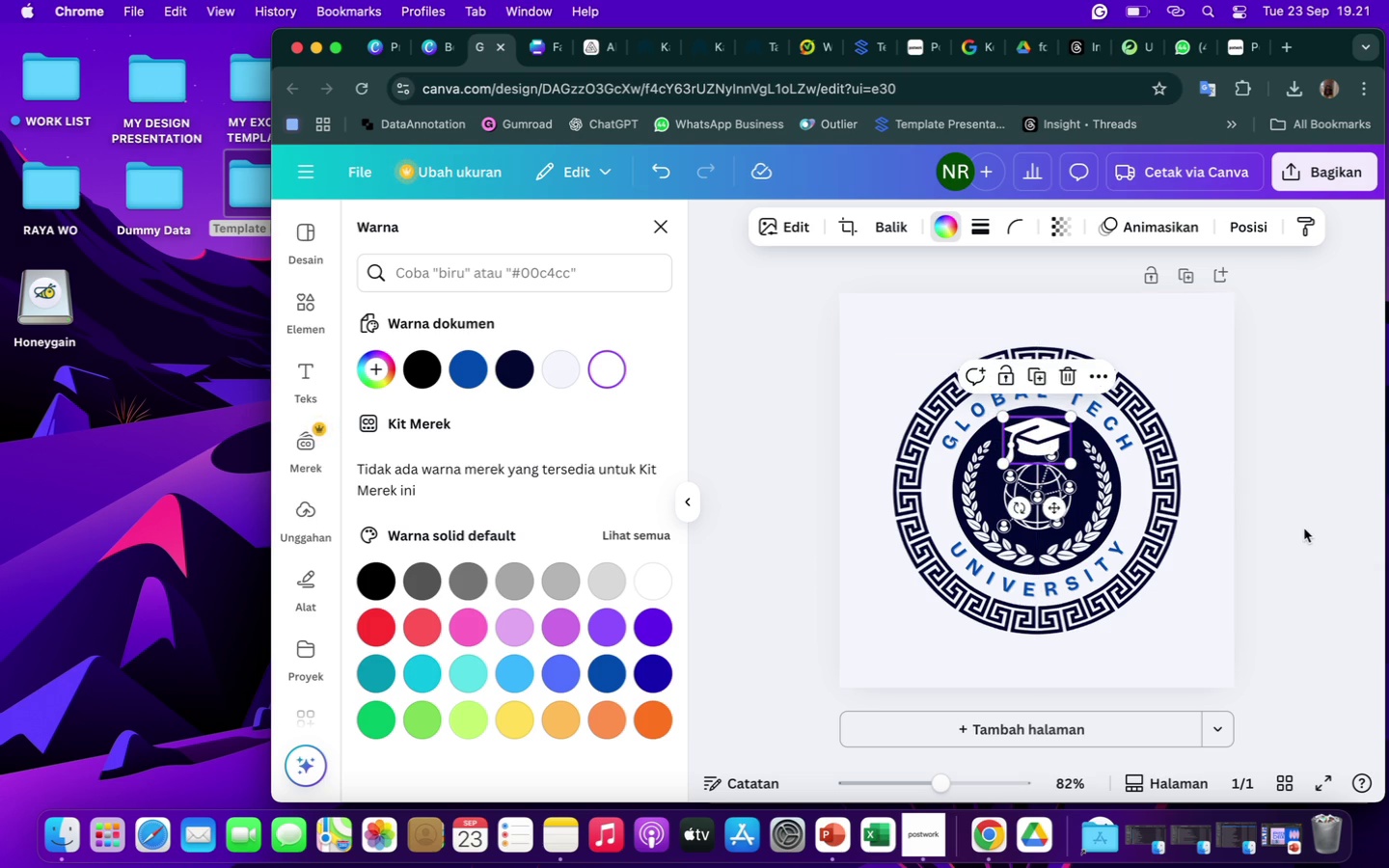 
left_click([1304, 529])
 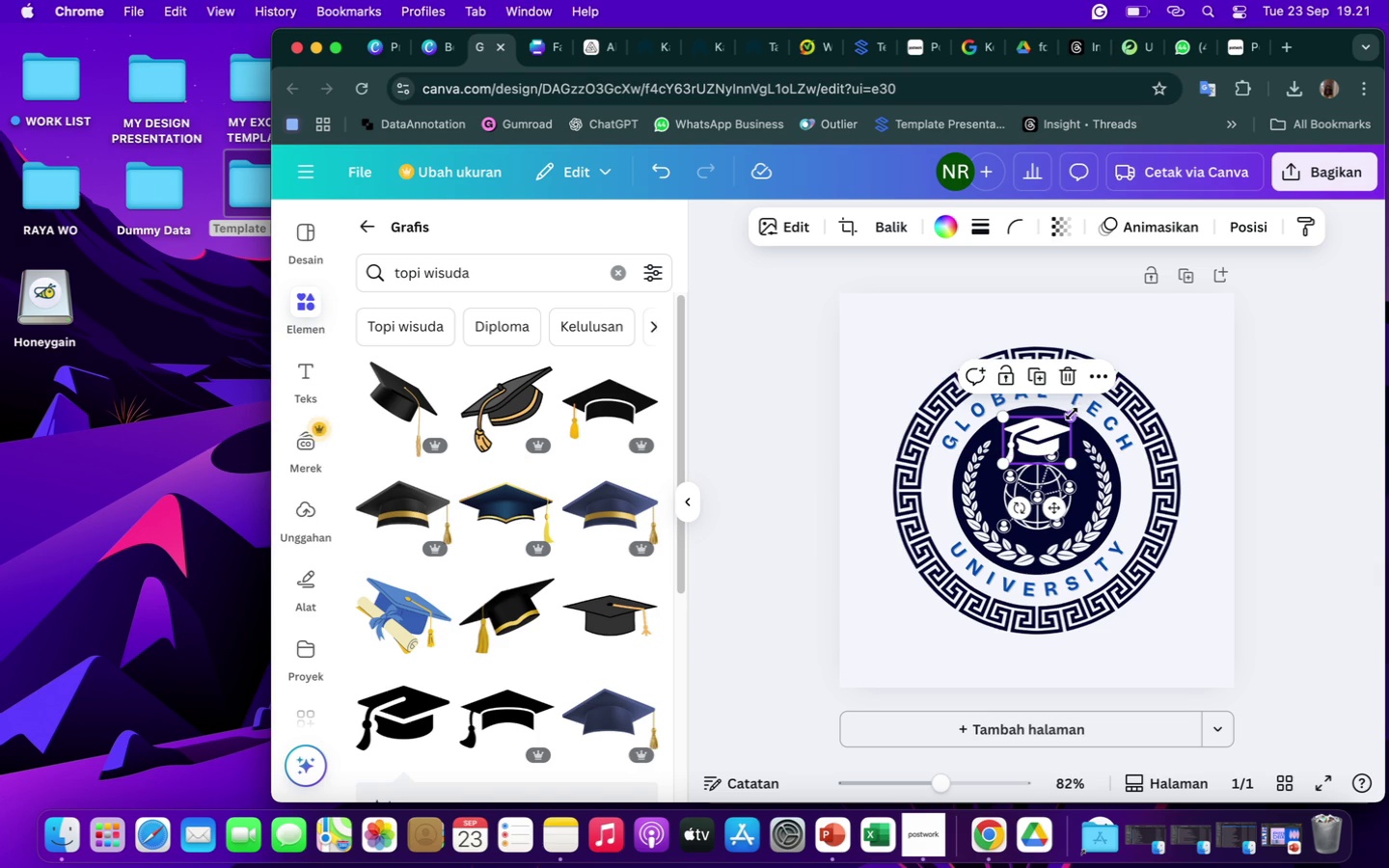 
left_click_drag(start_coordinate=[1072, 414], to_coordinate=[1065, 430])
 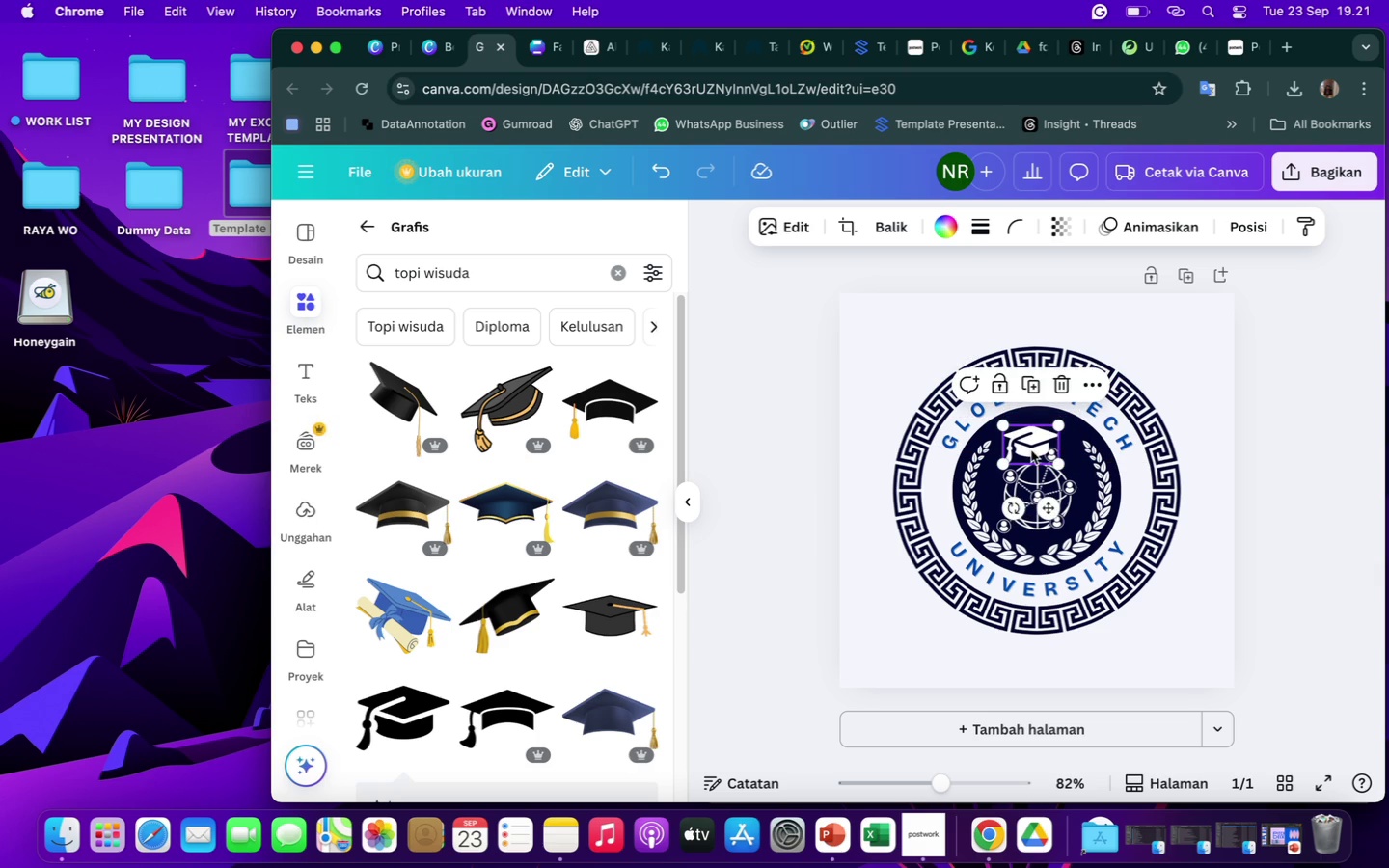 
left_click_drag(start_coordinate=[1031, 450], to_coordinate=[1041, 439])
 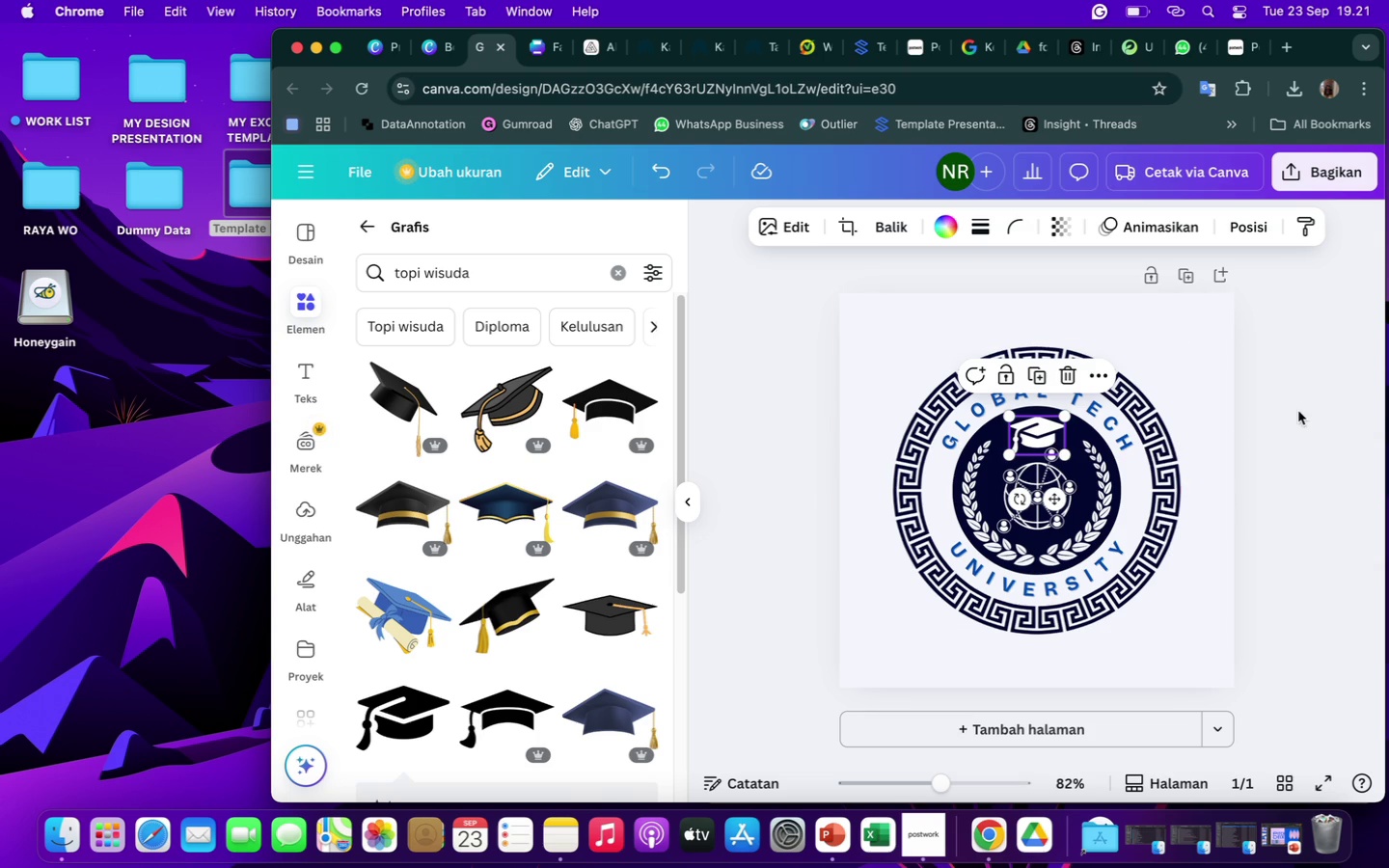 
left_click([1298, 411])
 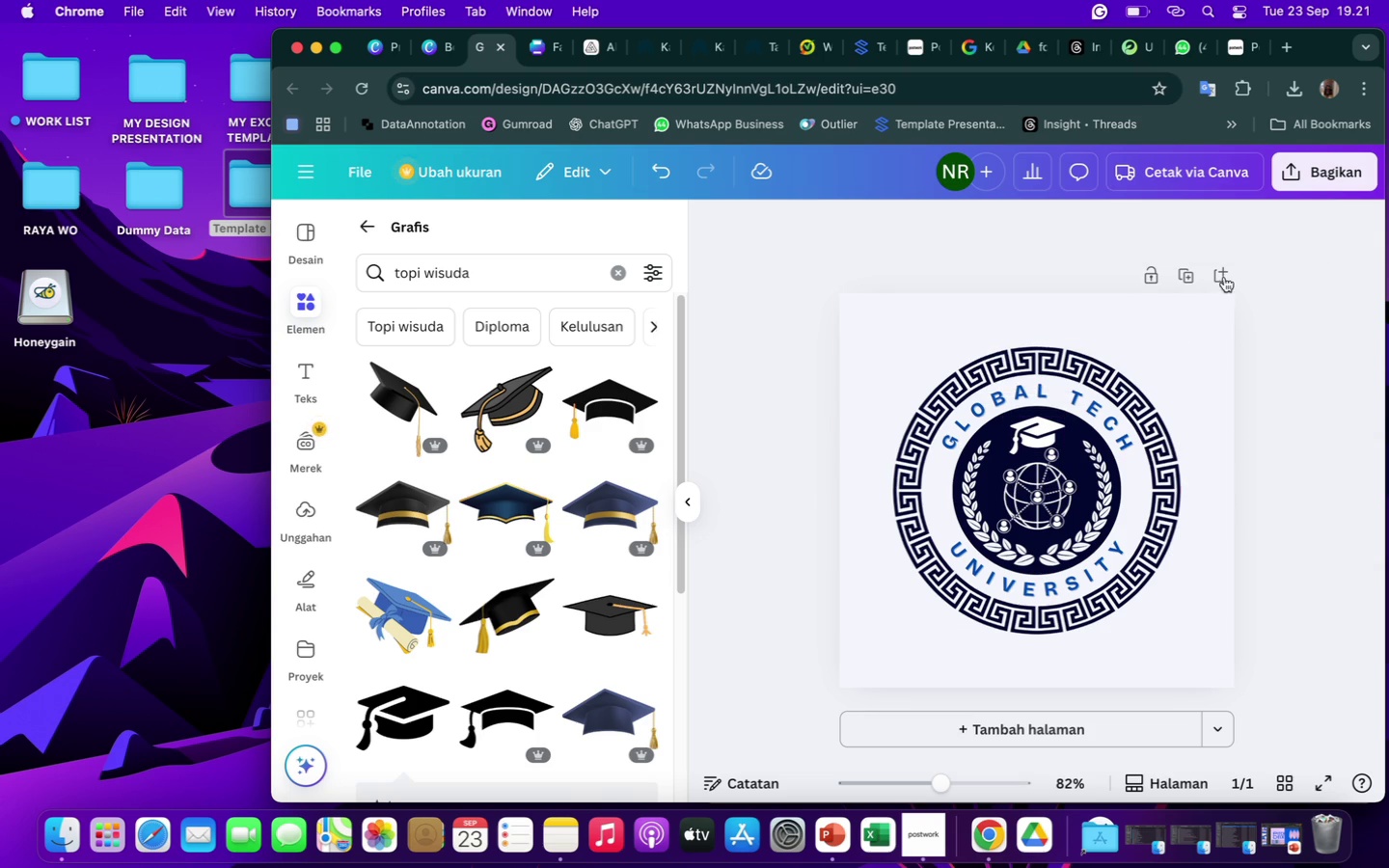 
wait(5.18)
 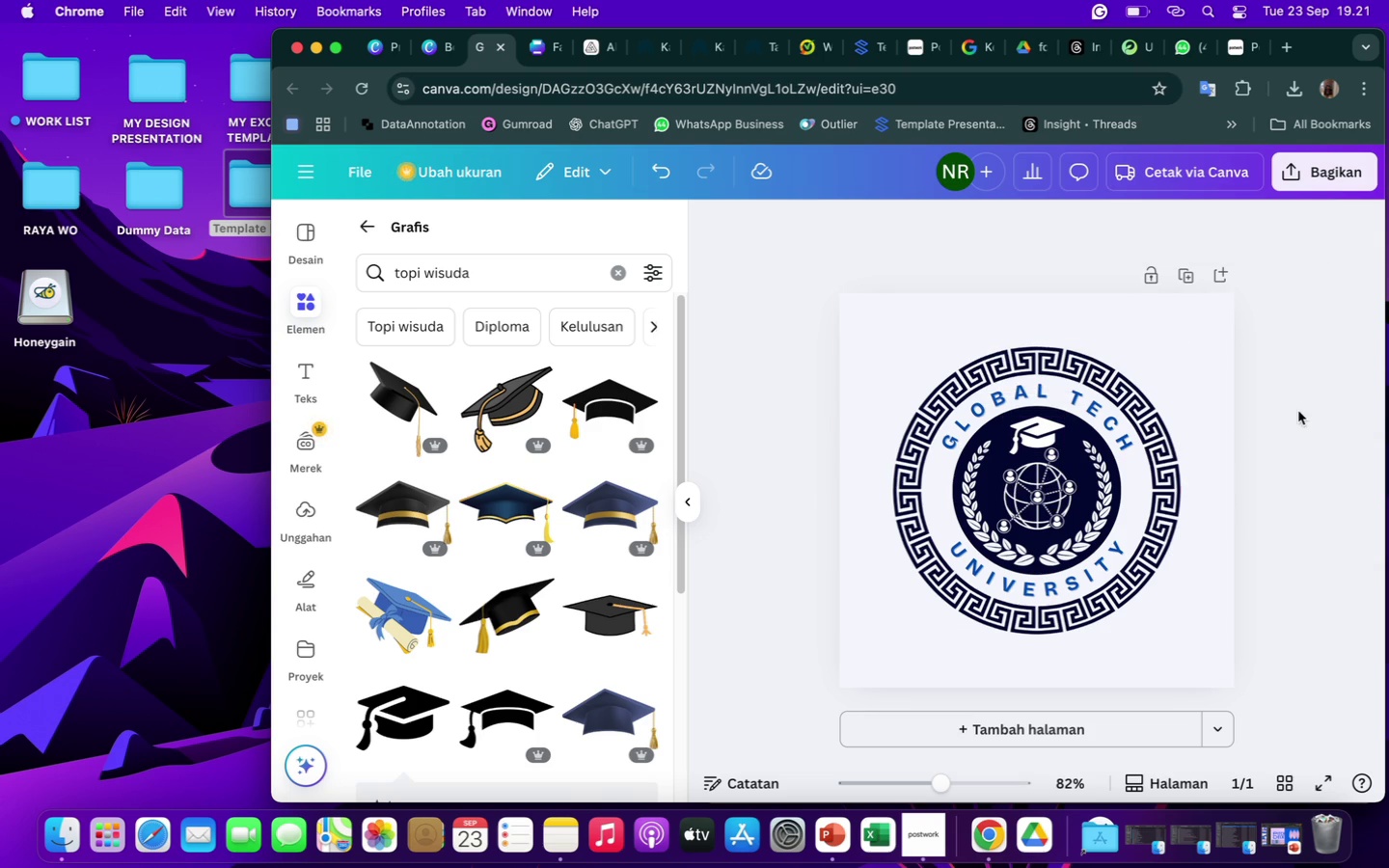 
left_click([1060, 364])
 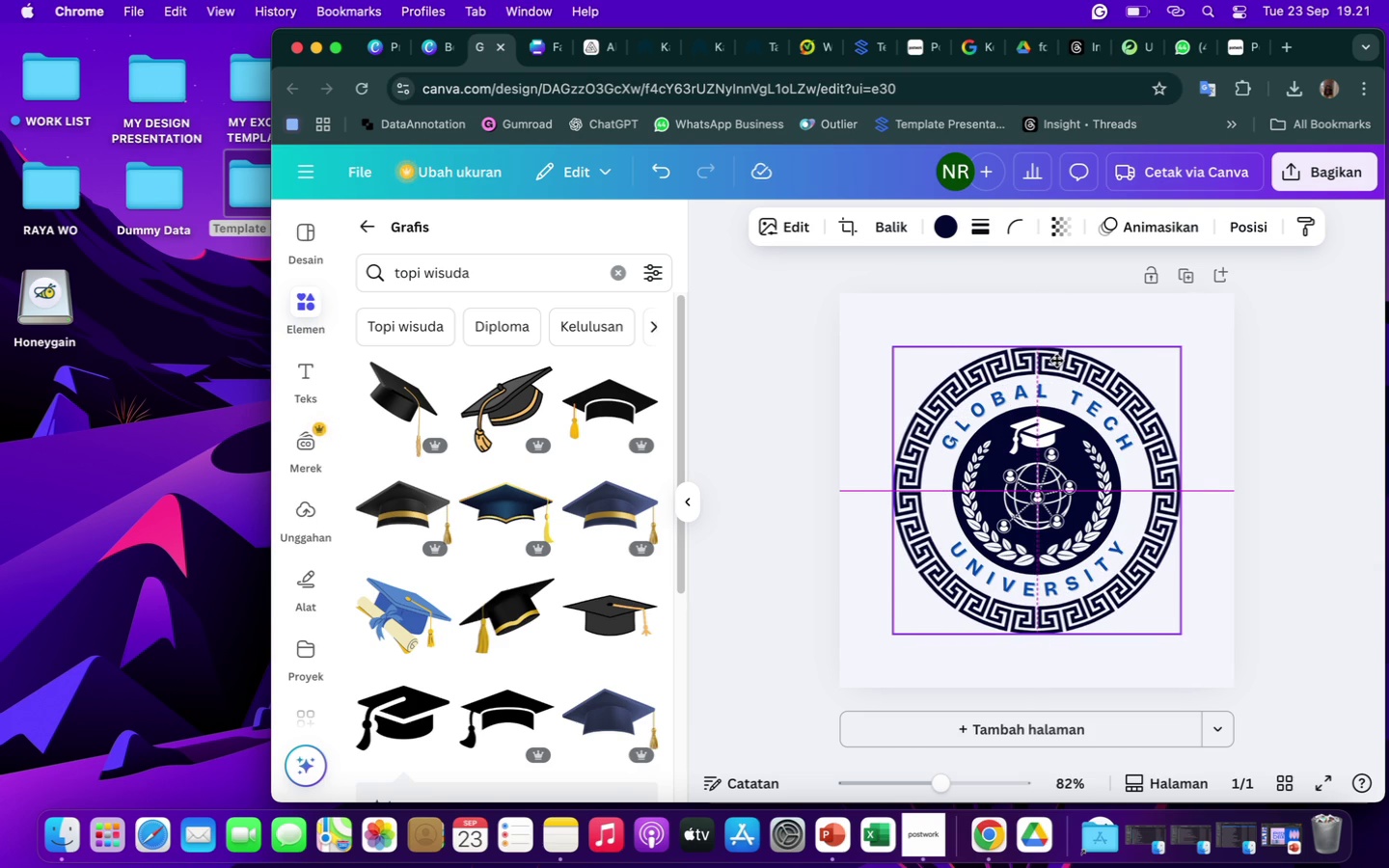 
wait(13.26)
 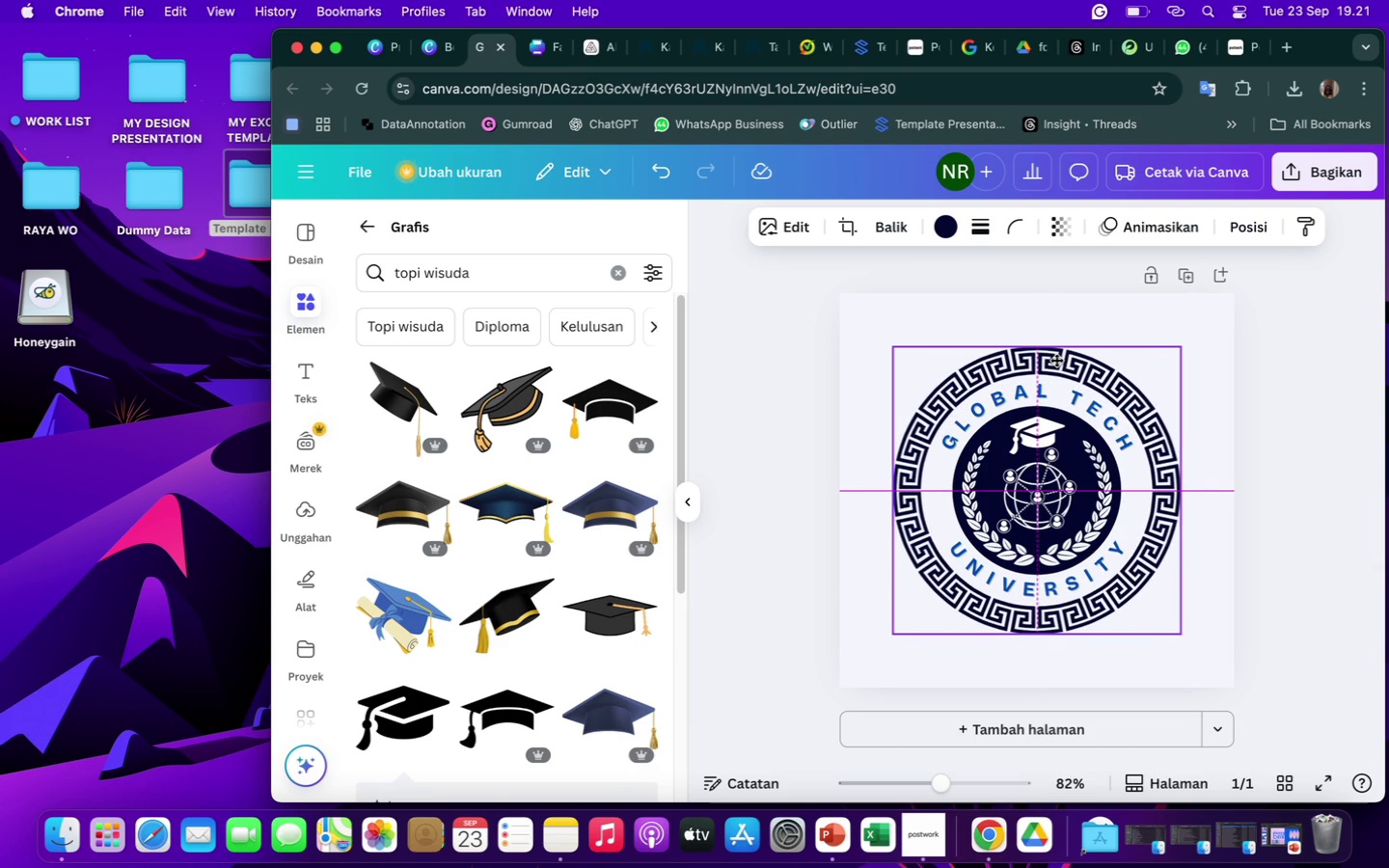 
left_click([950, 222])
 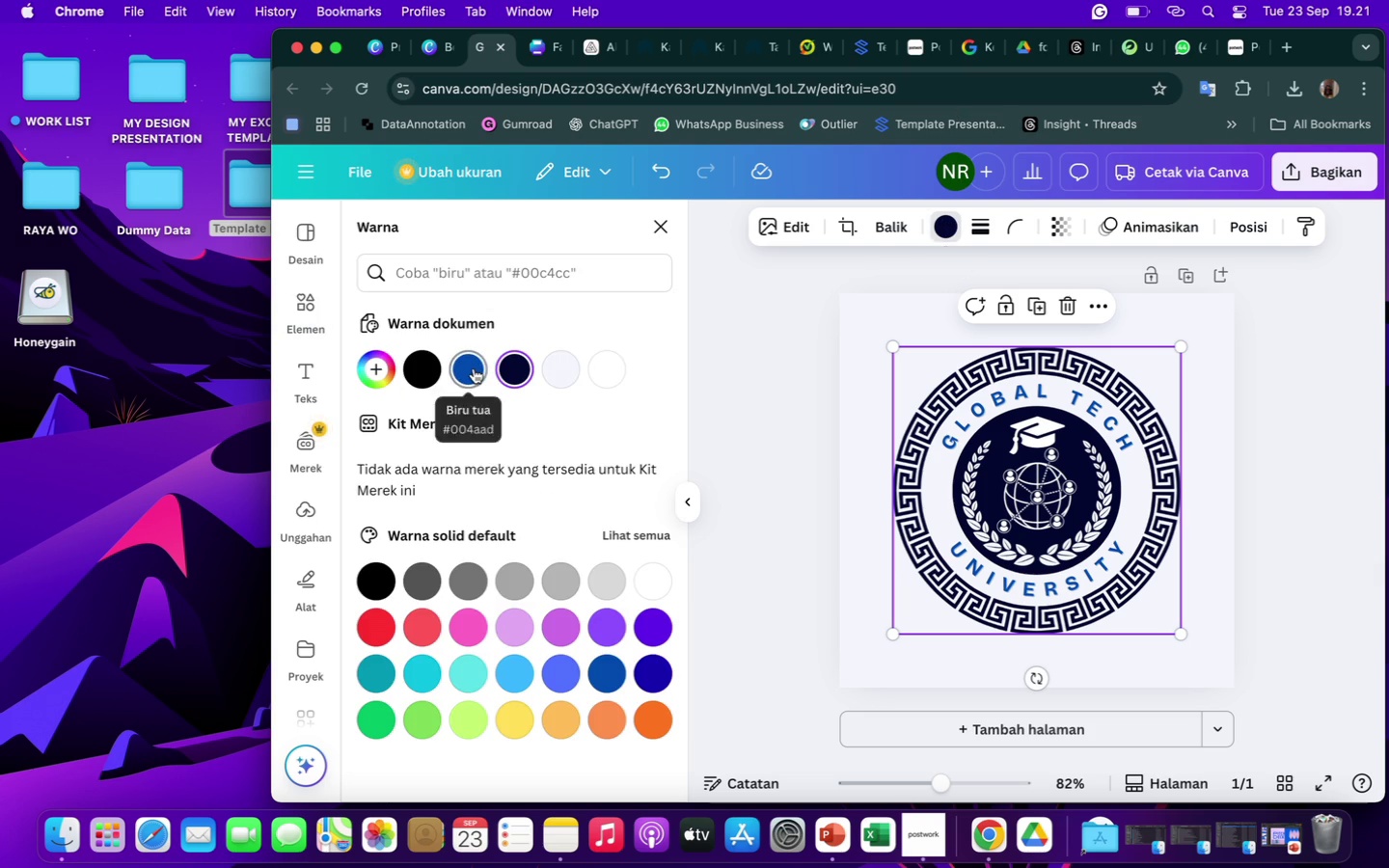 
left_click([474, 368])
 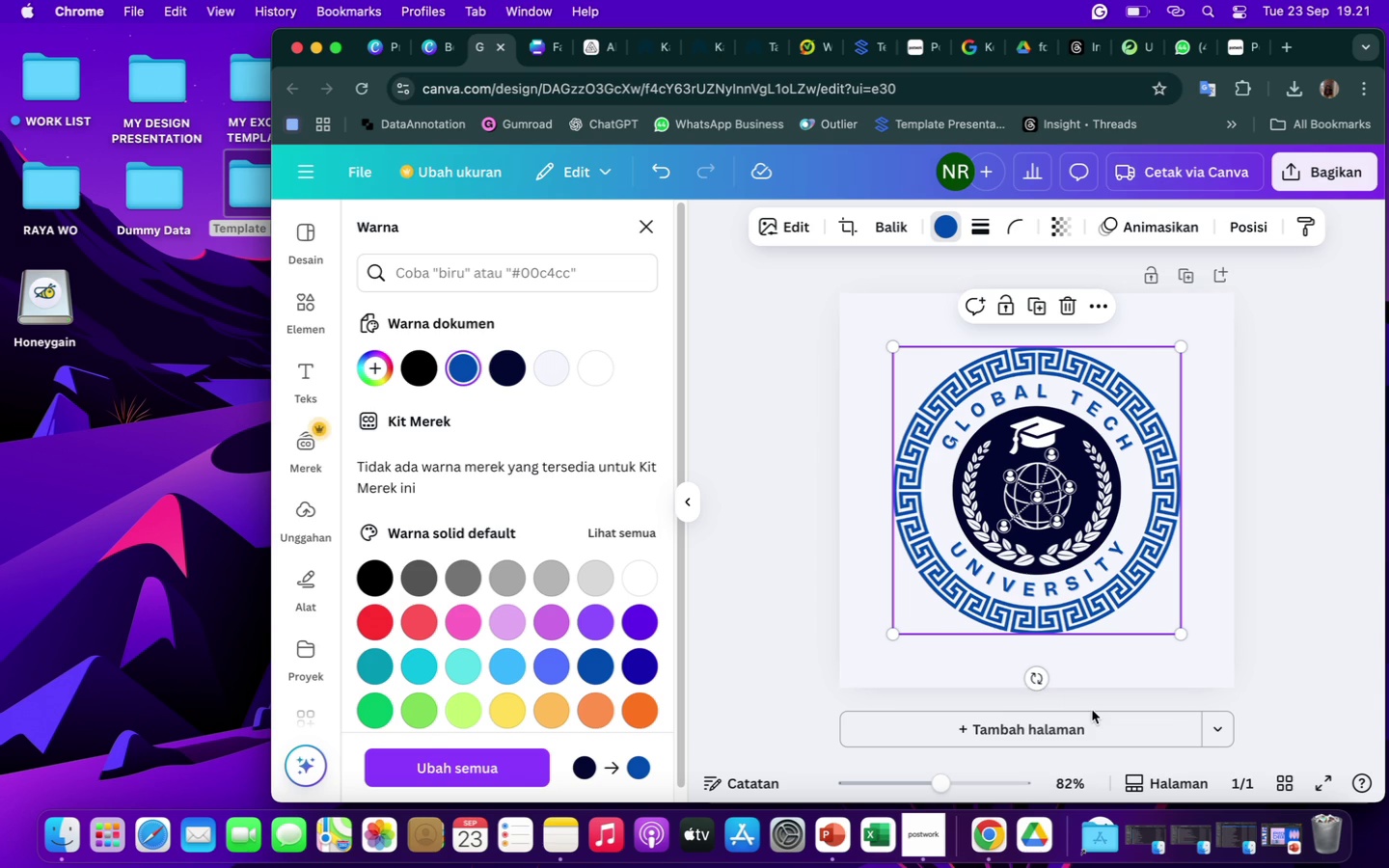 
wait(9.81)
 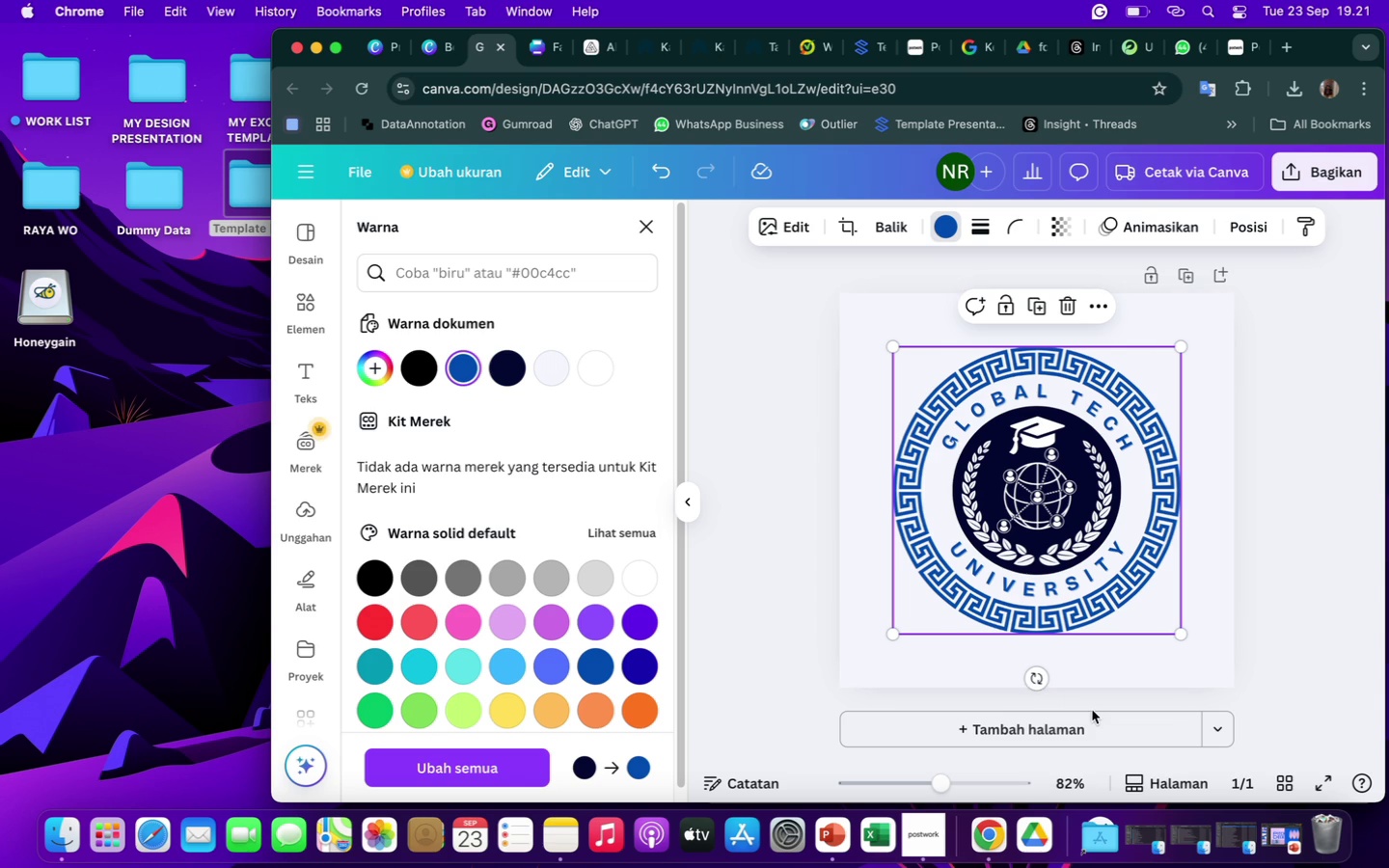 
left_click([1060, 502])
 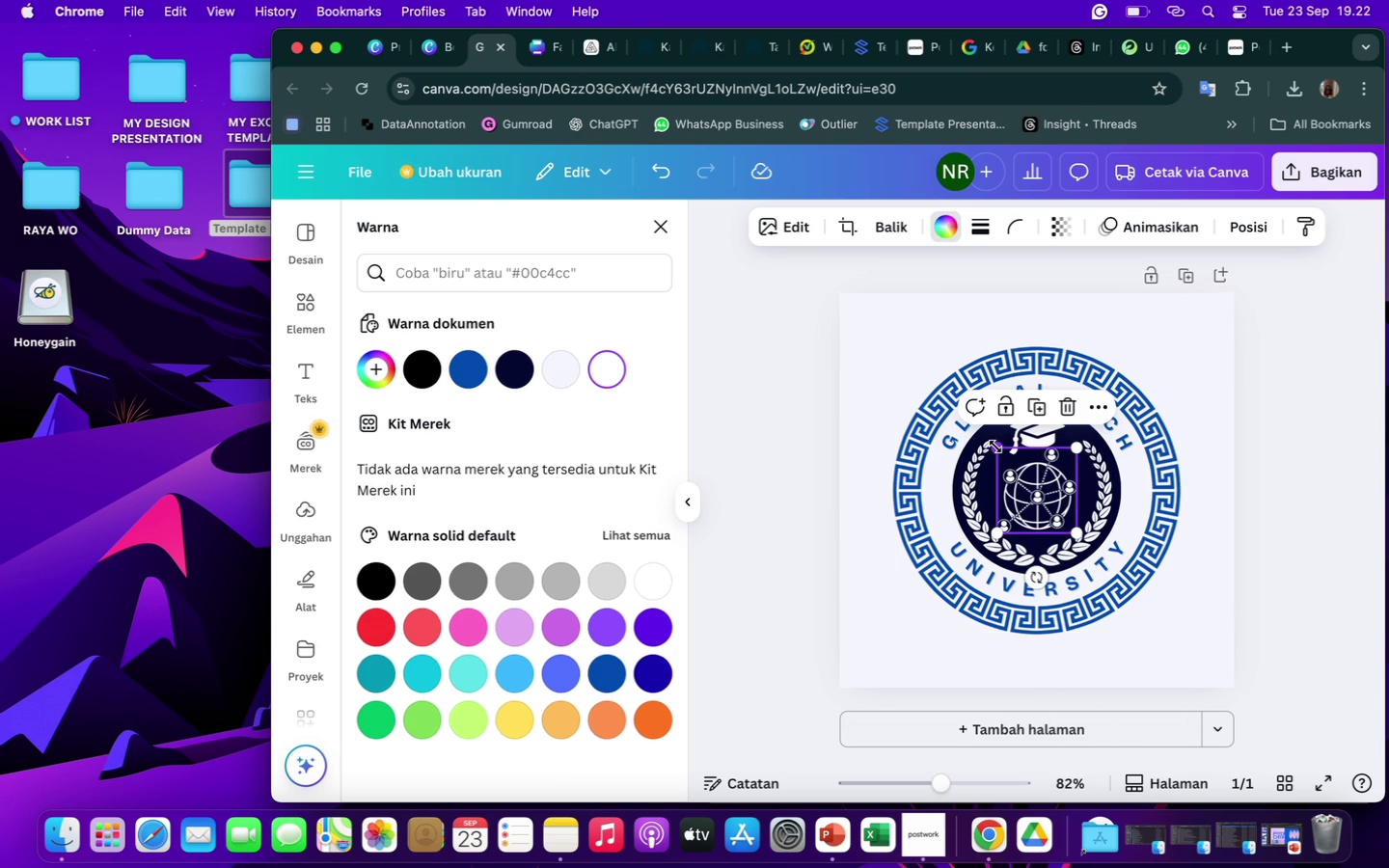 
left_click_drag(start_coordinate=[995, 447], to_coordinate=[1000, 452])
 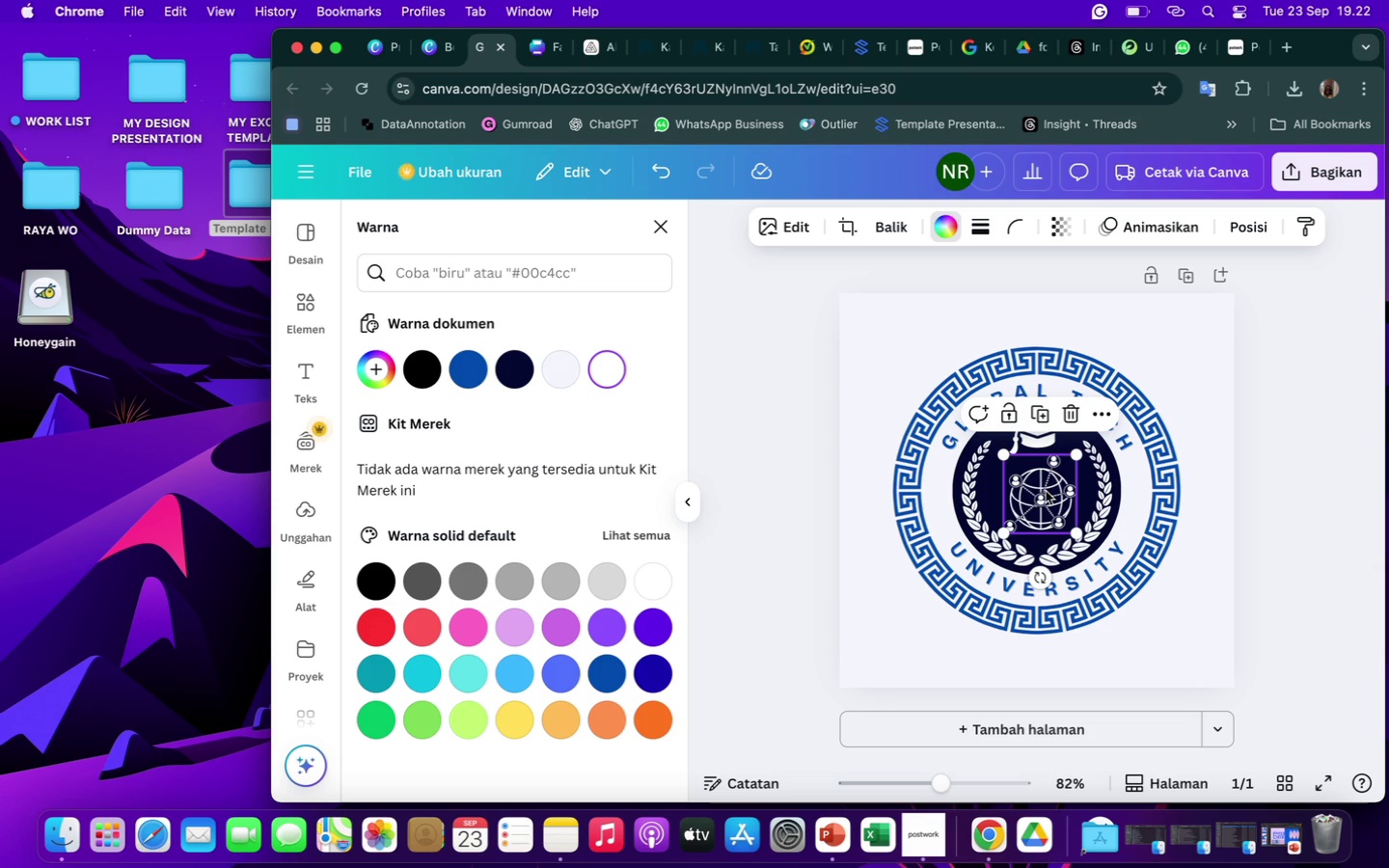 
left_click_drag(start_coordinate=[1046, 491], to_coordinate=[1046, 486])
 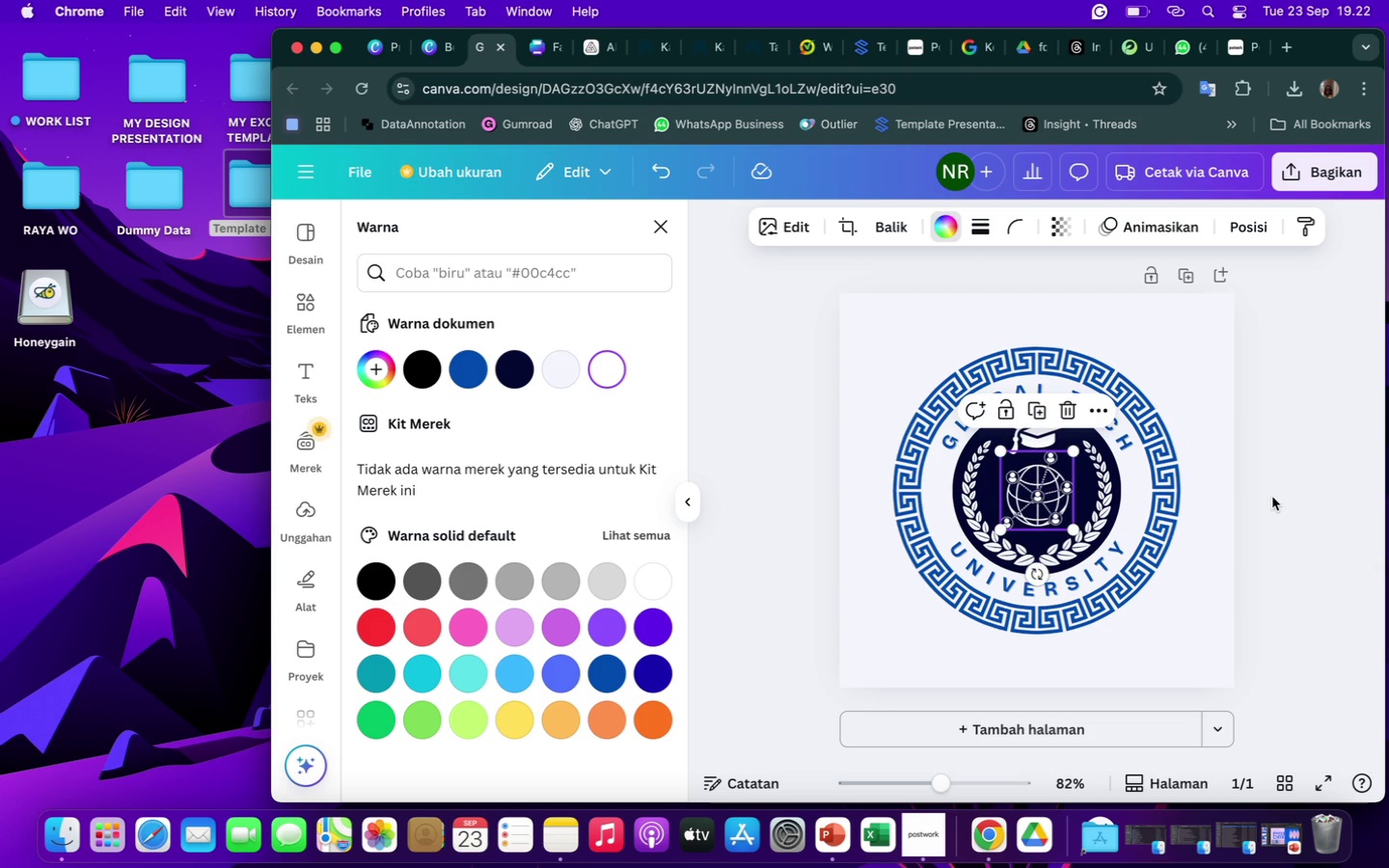 
left_click([1272, 497])
 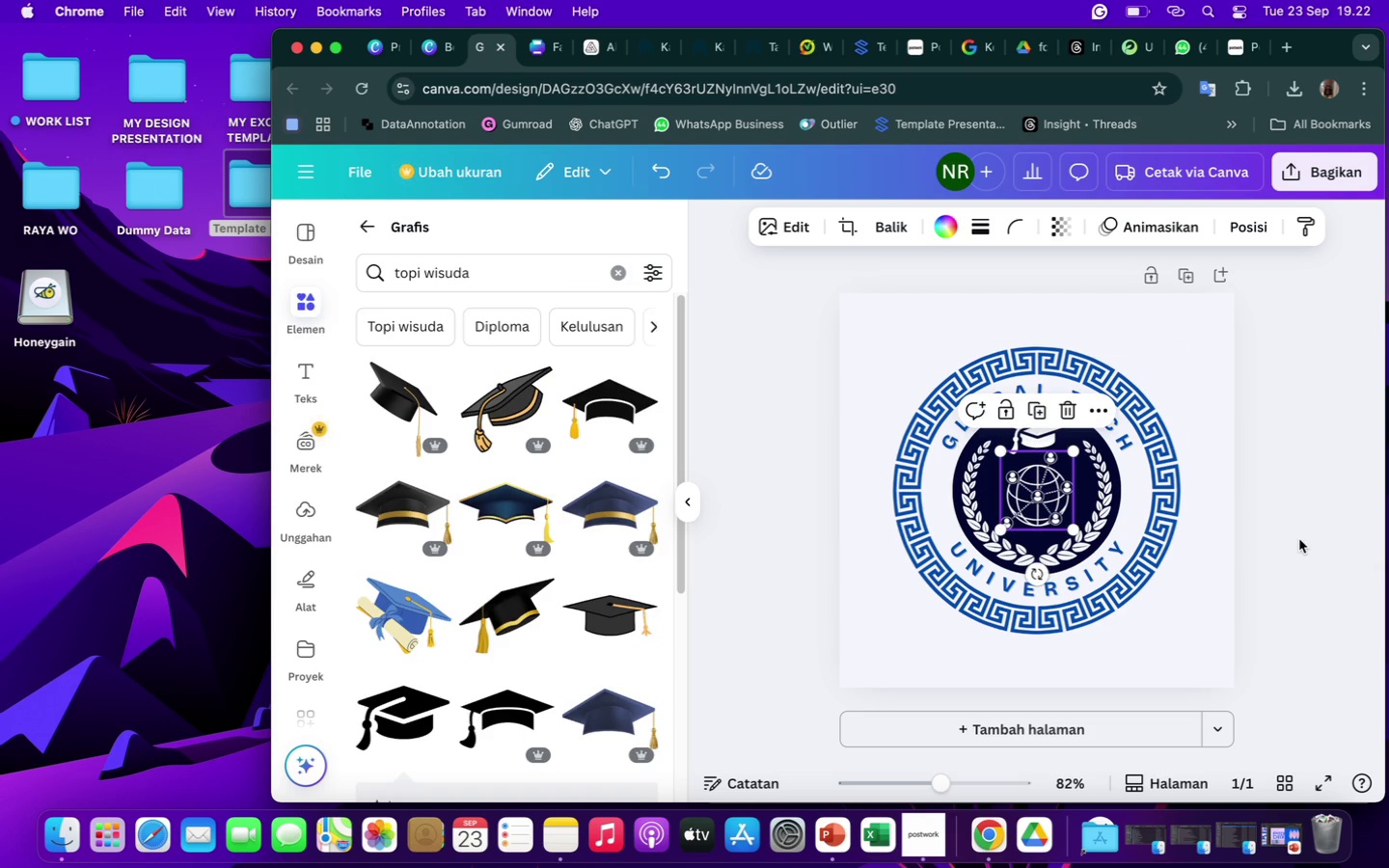 
left_click([1299, 539])
 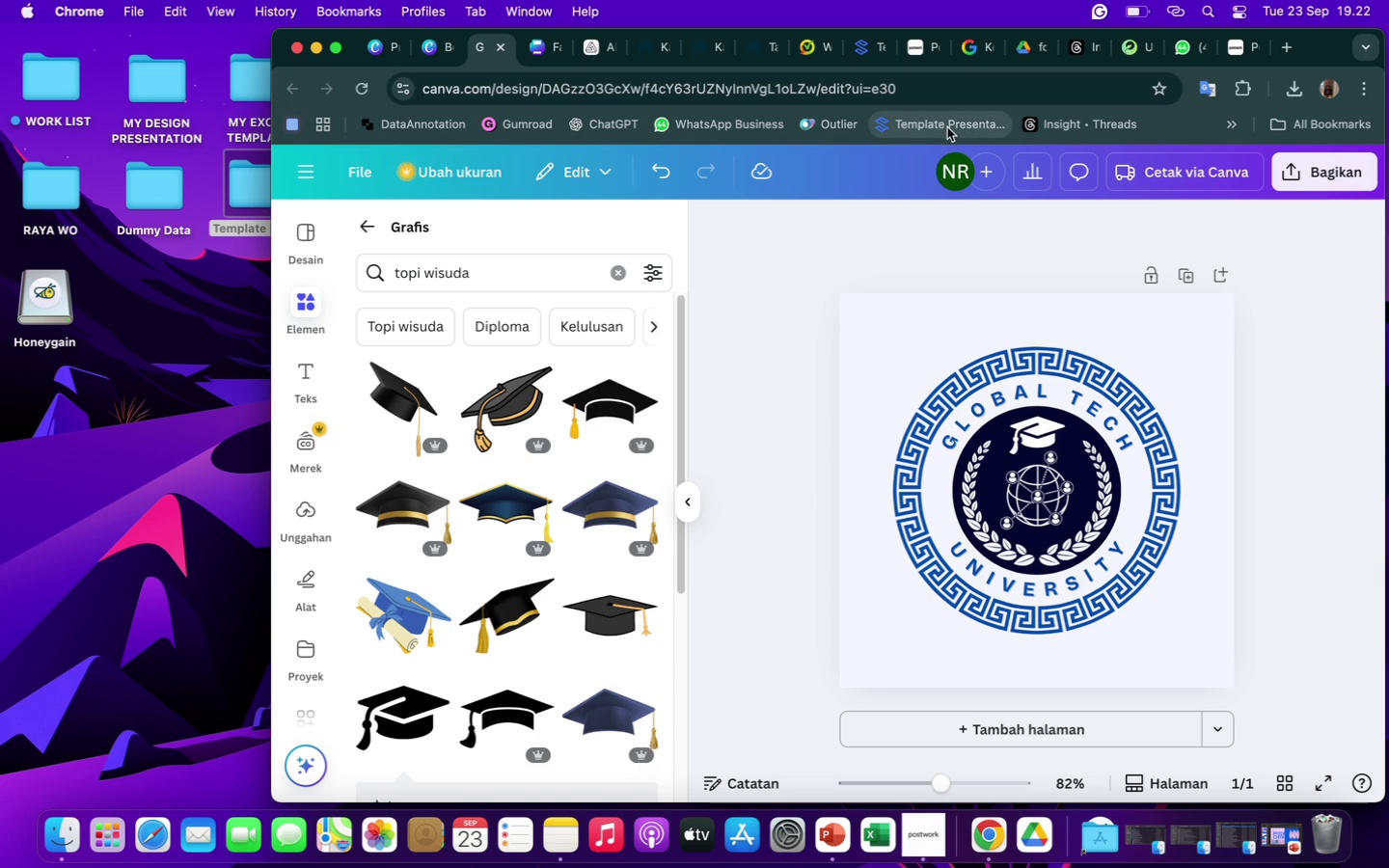 
wait(5.92)
 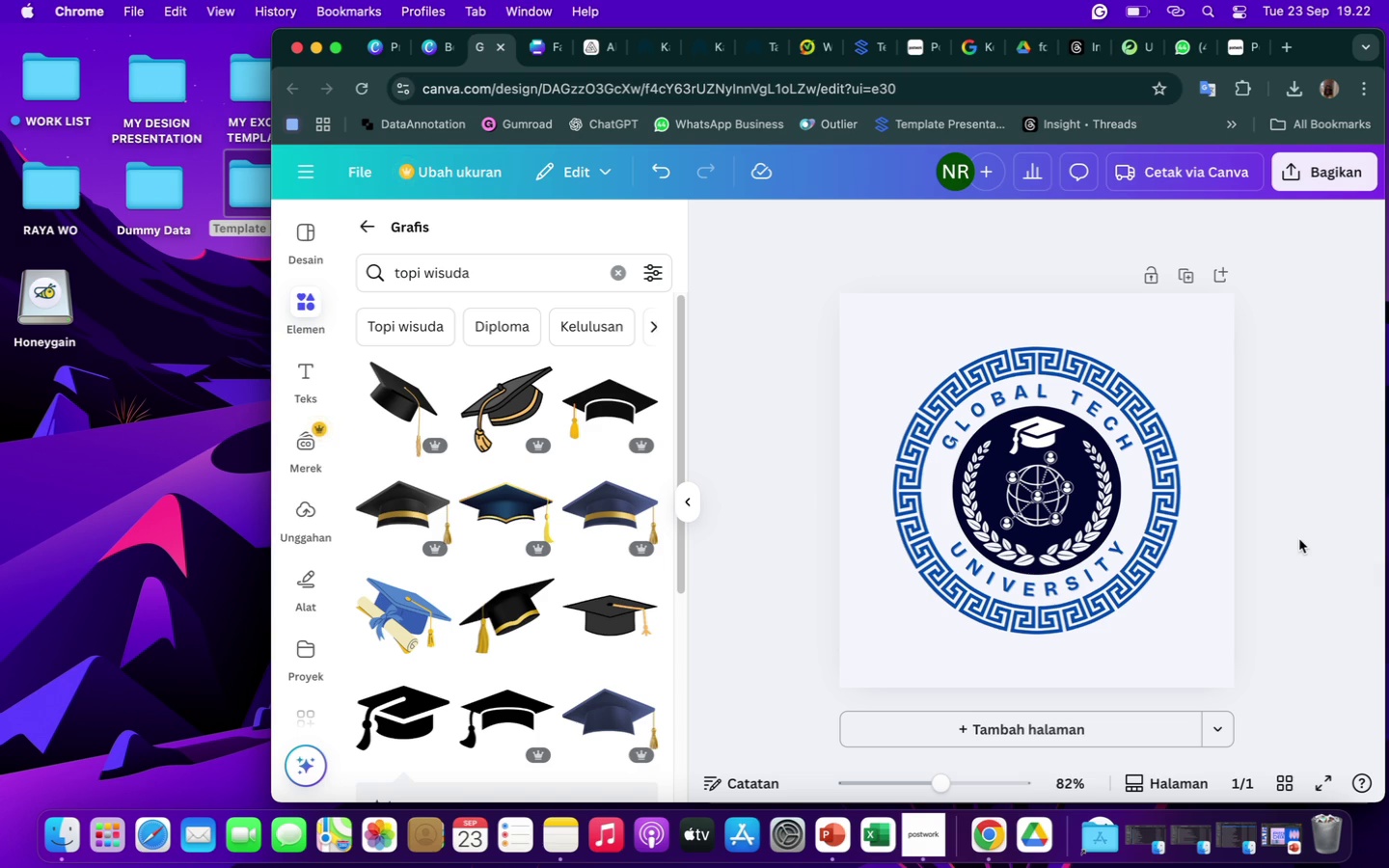 
left_click([824, 256])
 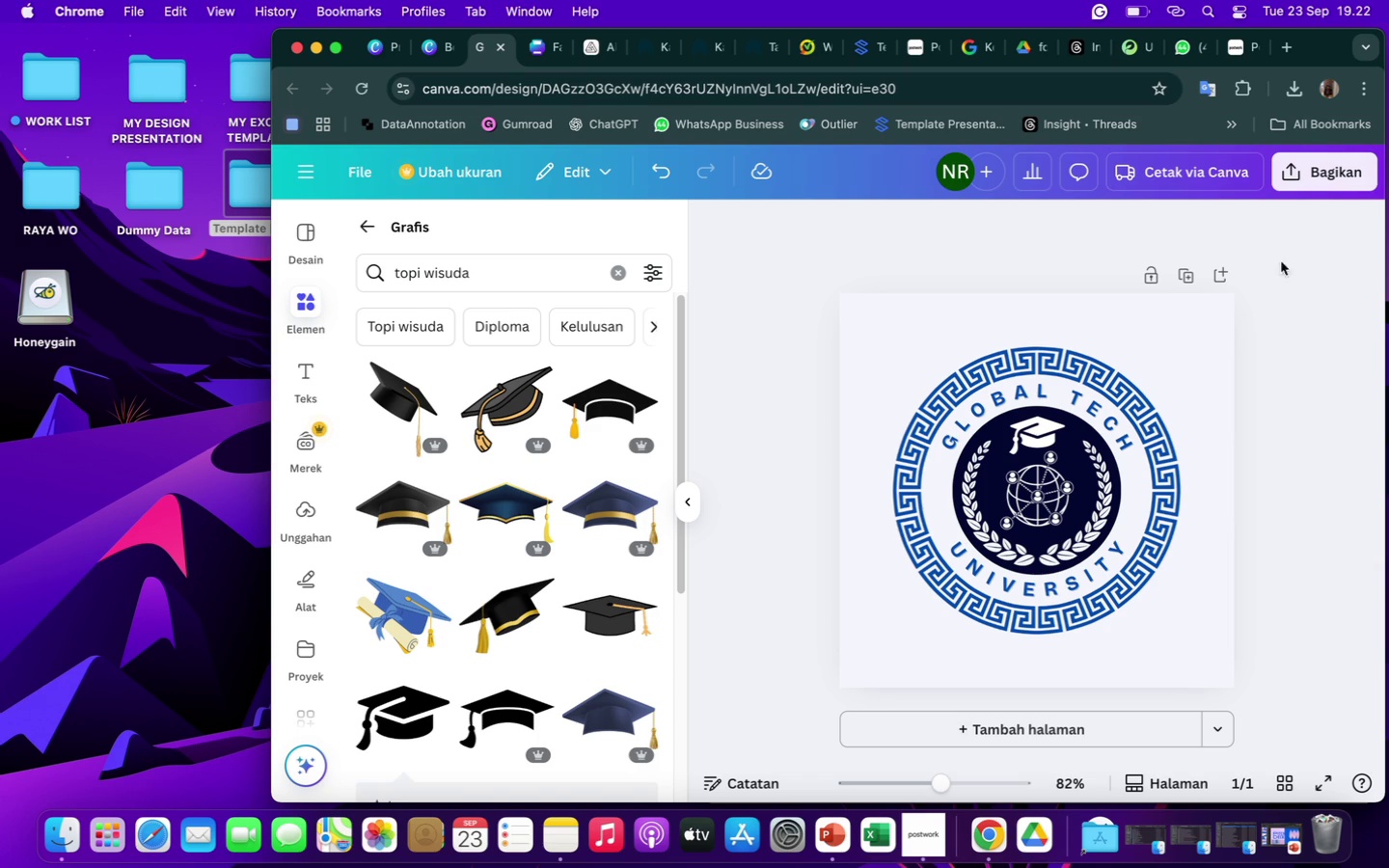 
left_click([1315, 416])
 